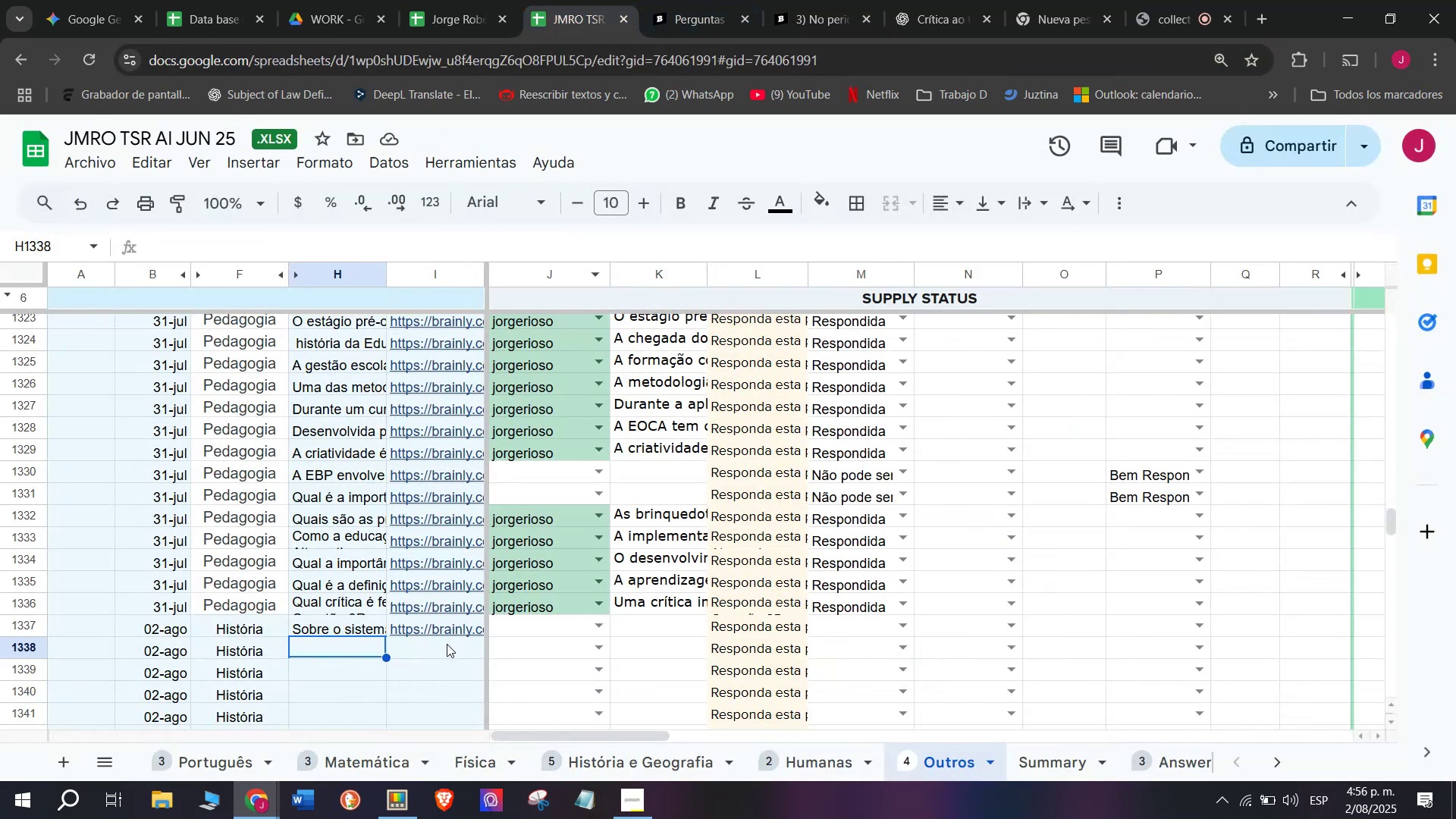 
double_click([447, 644])
 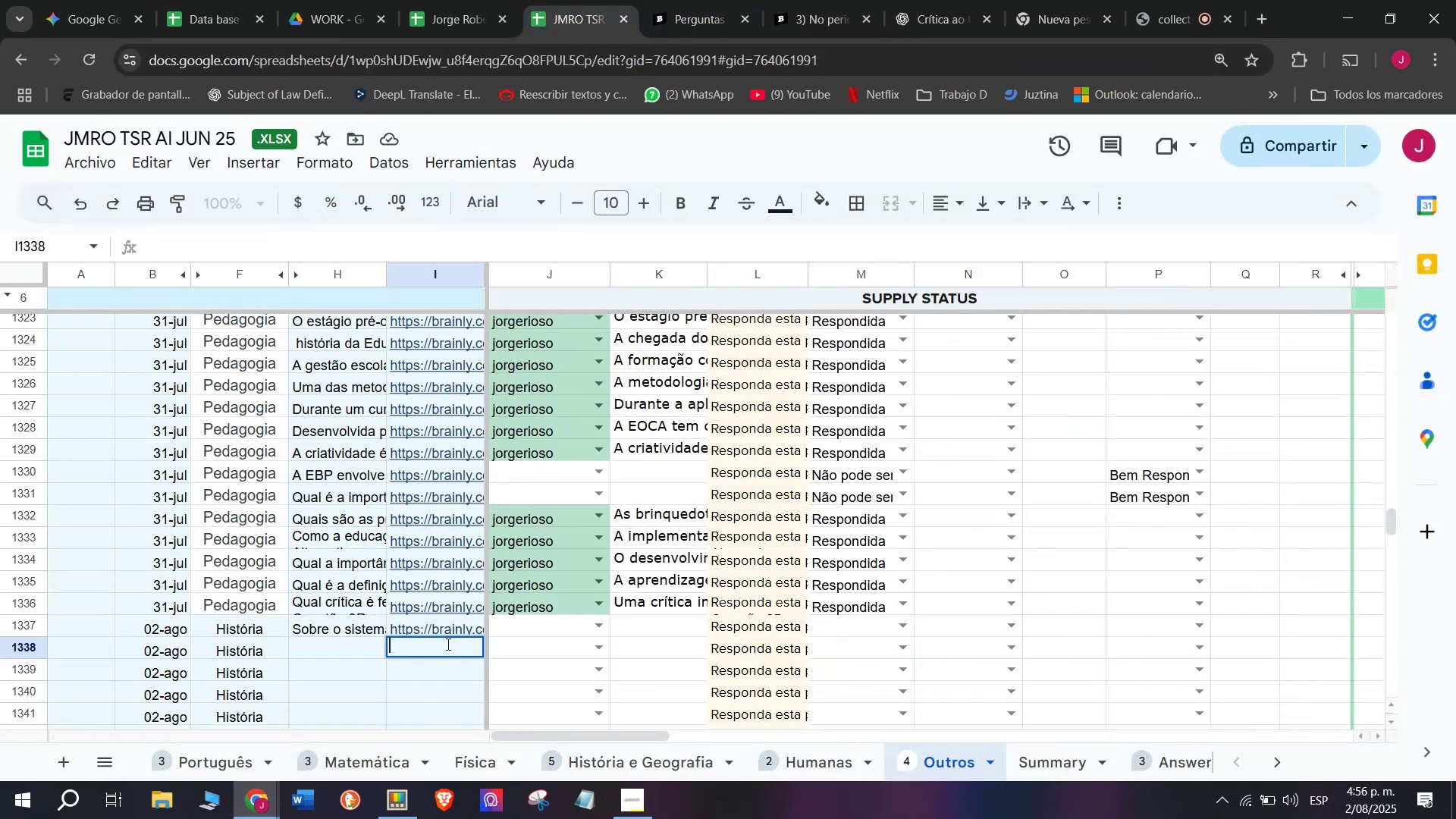 
key(Control+V)
 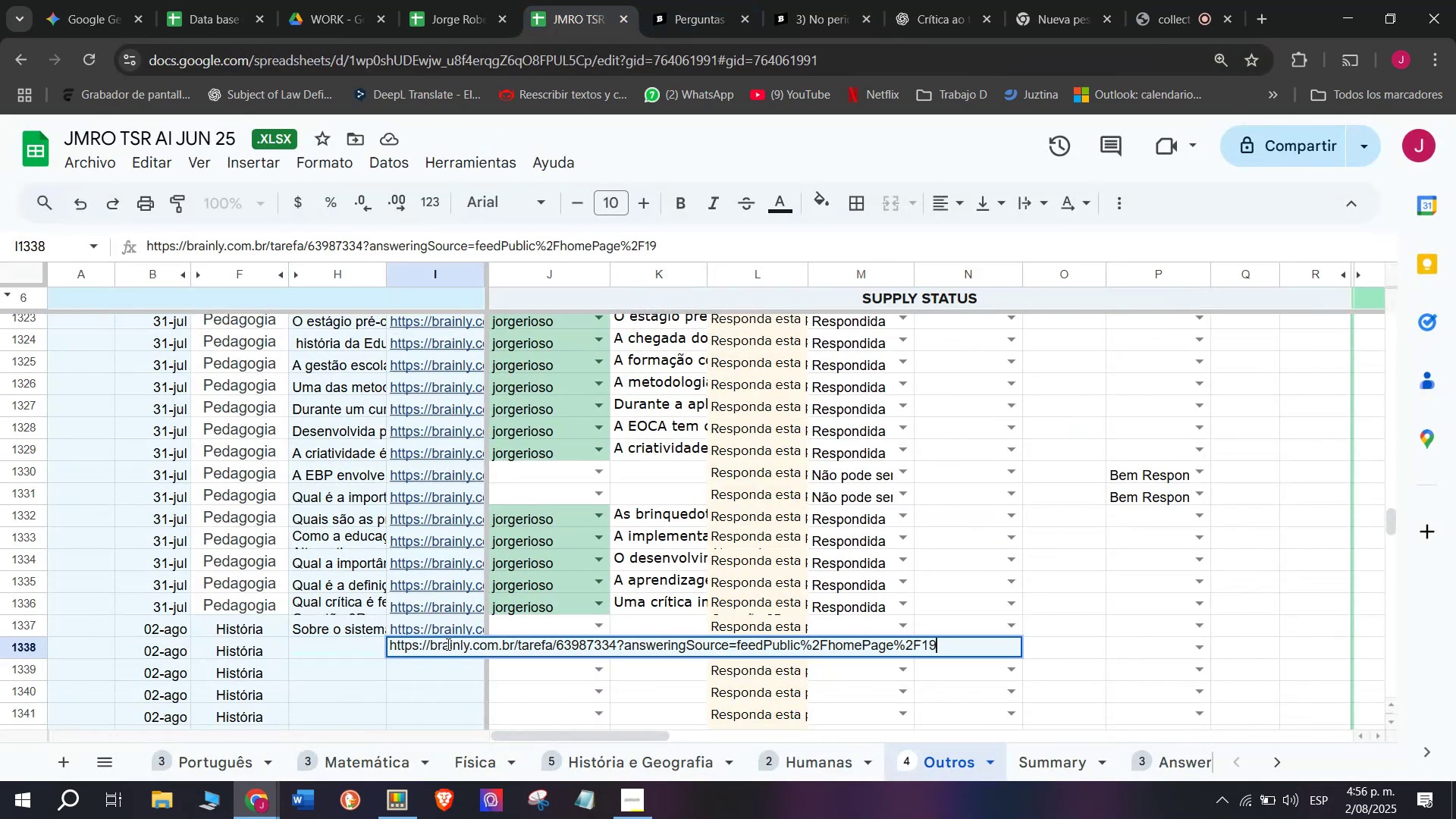 
key(Enter)
 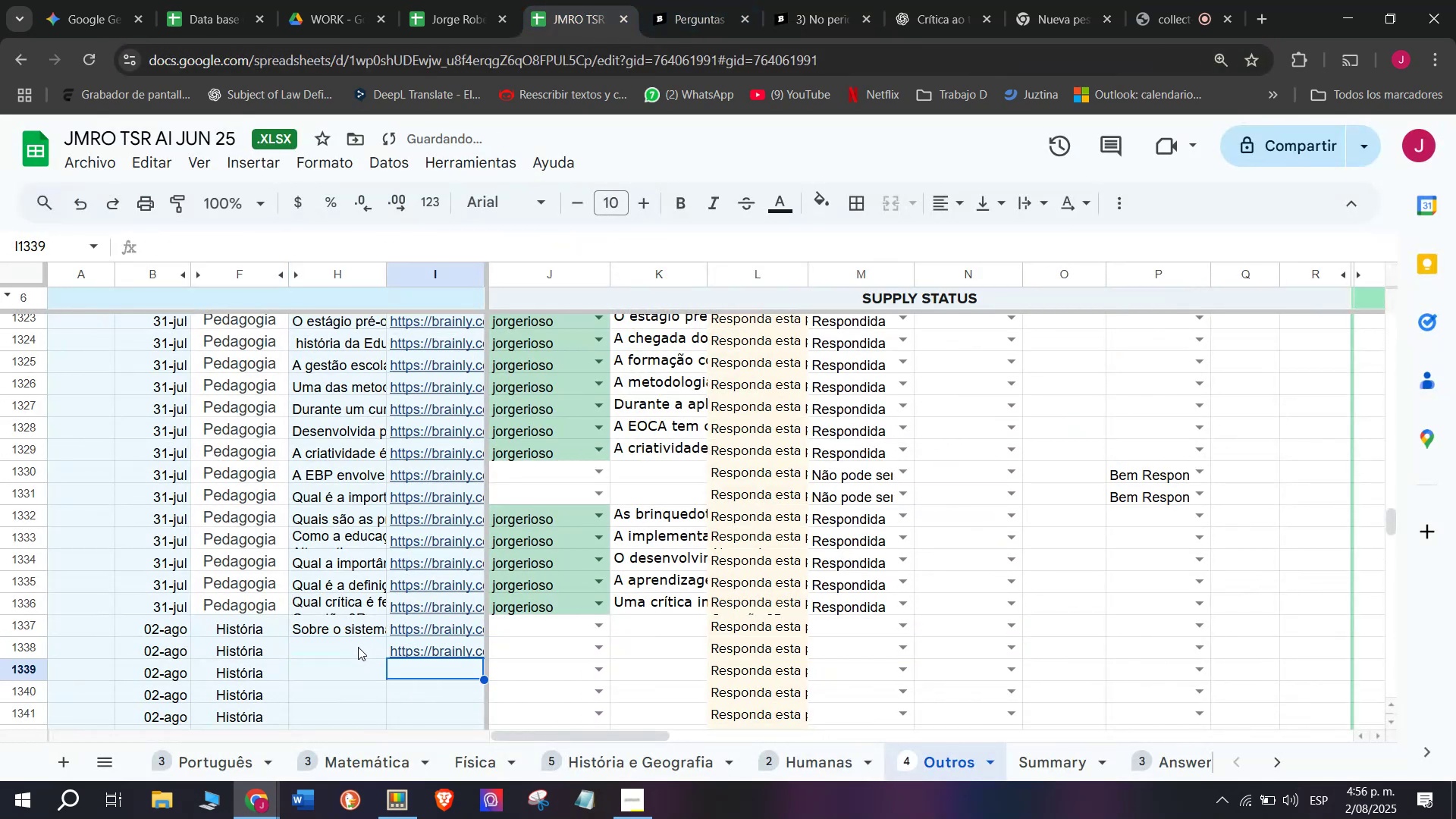 
double_click([358, 647])
 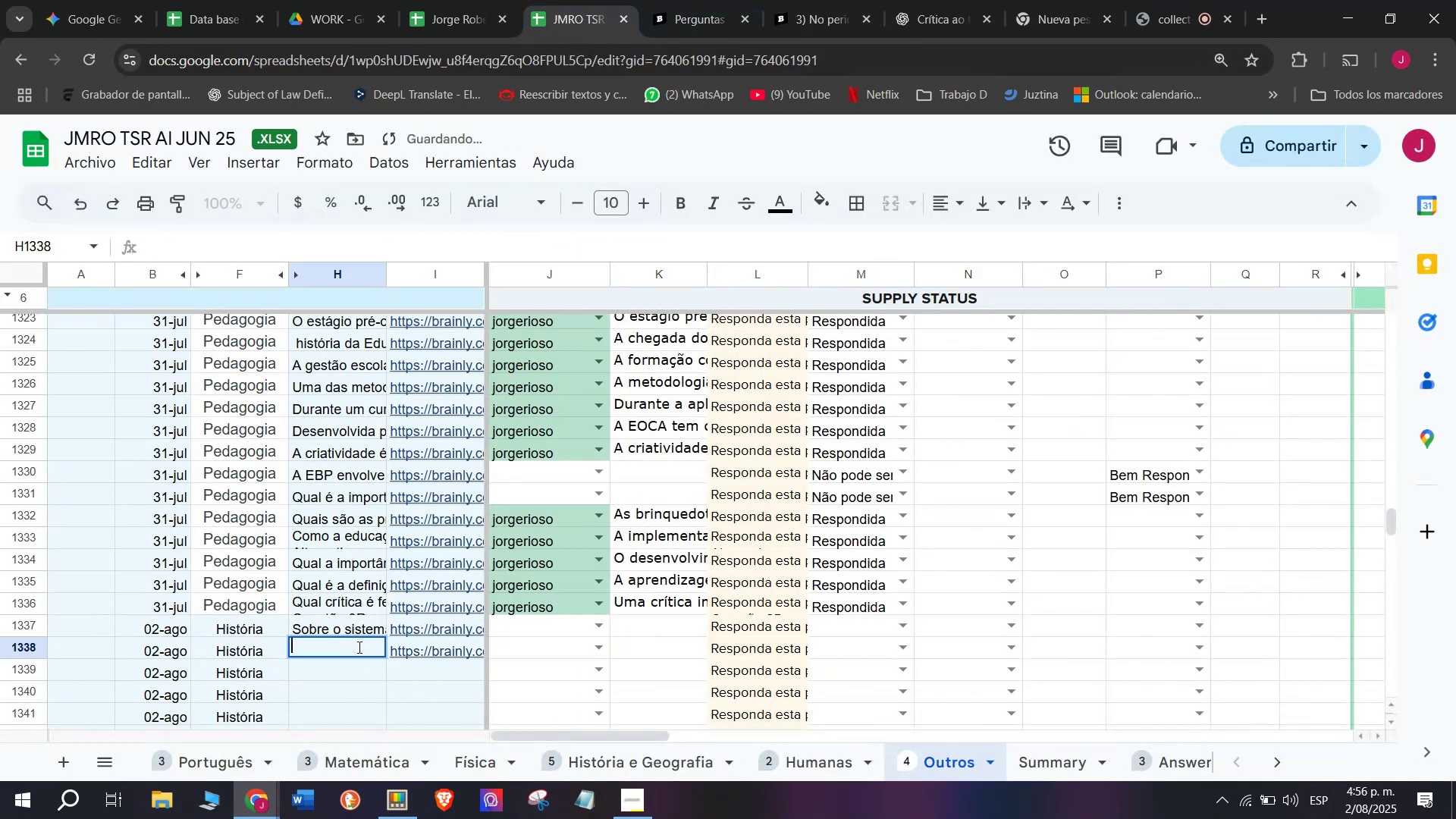 
key(Meta+MetaLeft)
 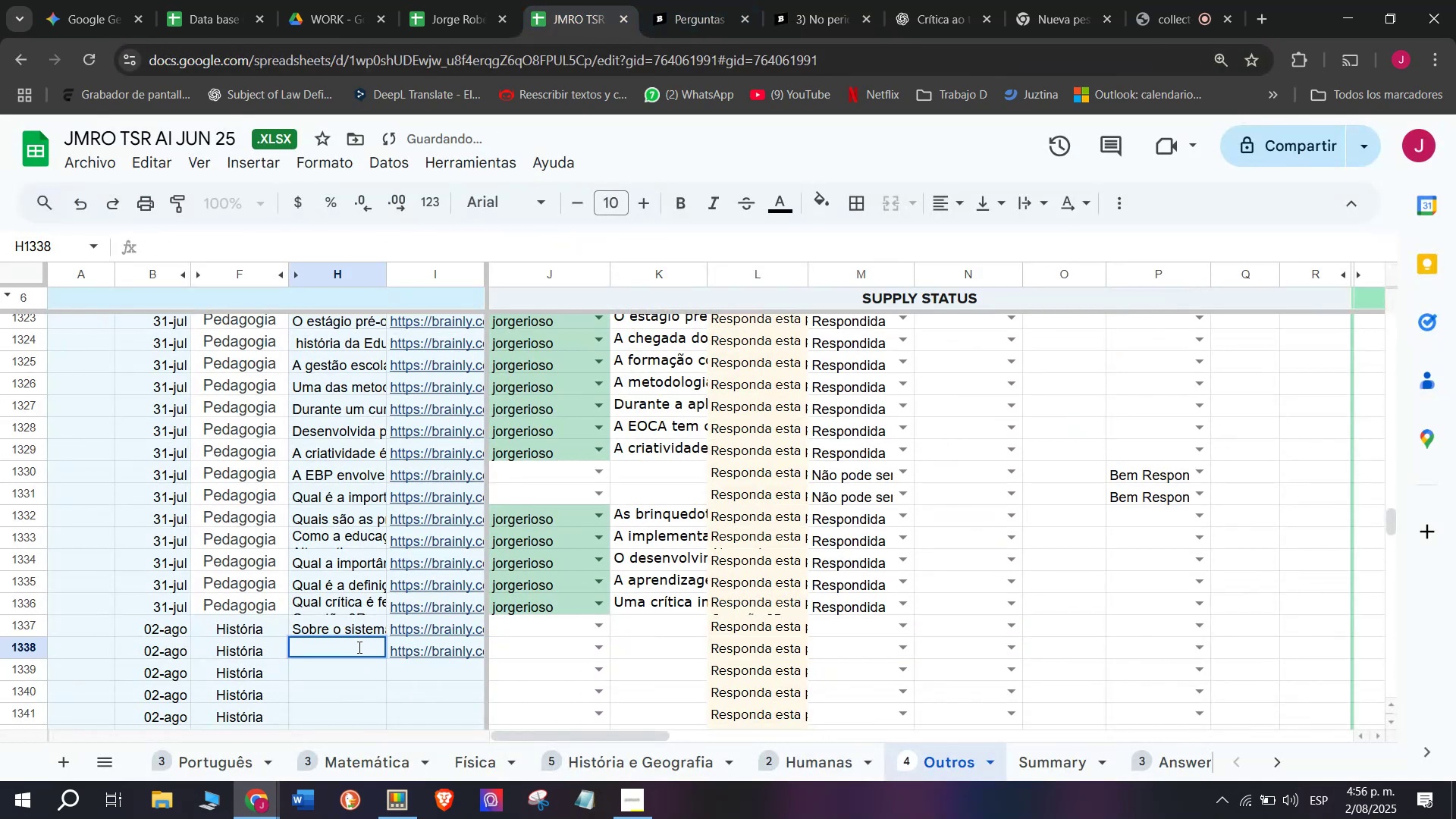 
key(Meta+V)
 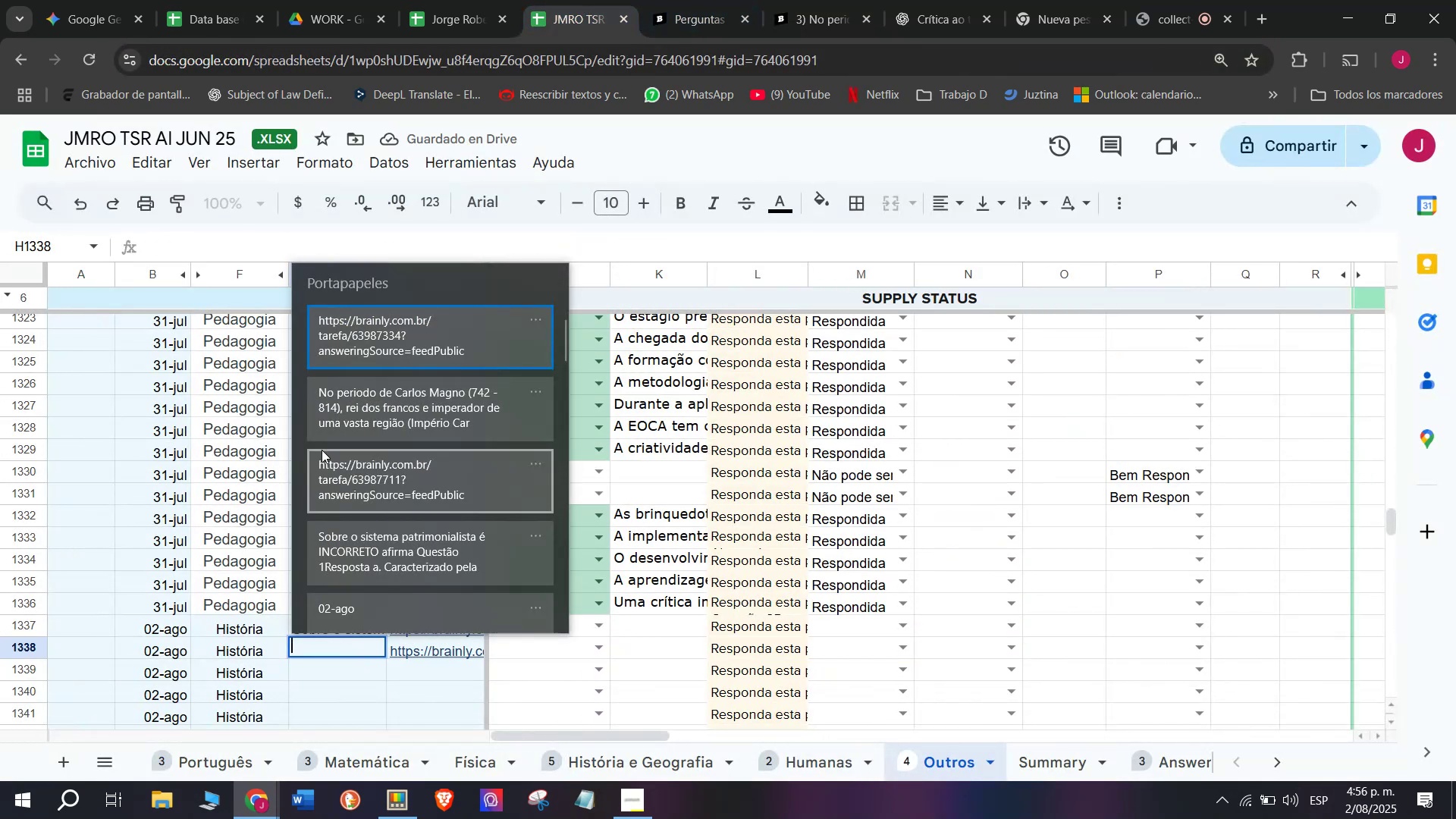 
key(Control+ControlLeft)
 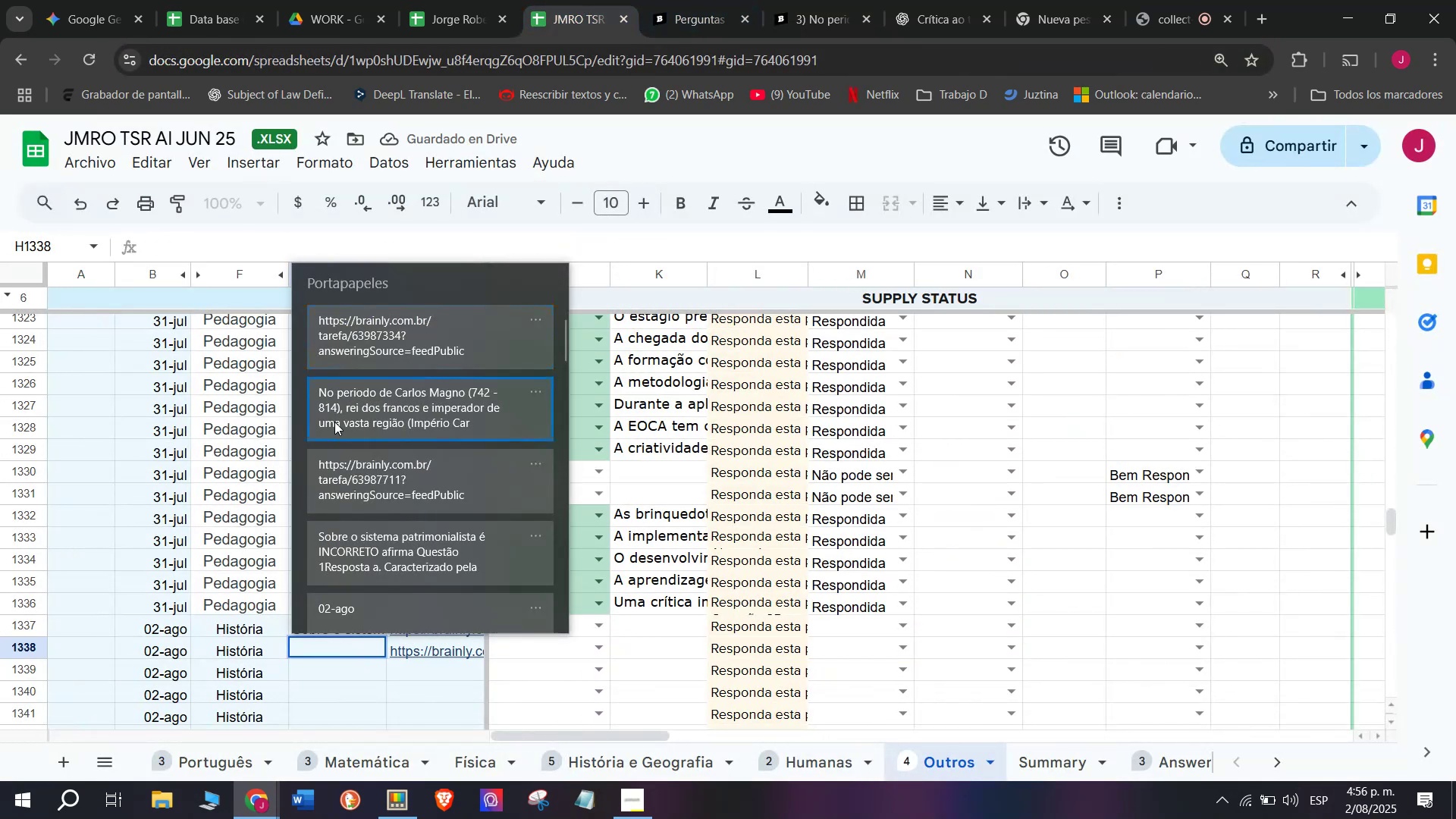 
key(Control+V)
 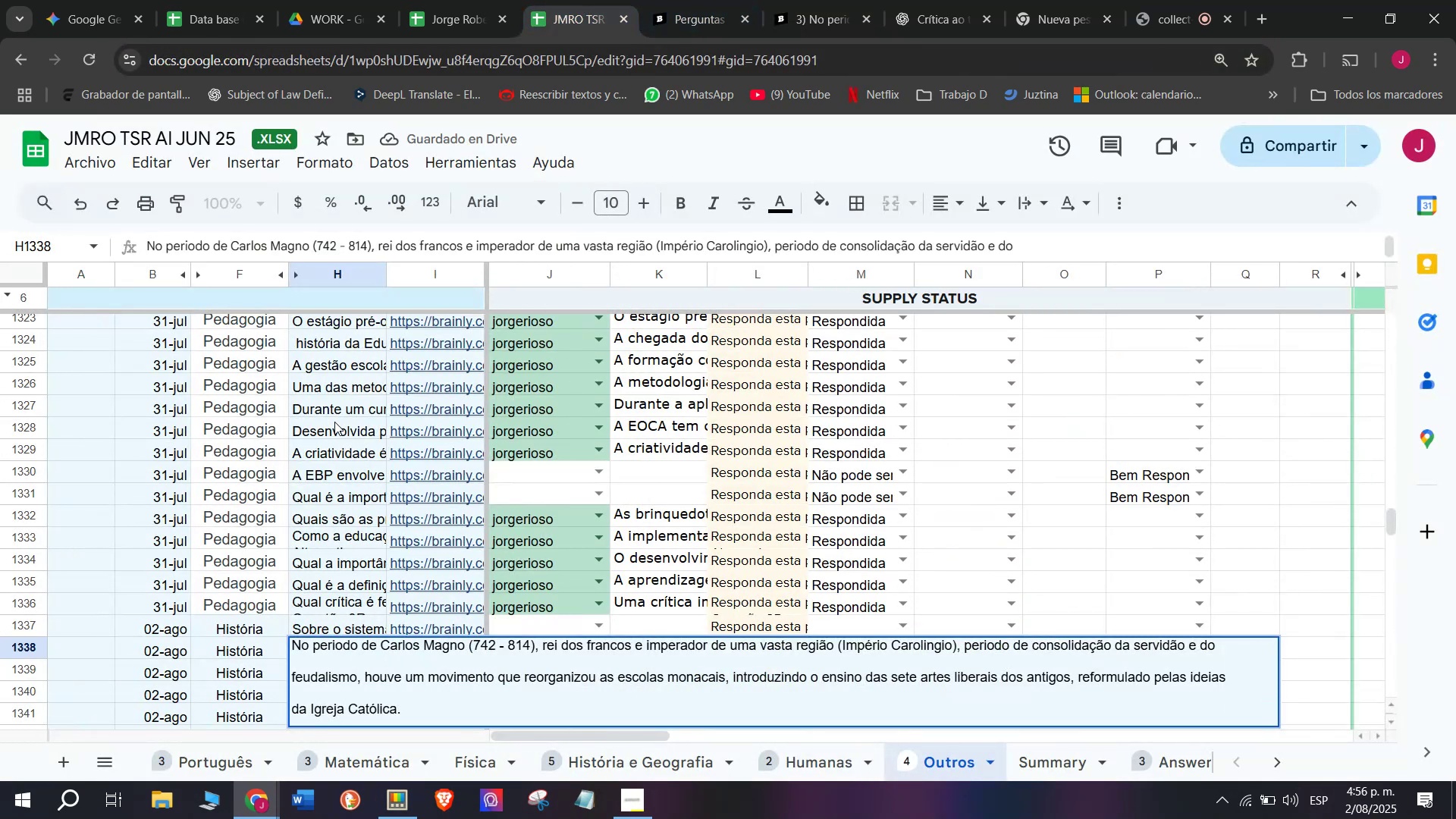 
key(Enter)
 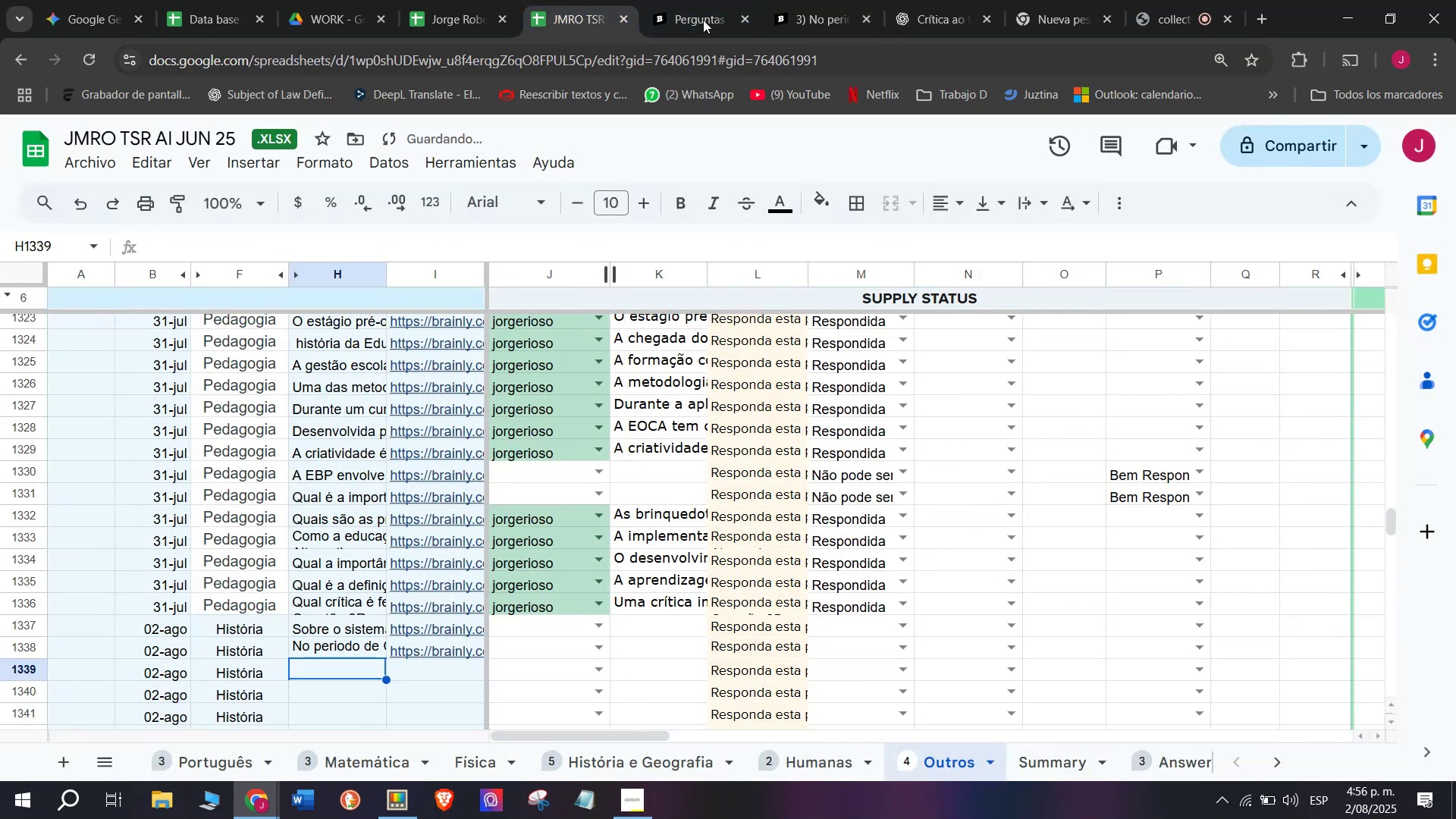 
left_click([789, 0])
 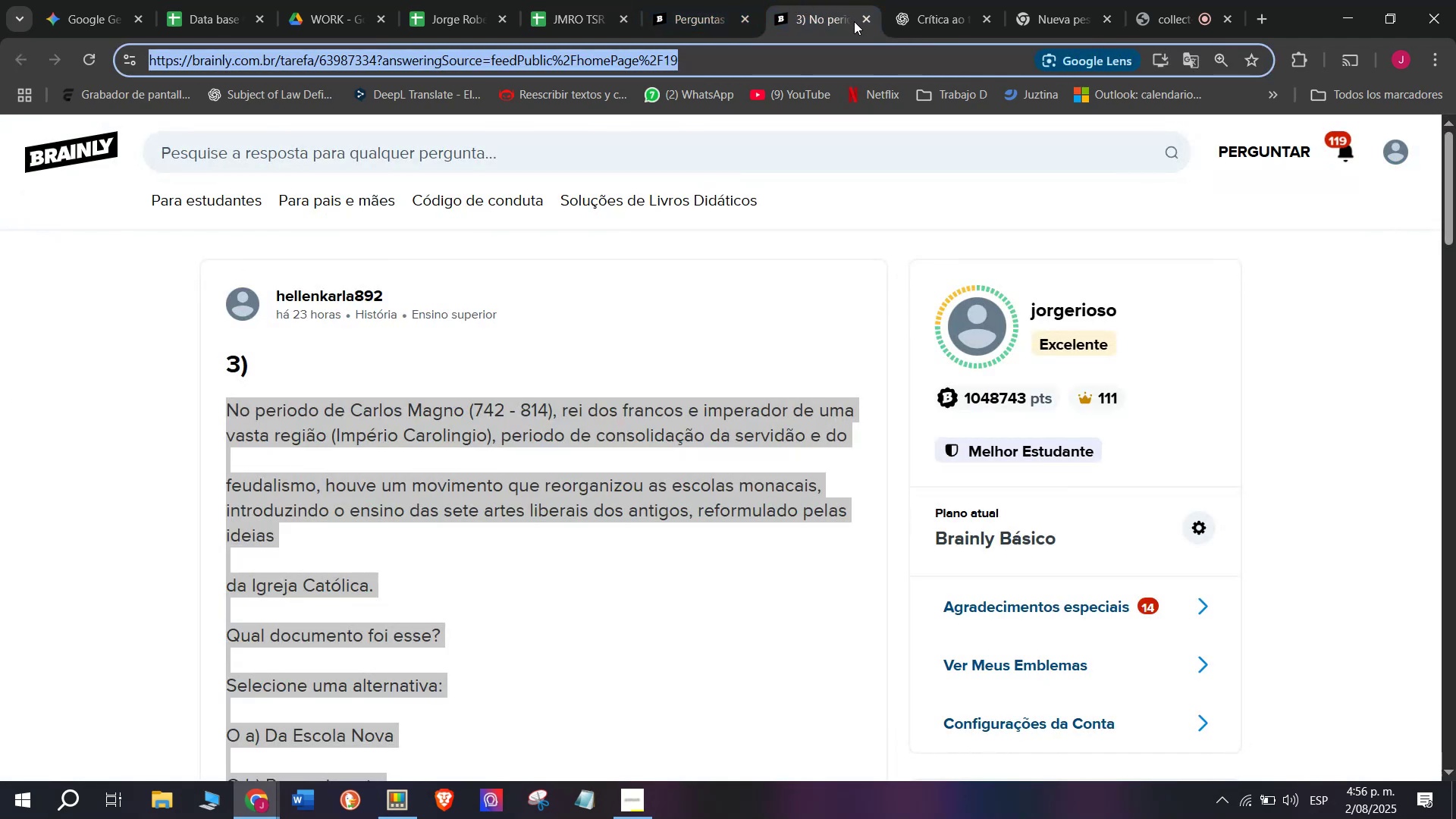 
double_click([710, 0])
 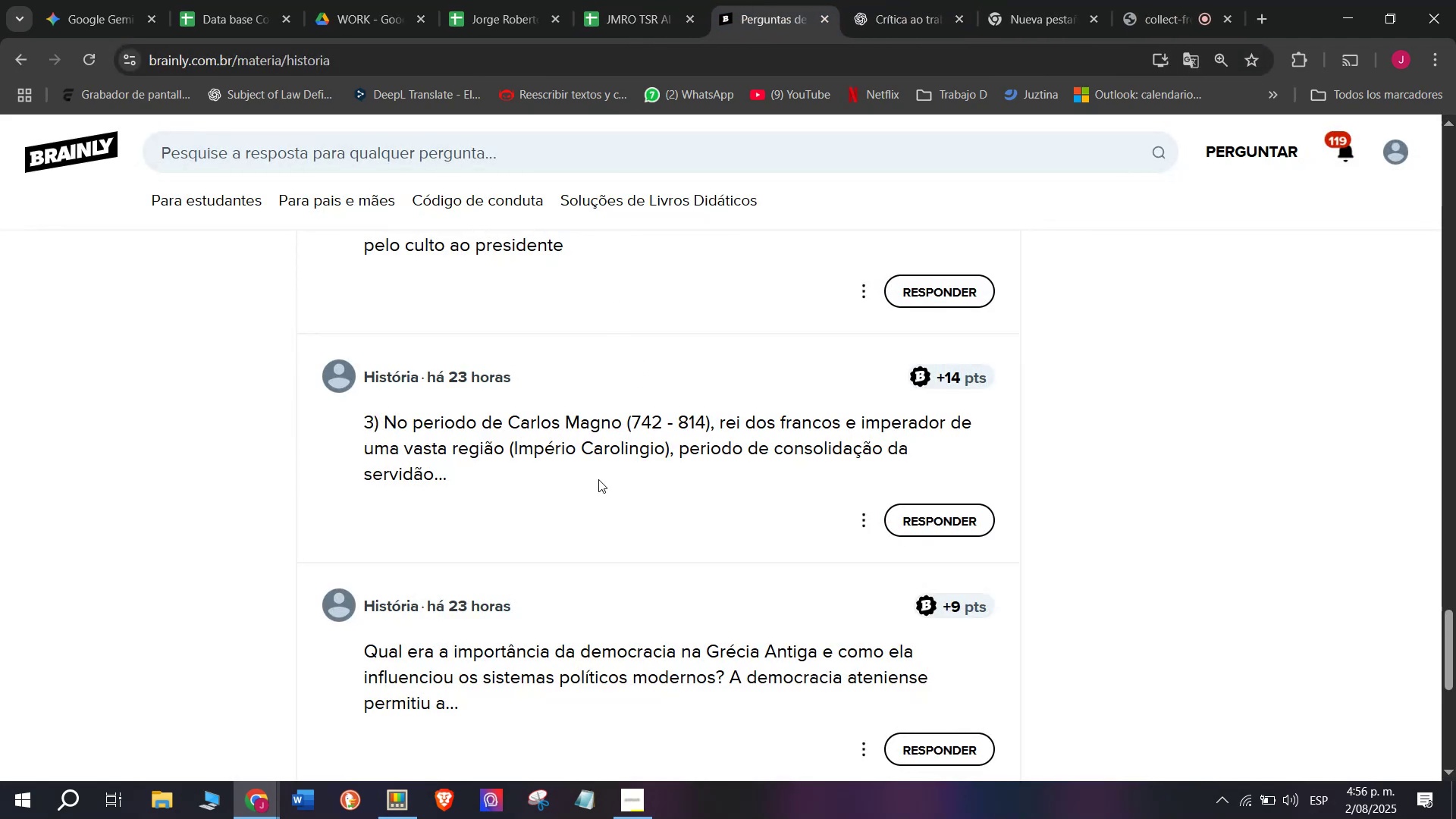 
wait(6.06)
 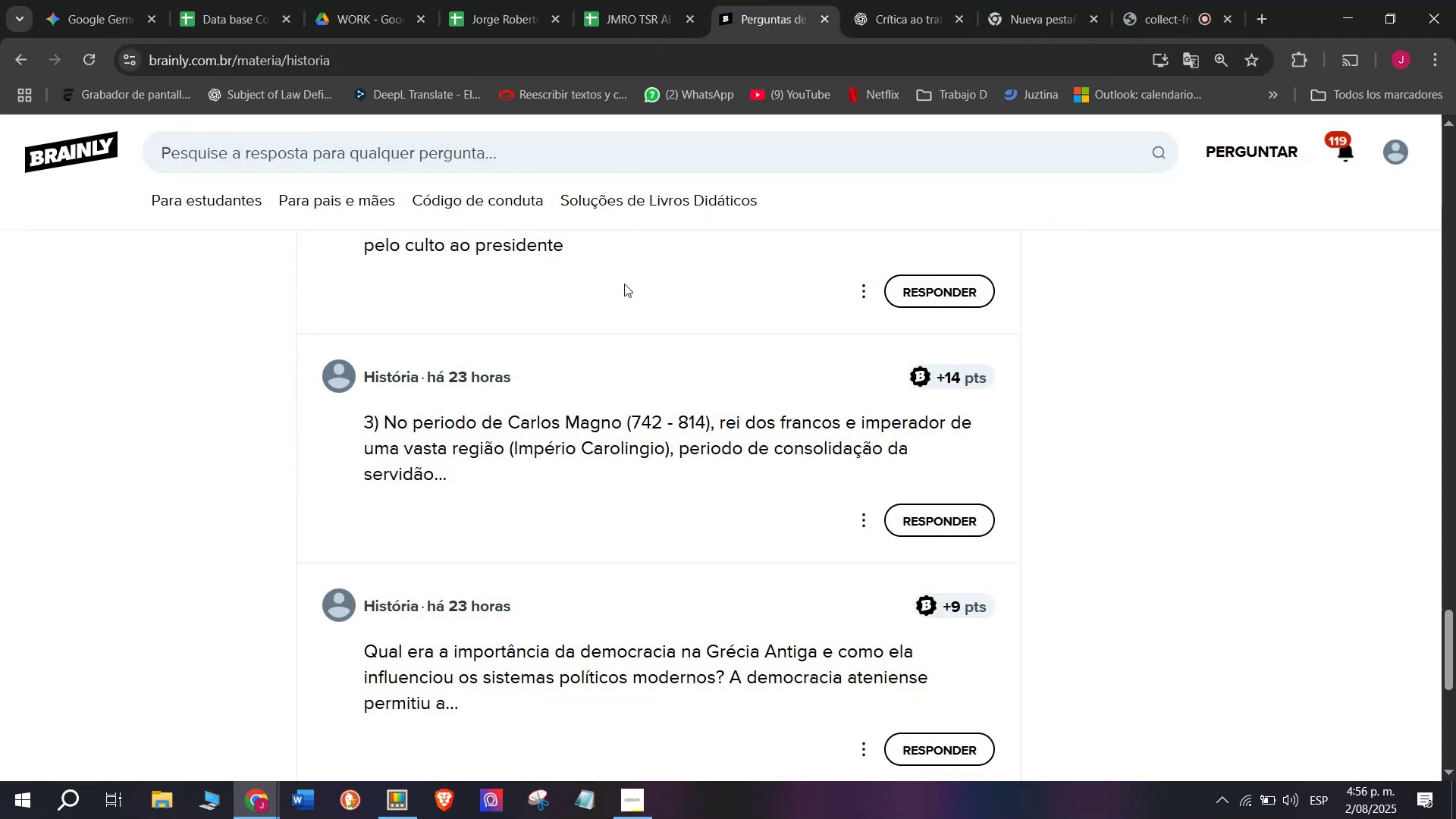 
scroll: coordinate [598, 479], scroll_direction: down, amount: 1.0
 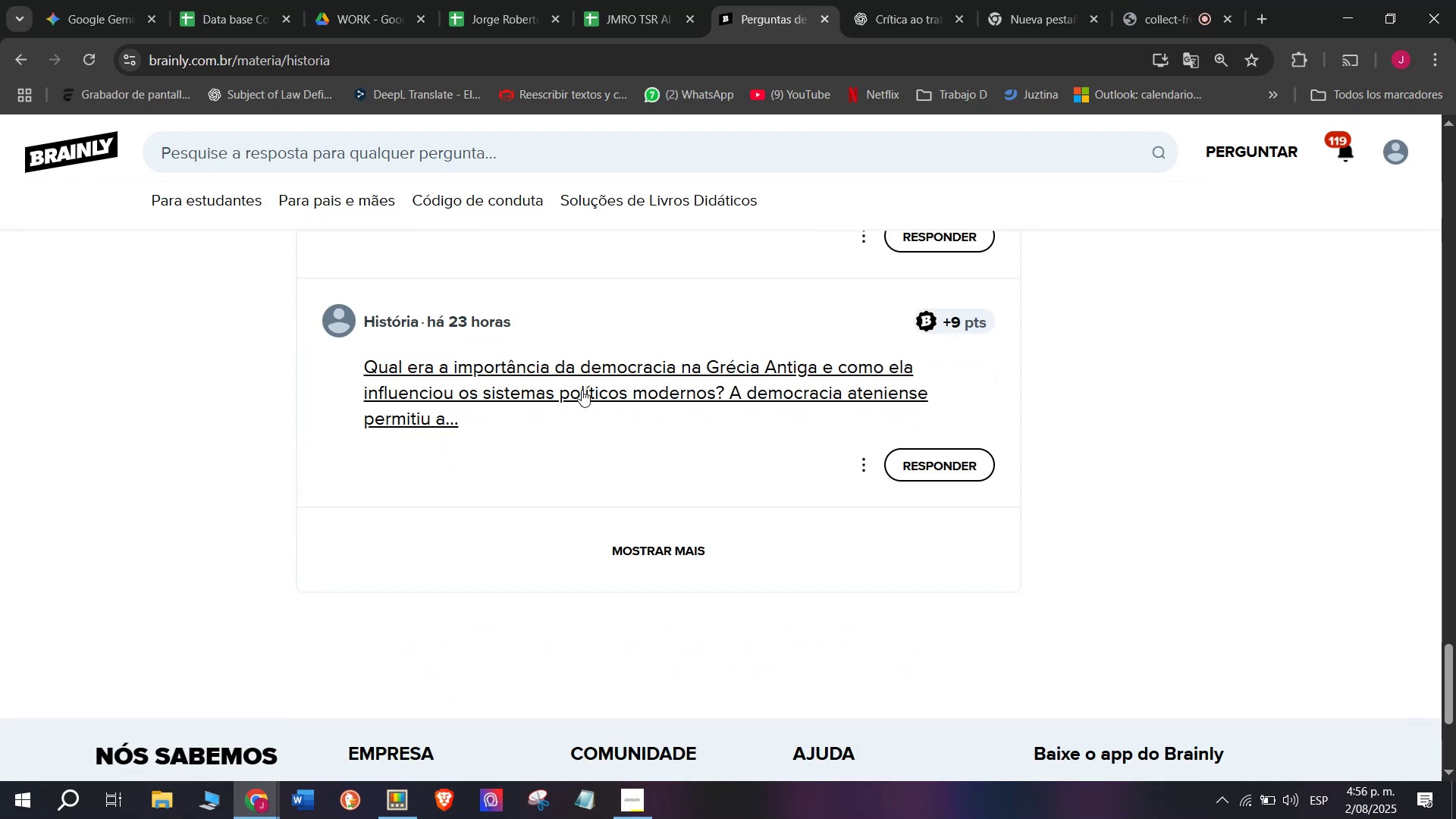 
right_click([582, 388])
 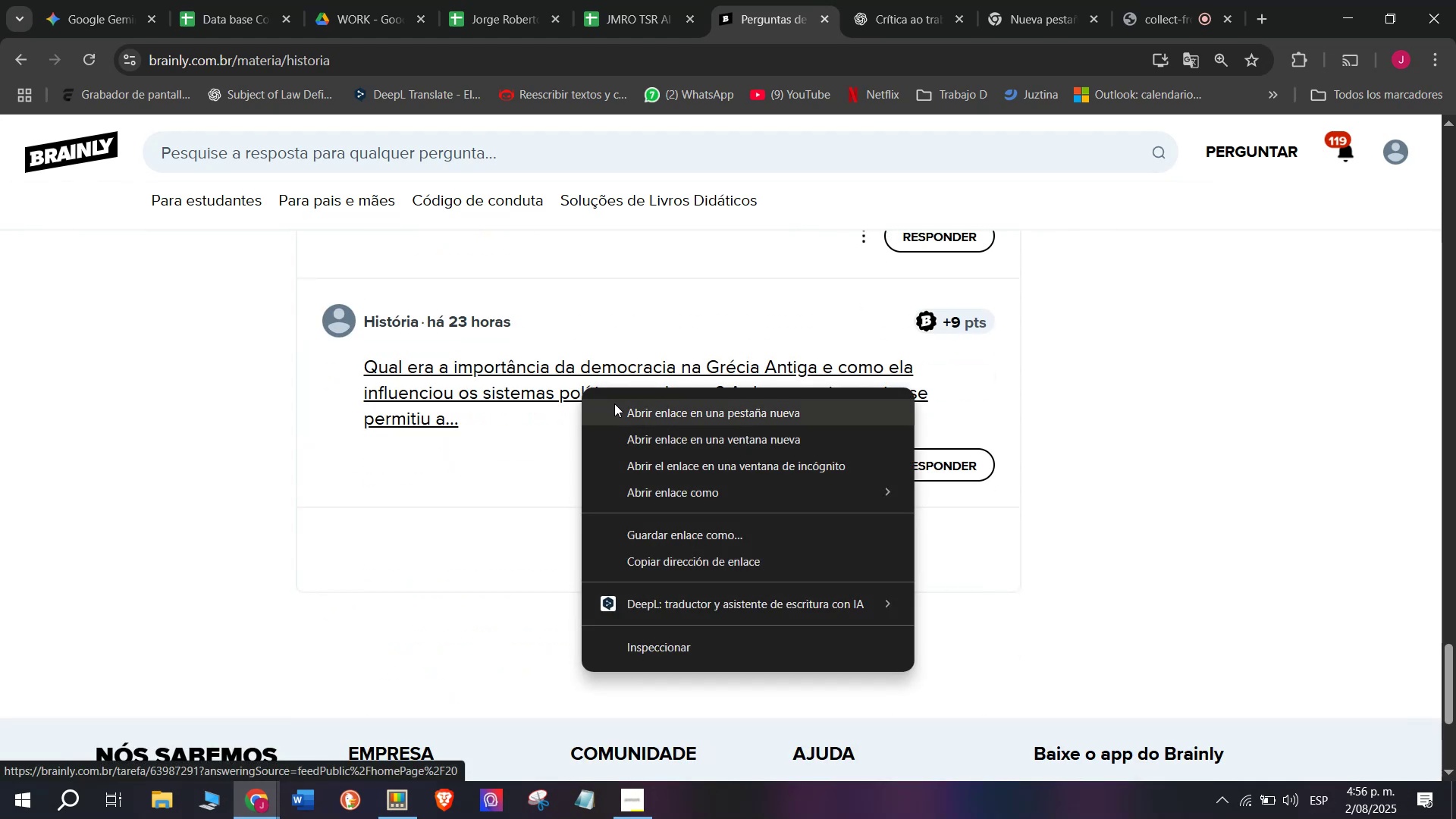 
left_click([618, 406])
 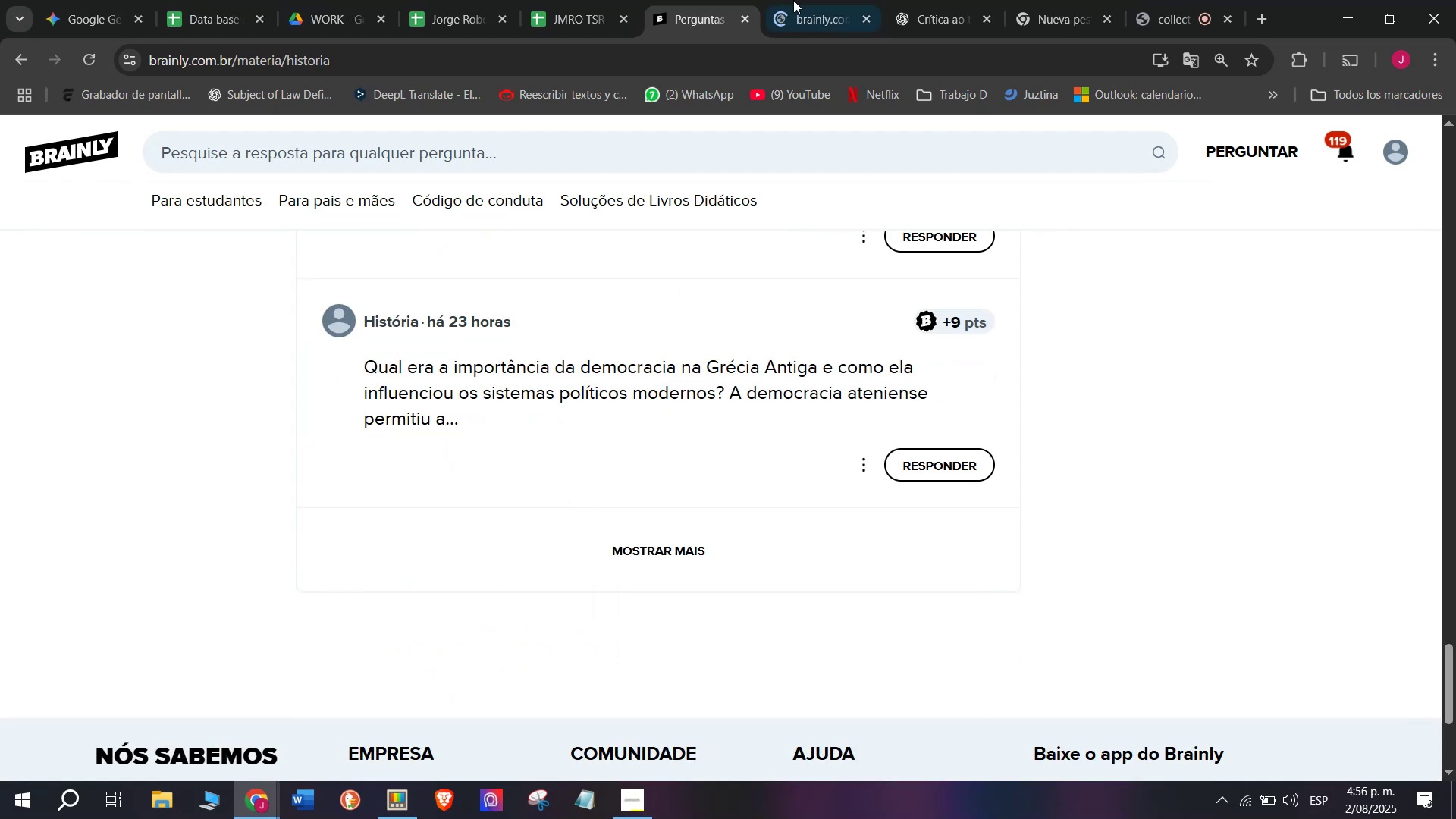 
left_click([827, 0])
 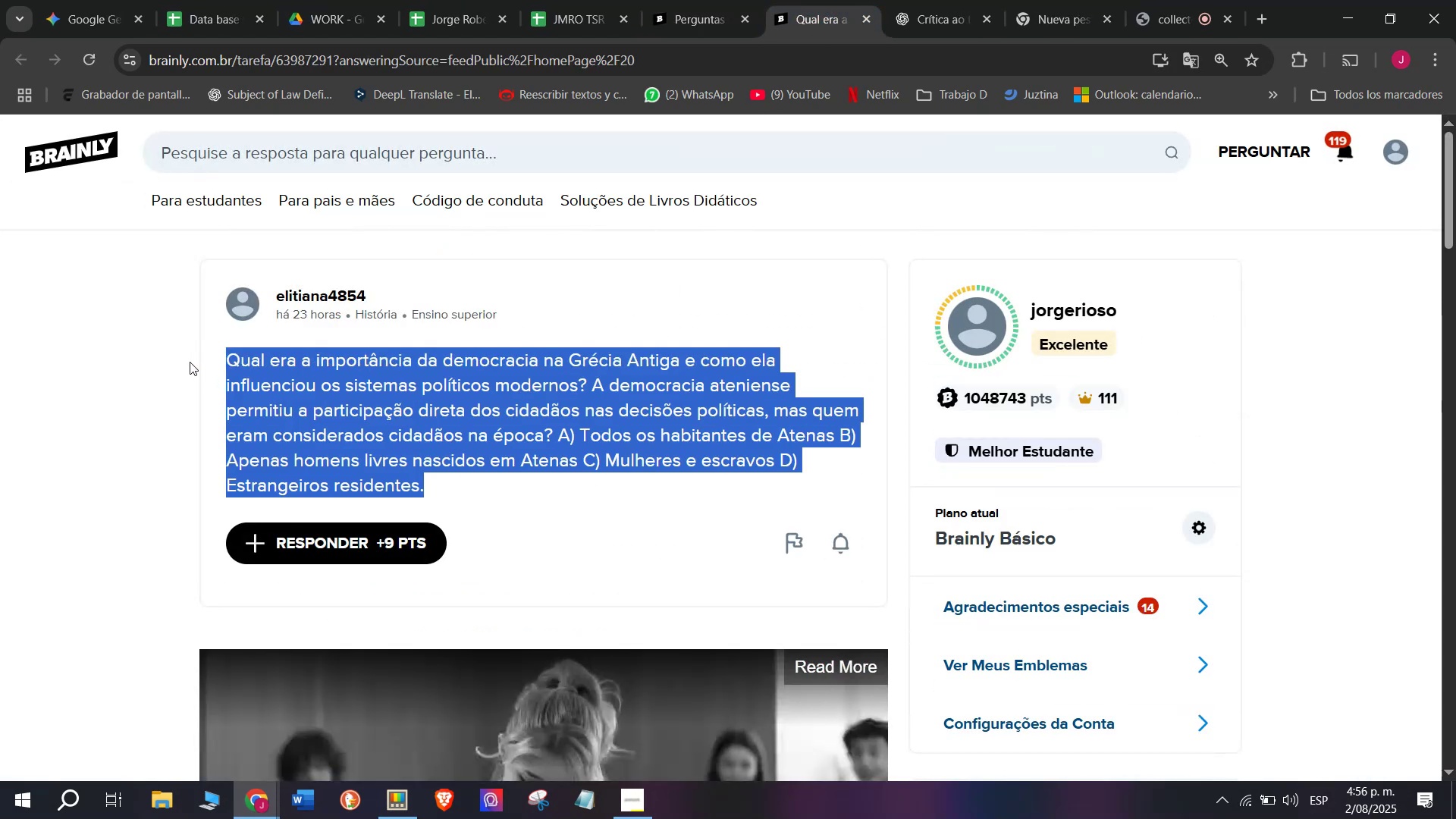 
key(Control+C)
 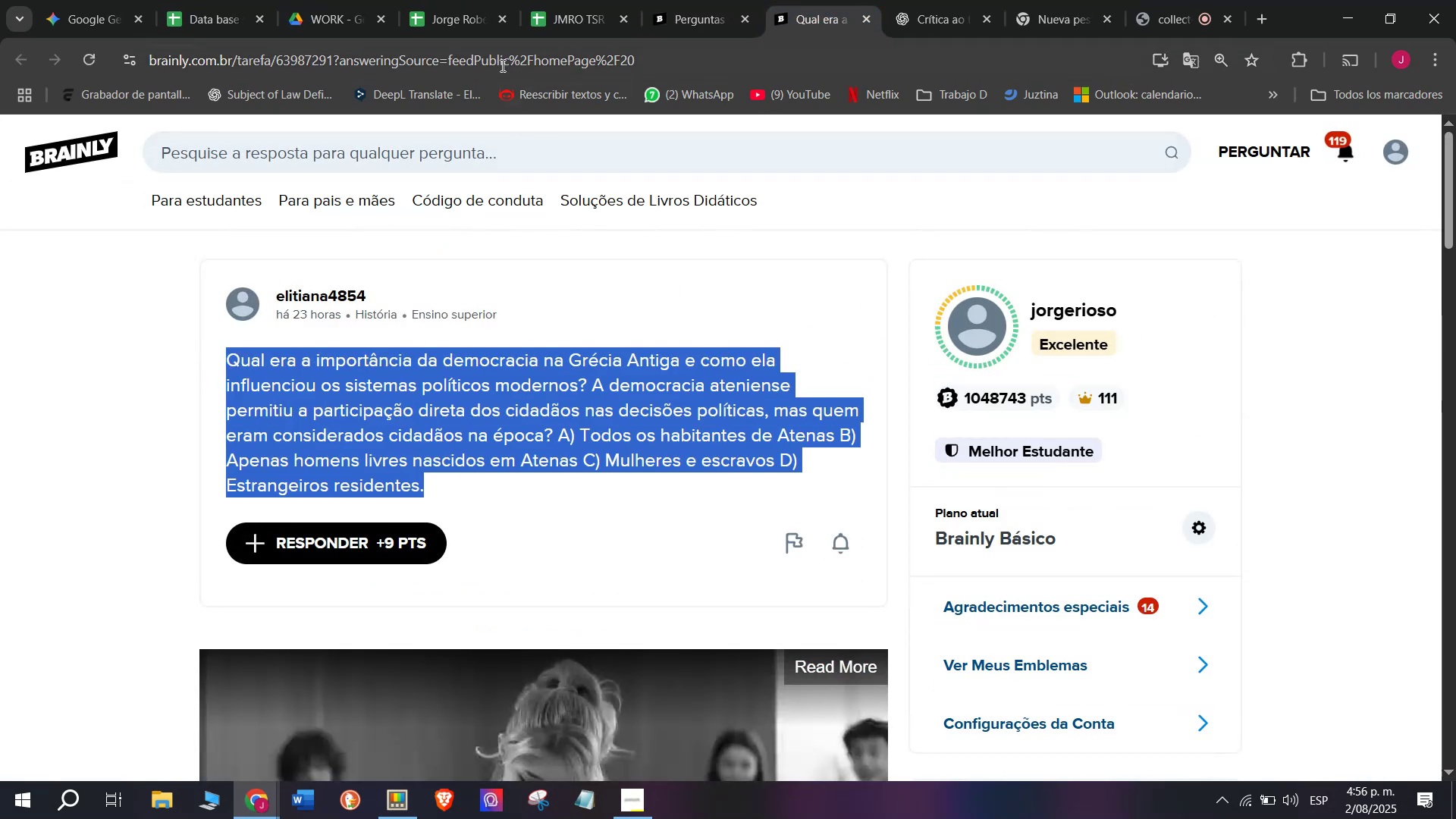 
double_click([501, 64])
 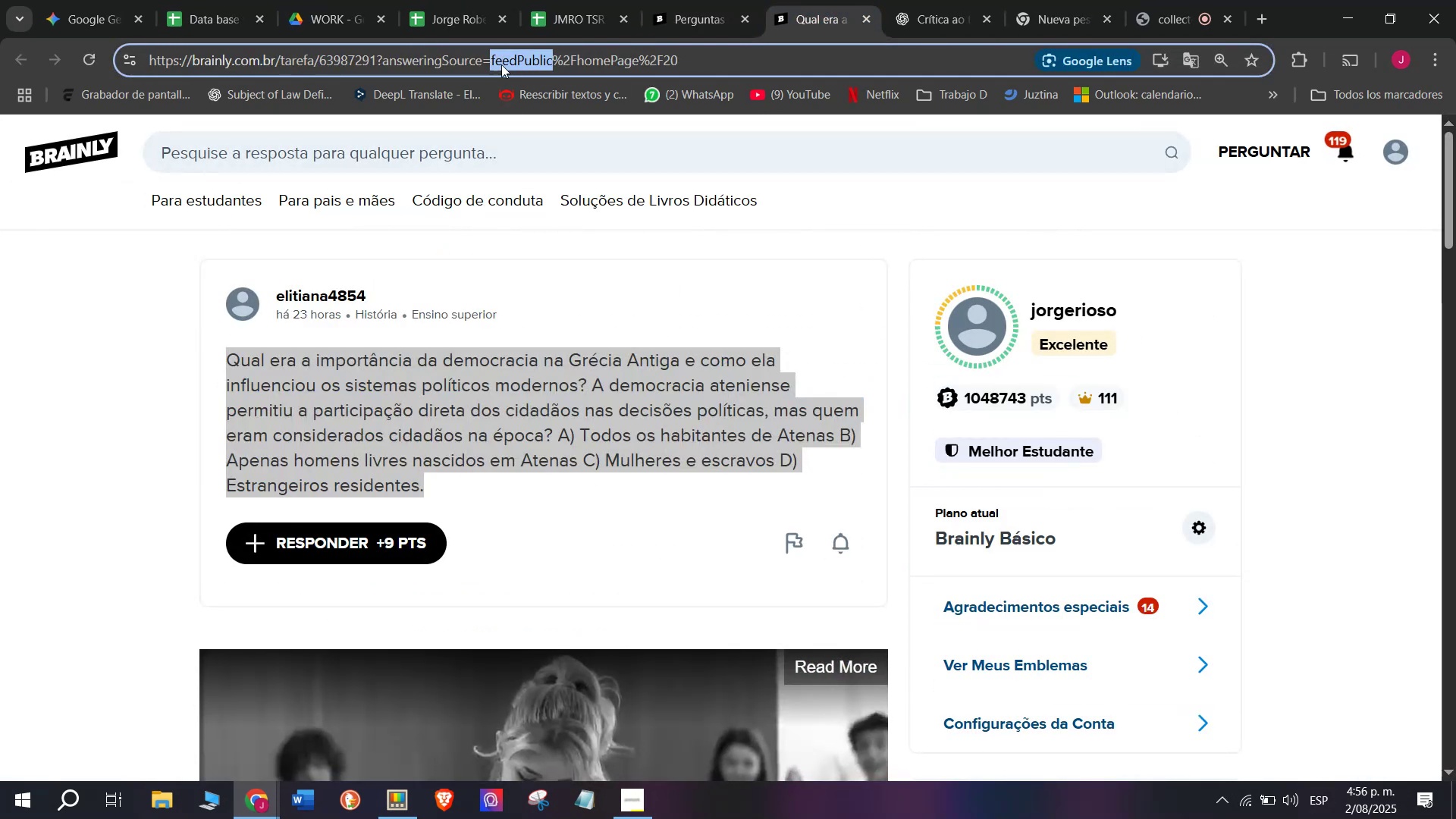 
triple_click([501, 64])
 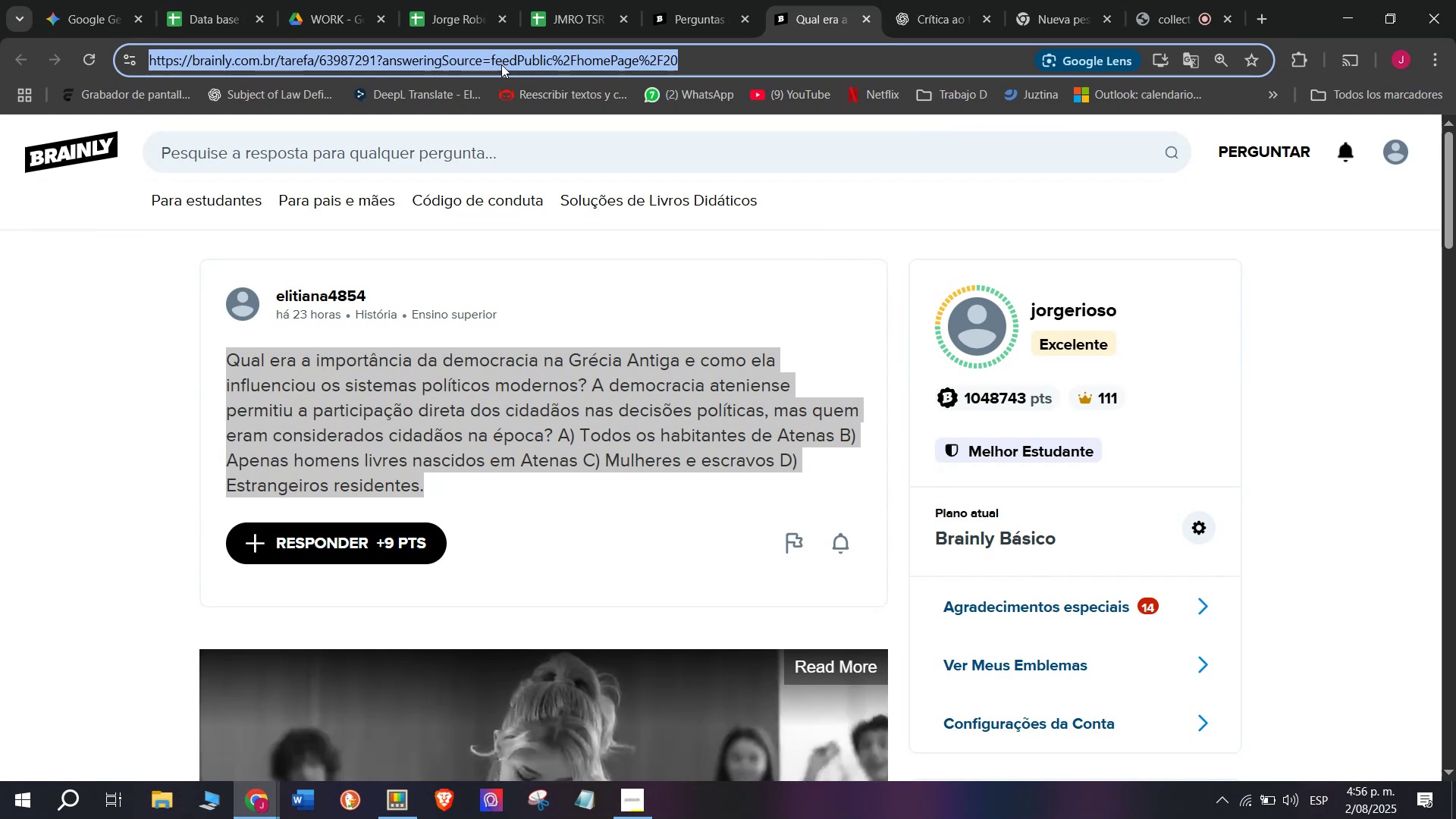 
key(Control+C)
 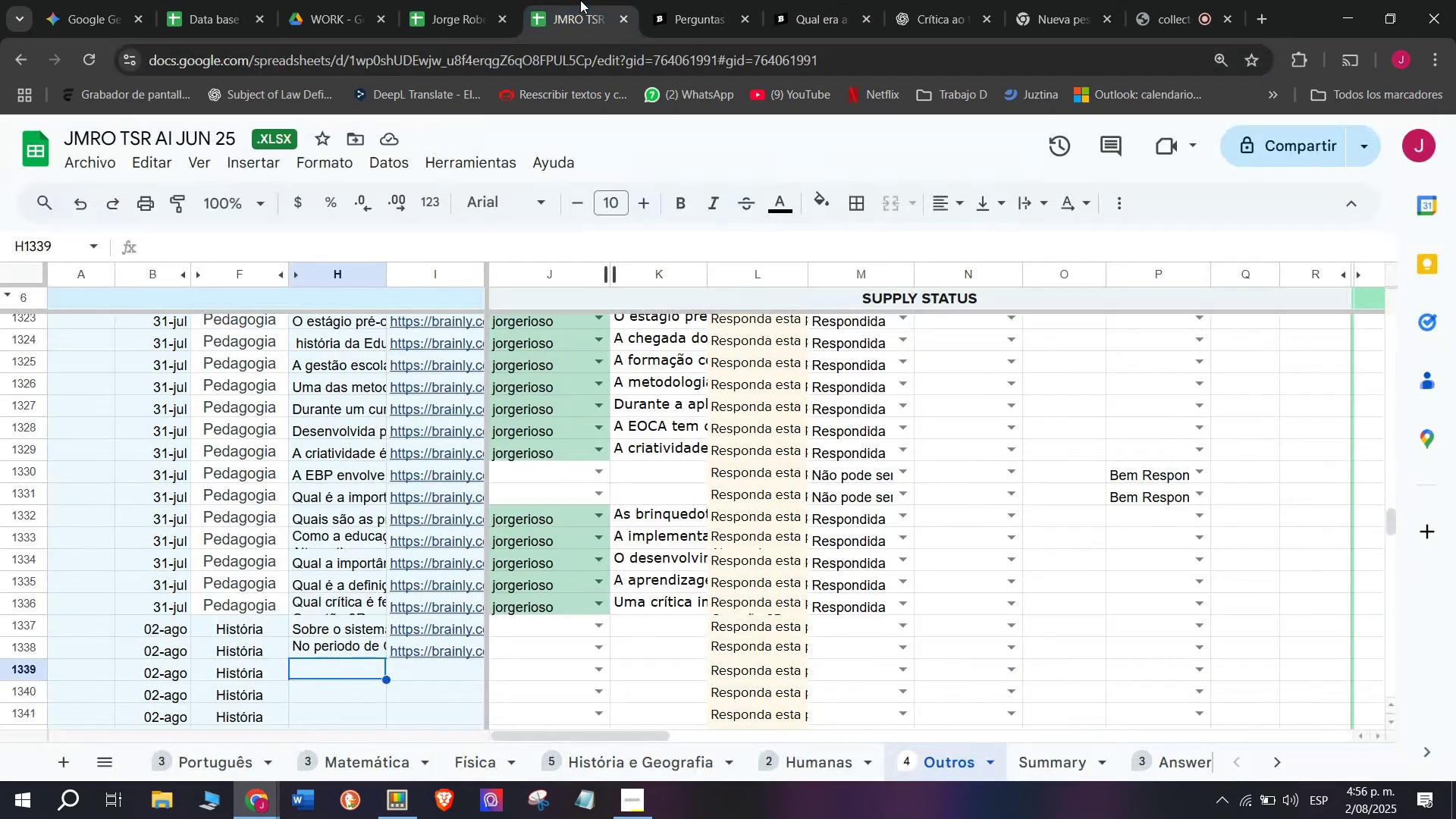 
wait(5.26)
 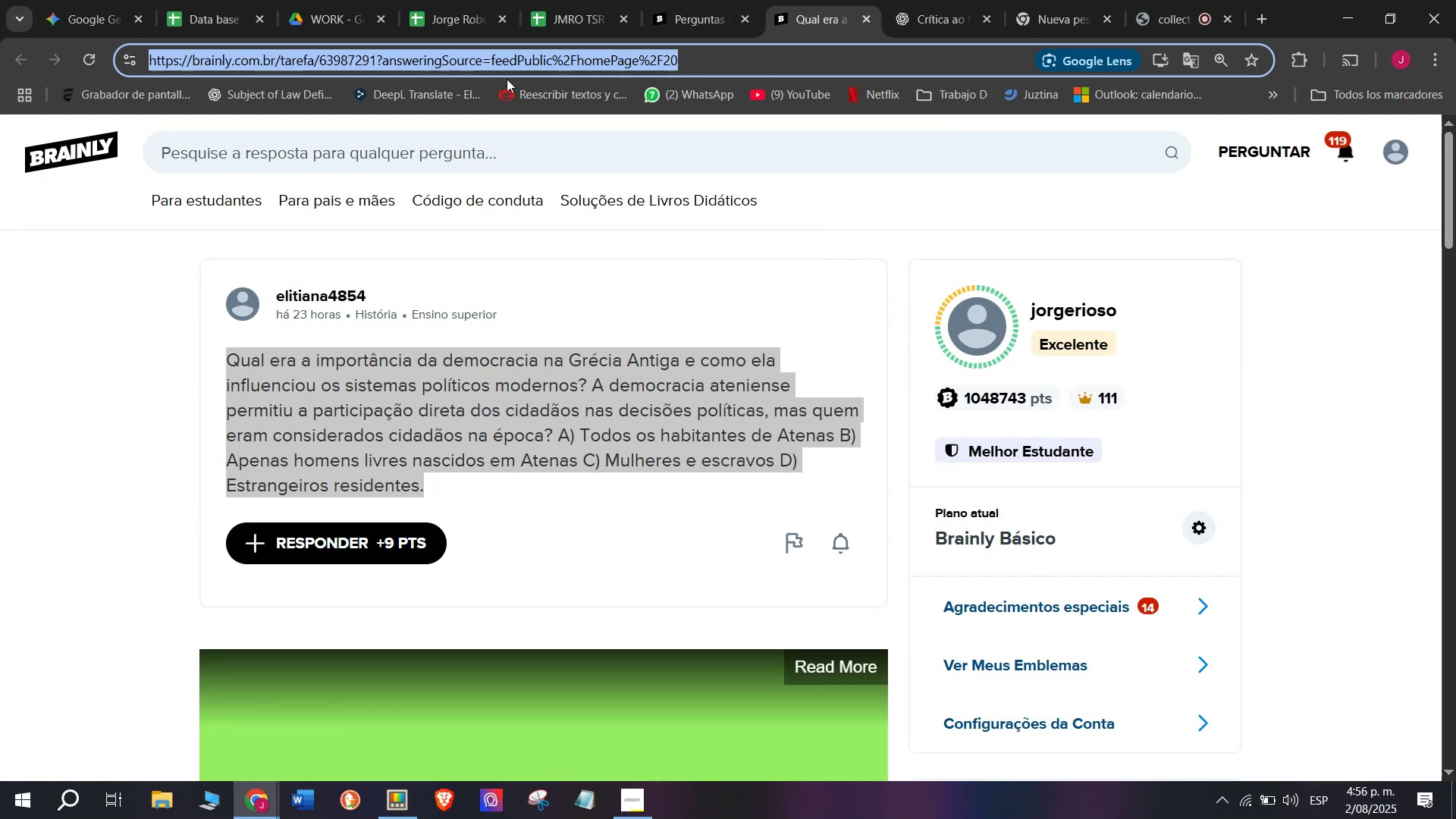 
left_click([410, 669])
 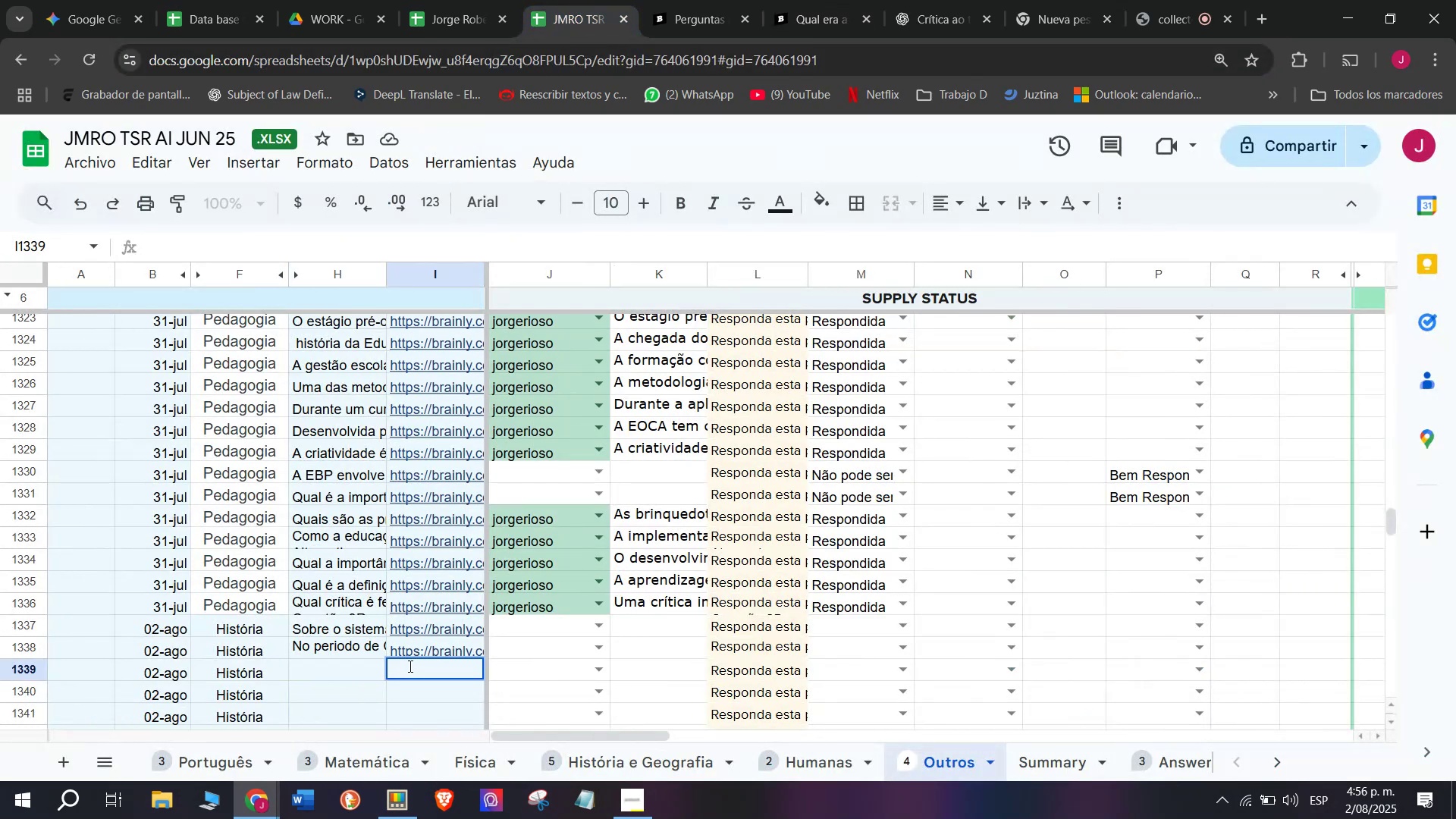 
key(Control+V)
 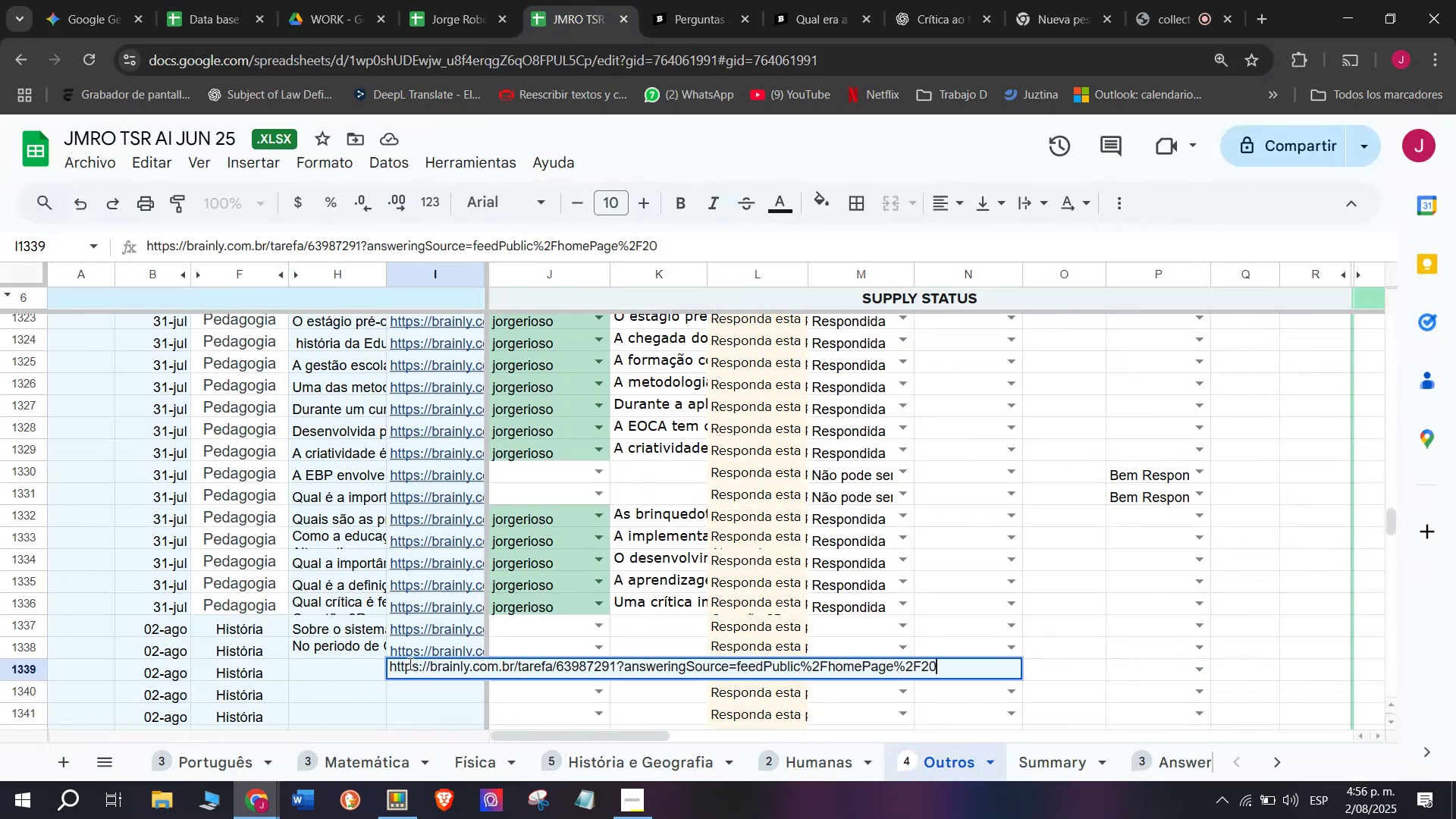 
key(Enter)
 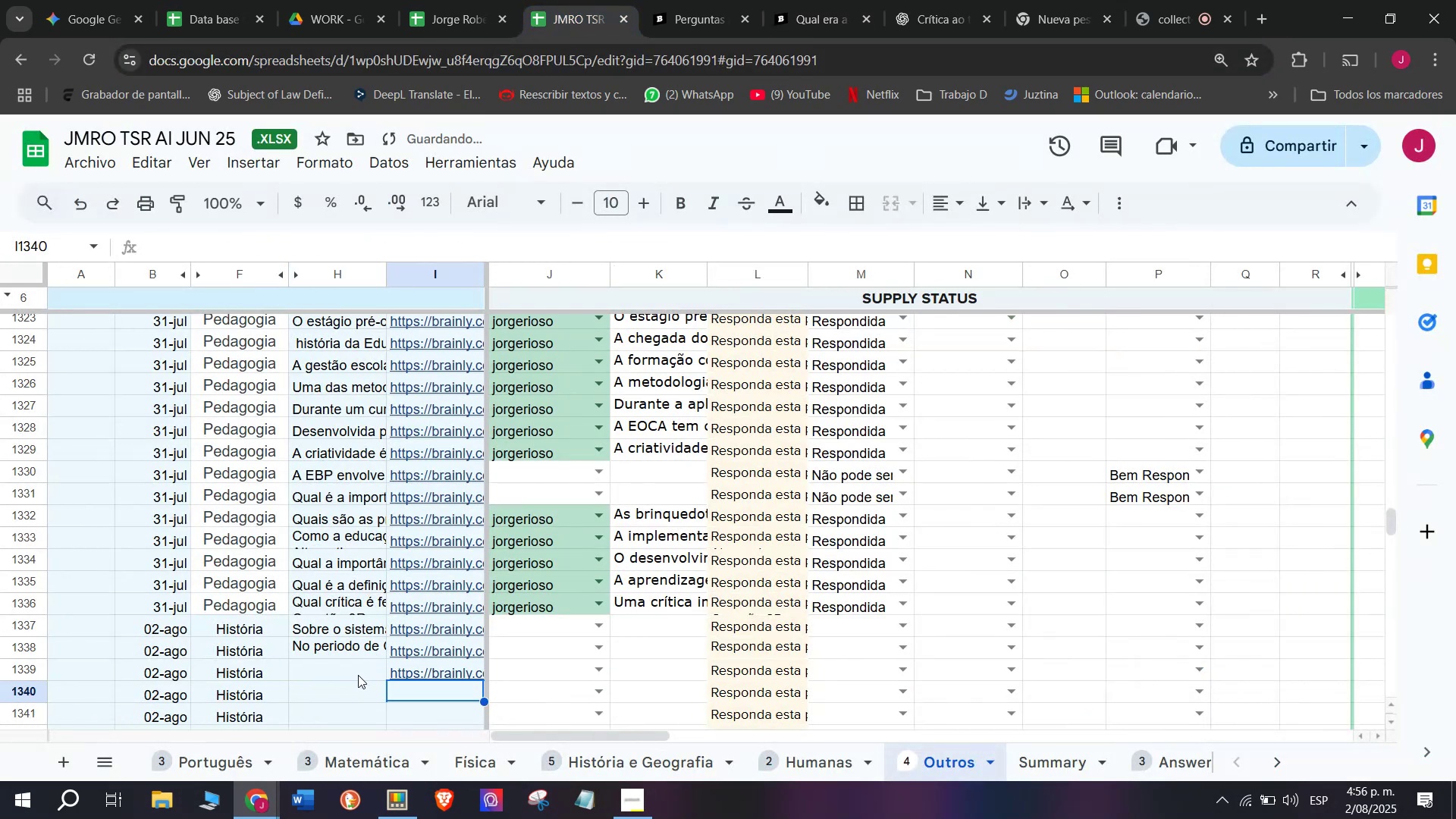 
double_click([358, 676])
 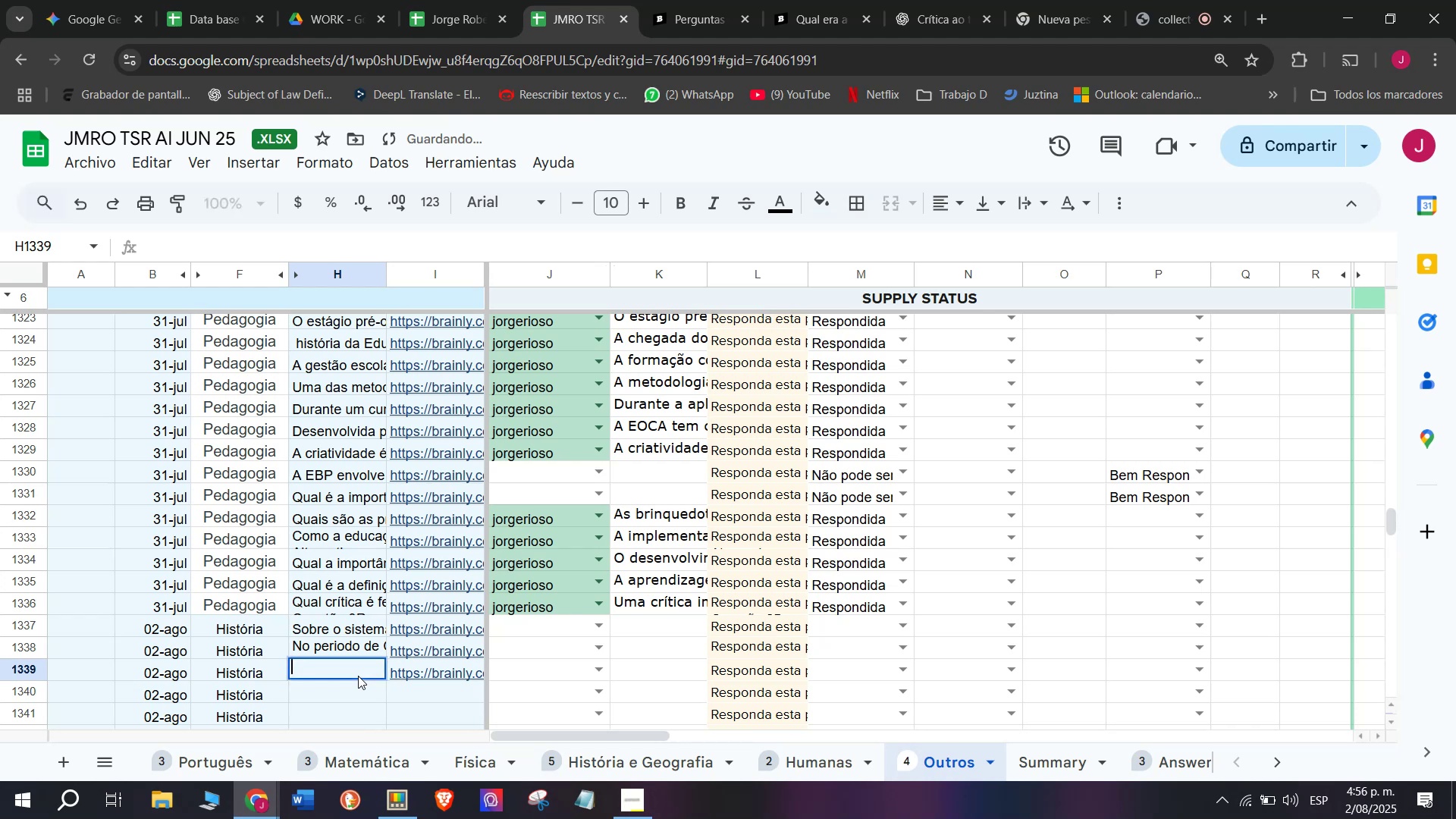 
key(Meta+MetaLeft)
 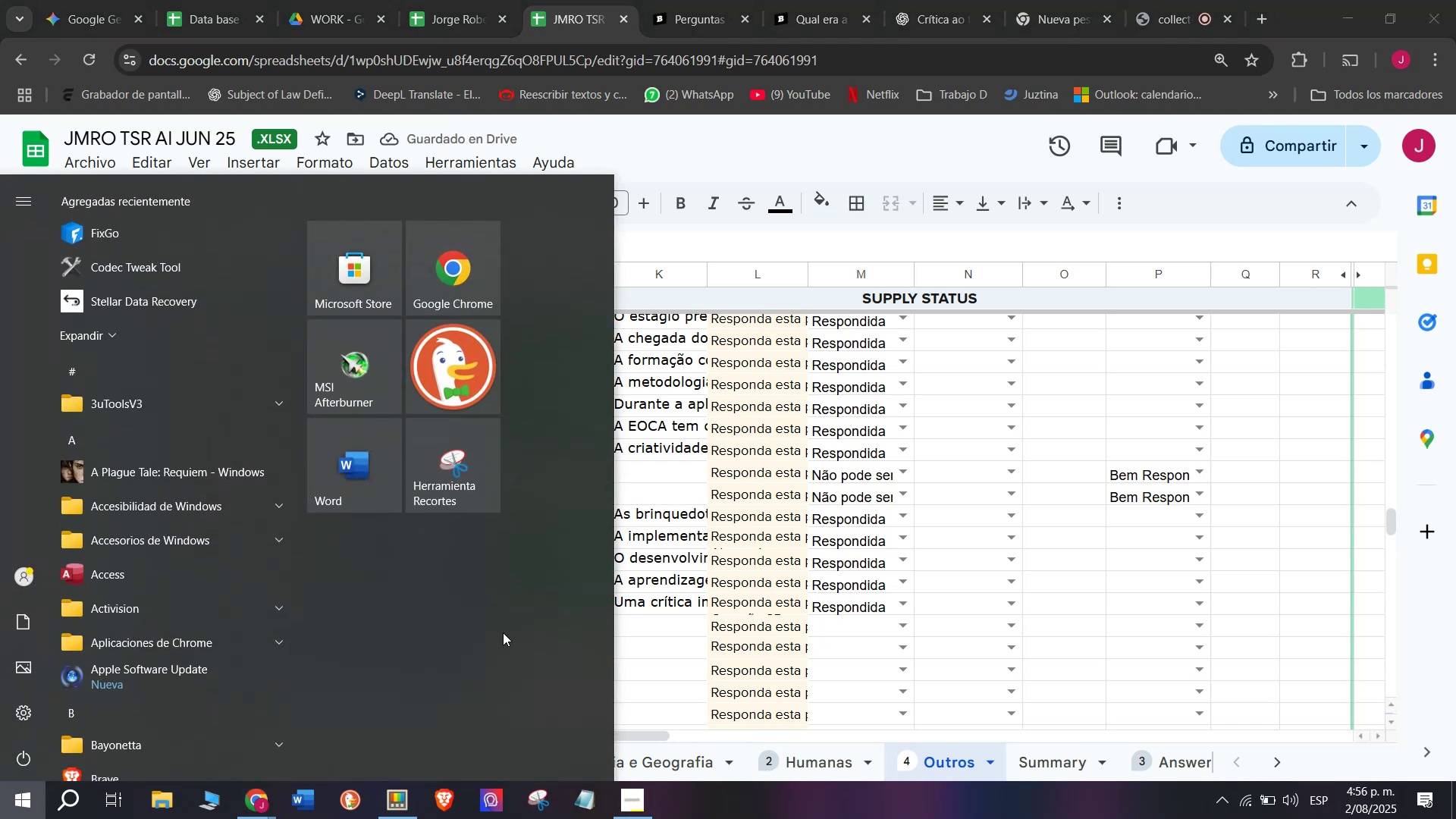 
left_click([643, 647])
 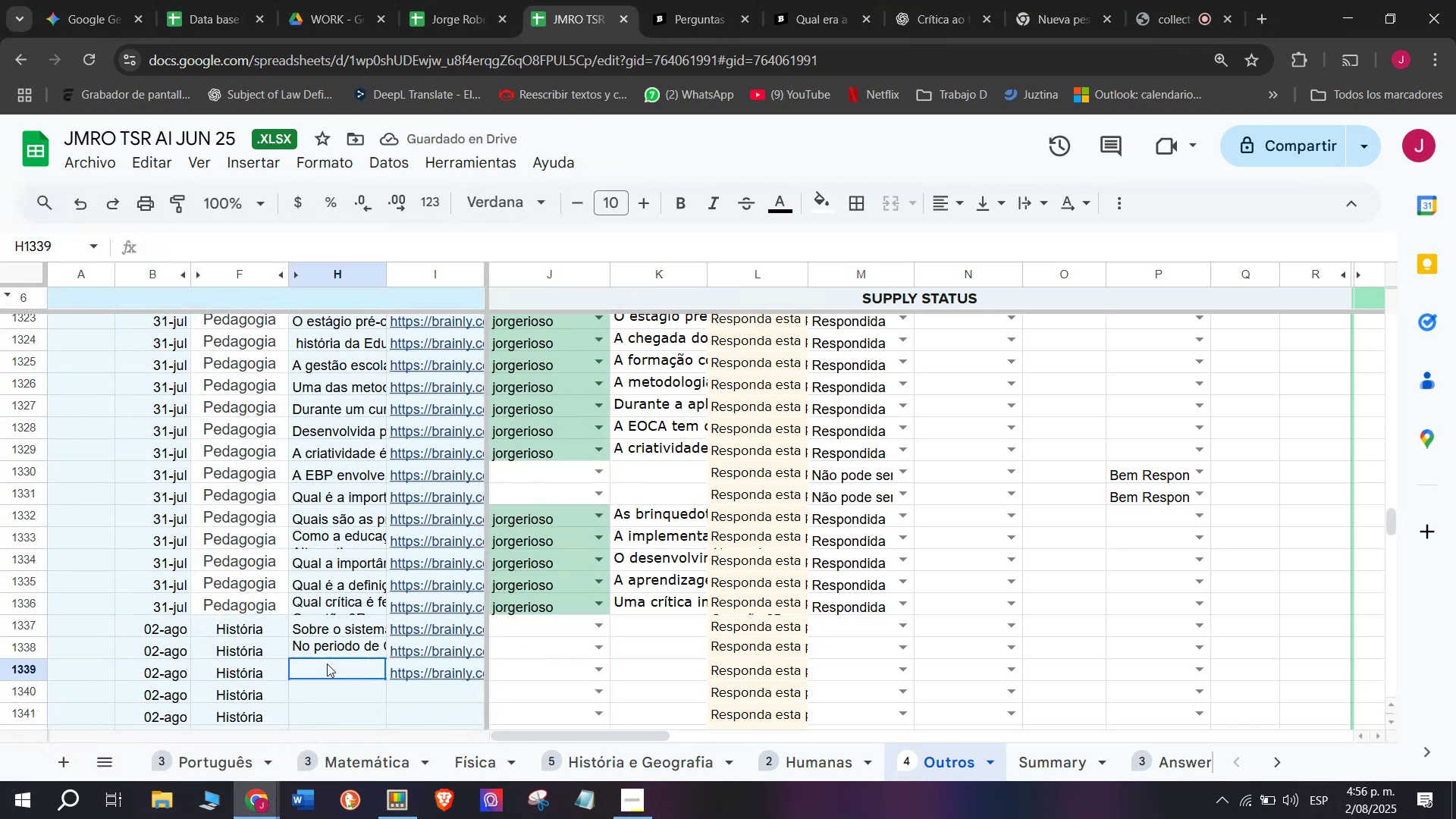 
double_click([327, 664])
 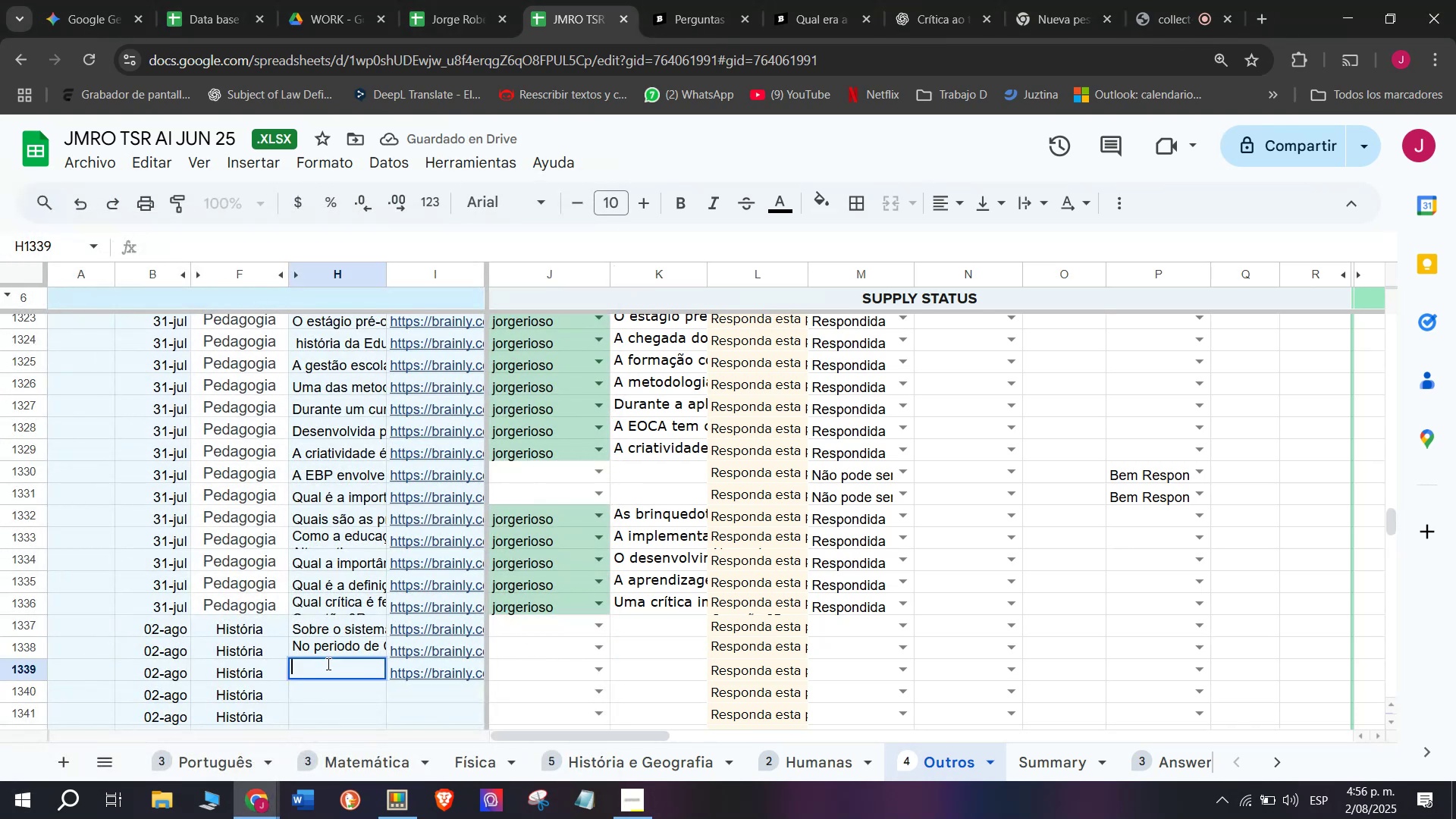 
key(Meta+MetaLeft)
 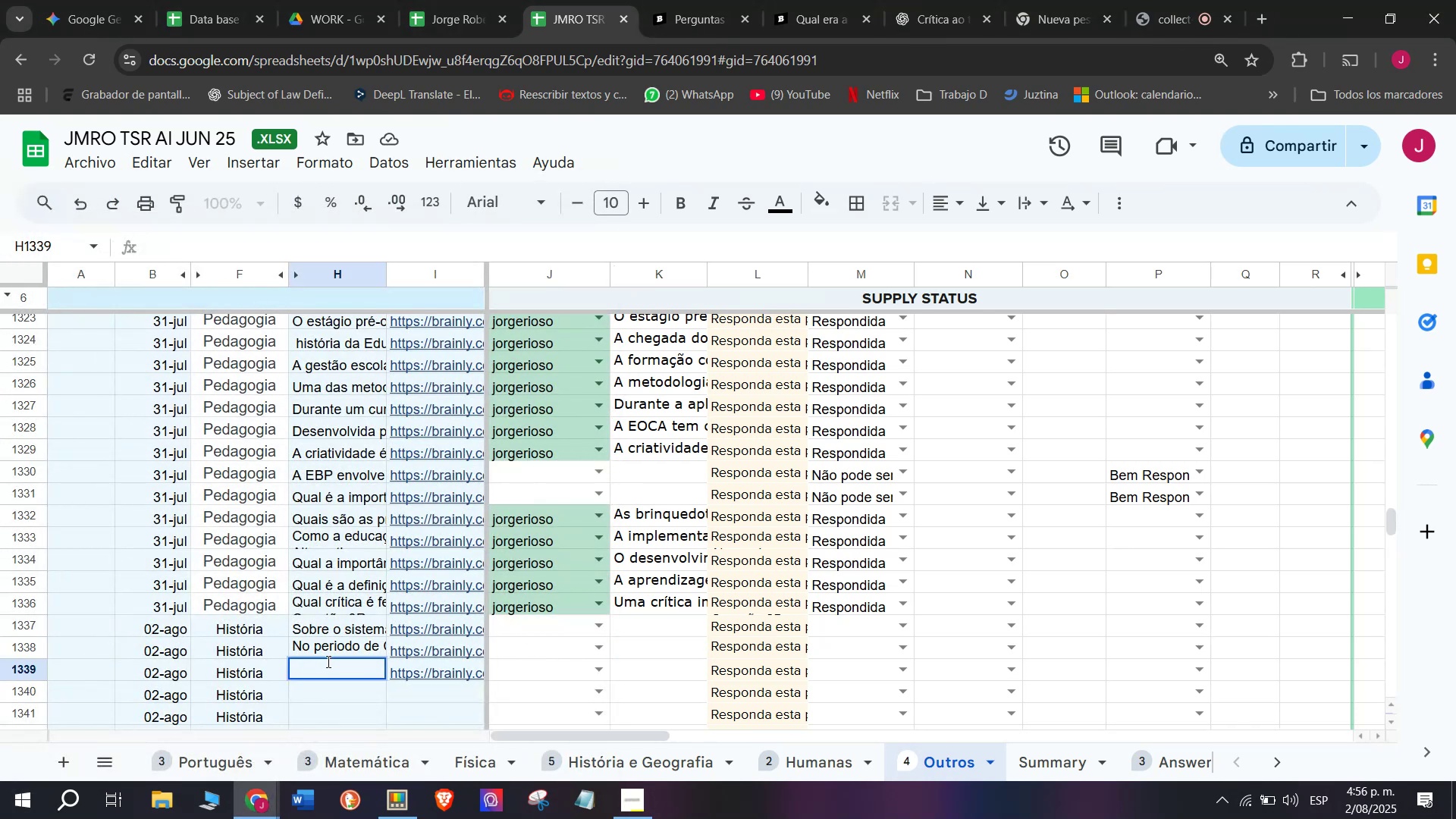 
key(Meta+V)
 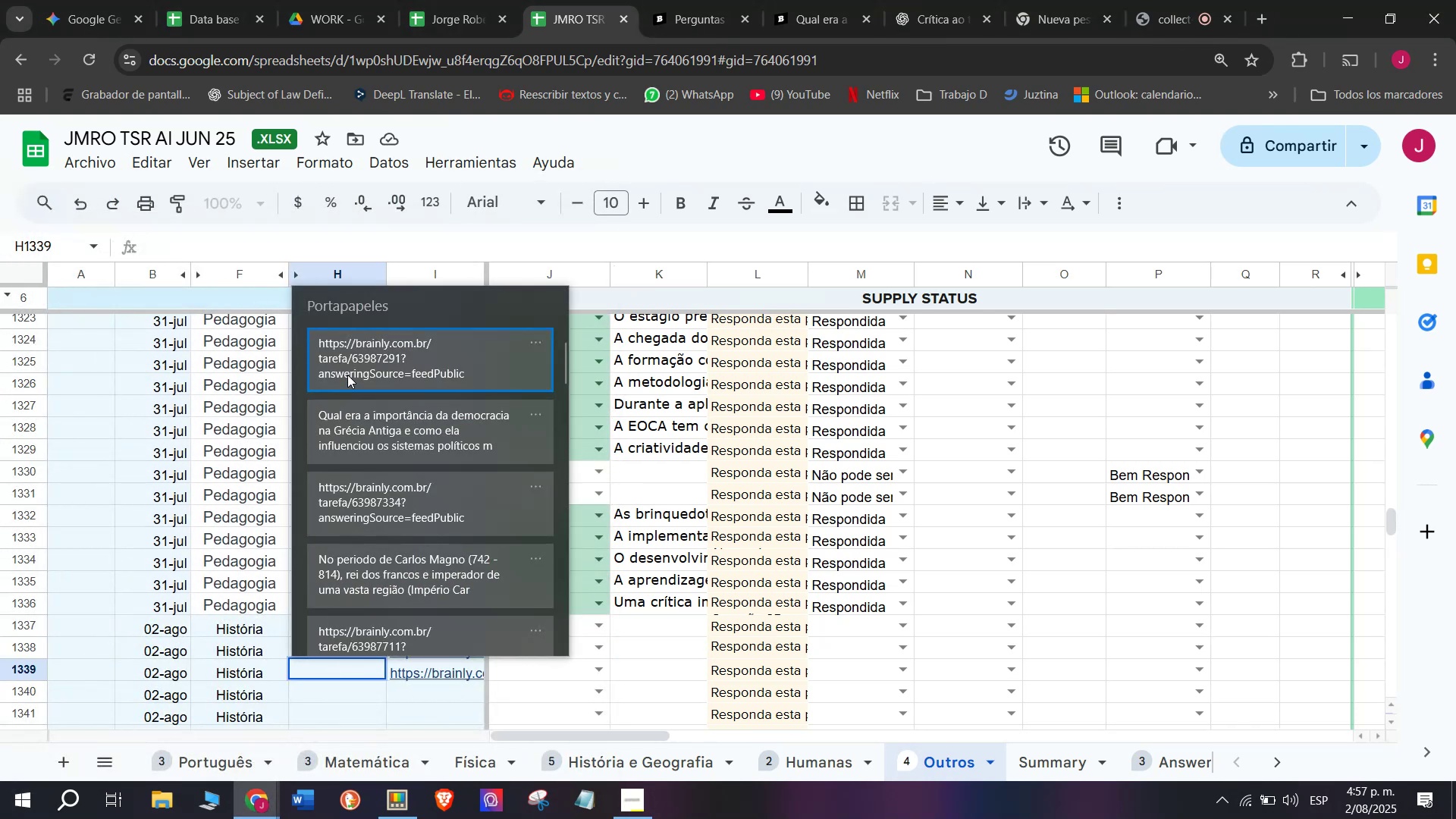 
left_click([337, 414])
 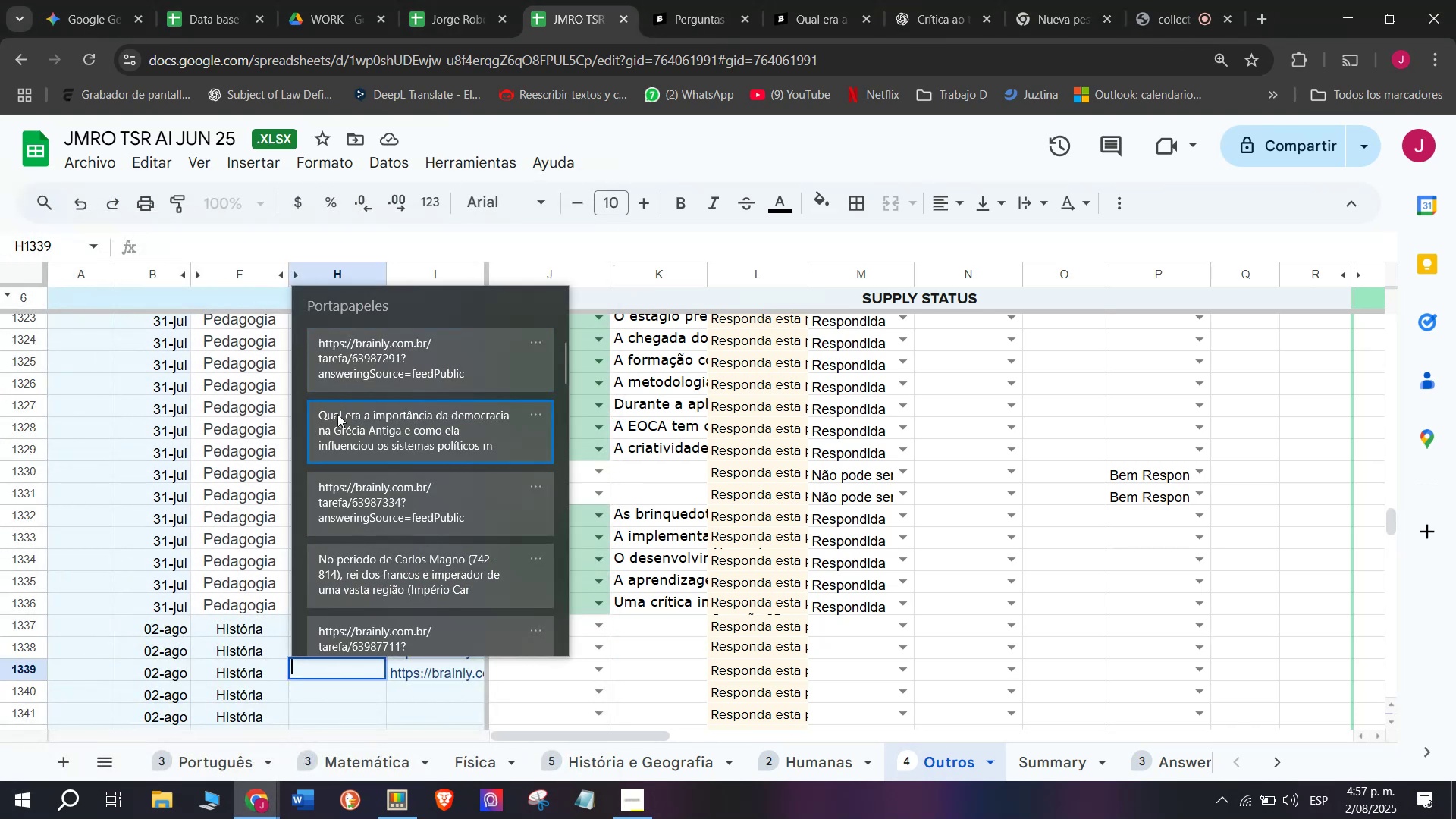 
key(Control+ControlLeft)
 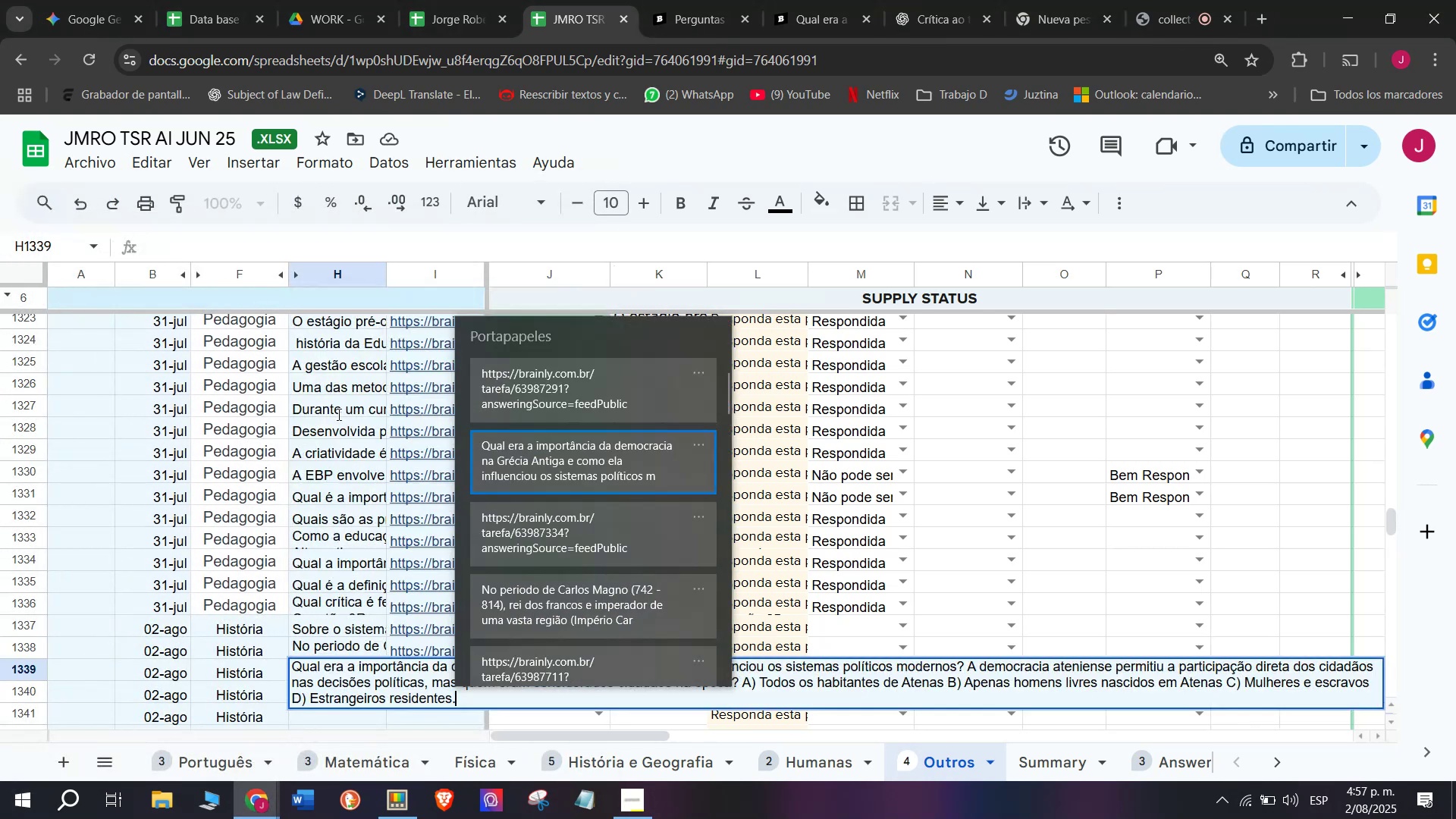 
key(Control+V)
 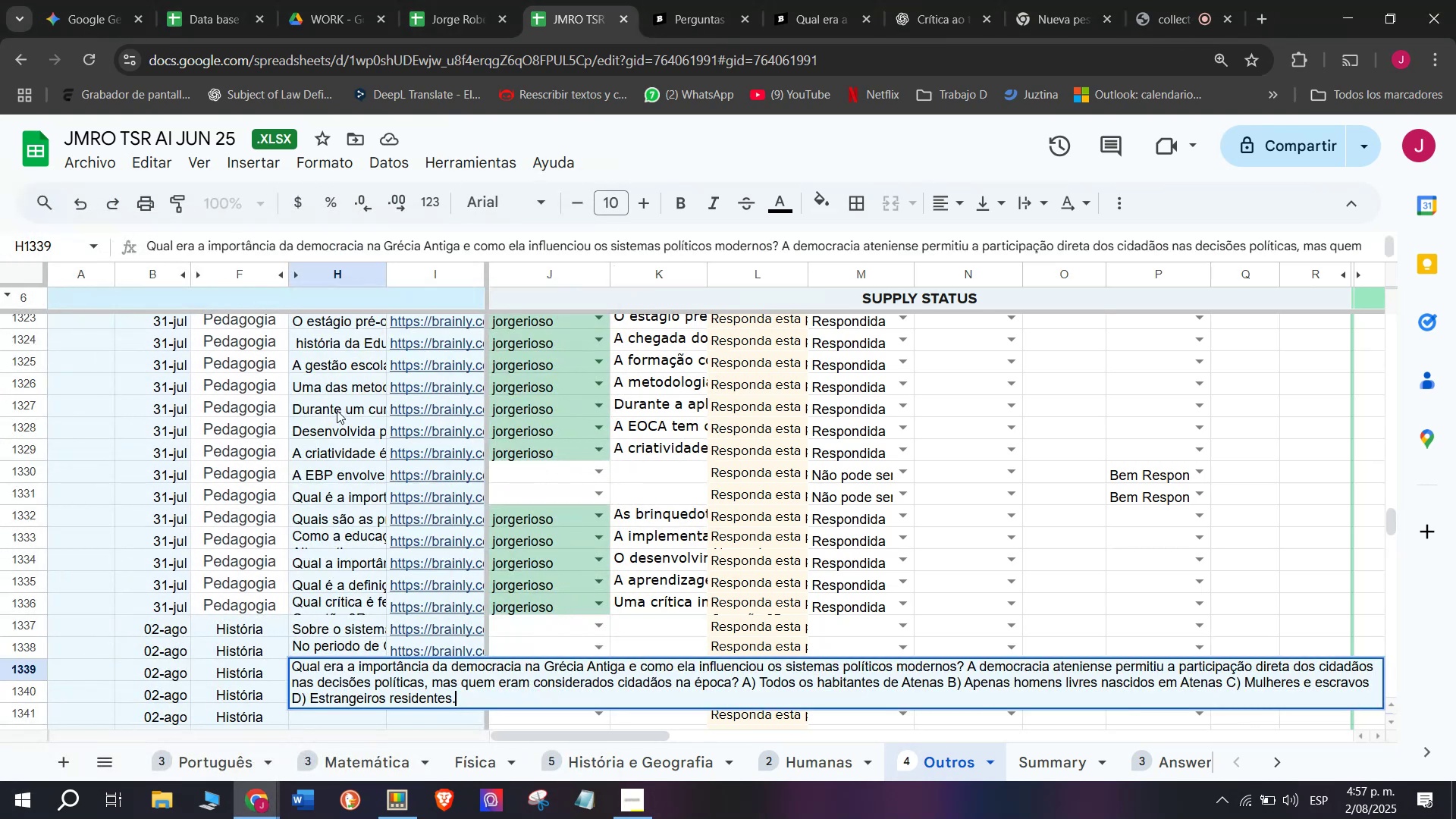 
key(Enter)
 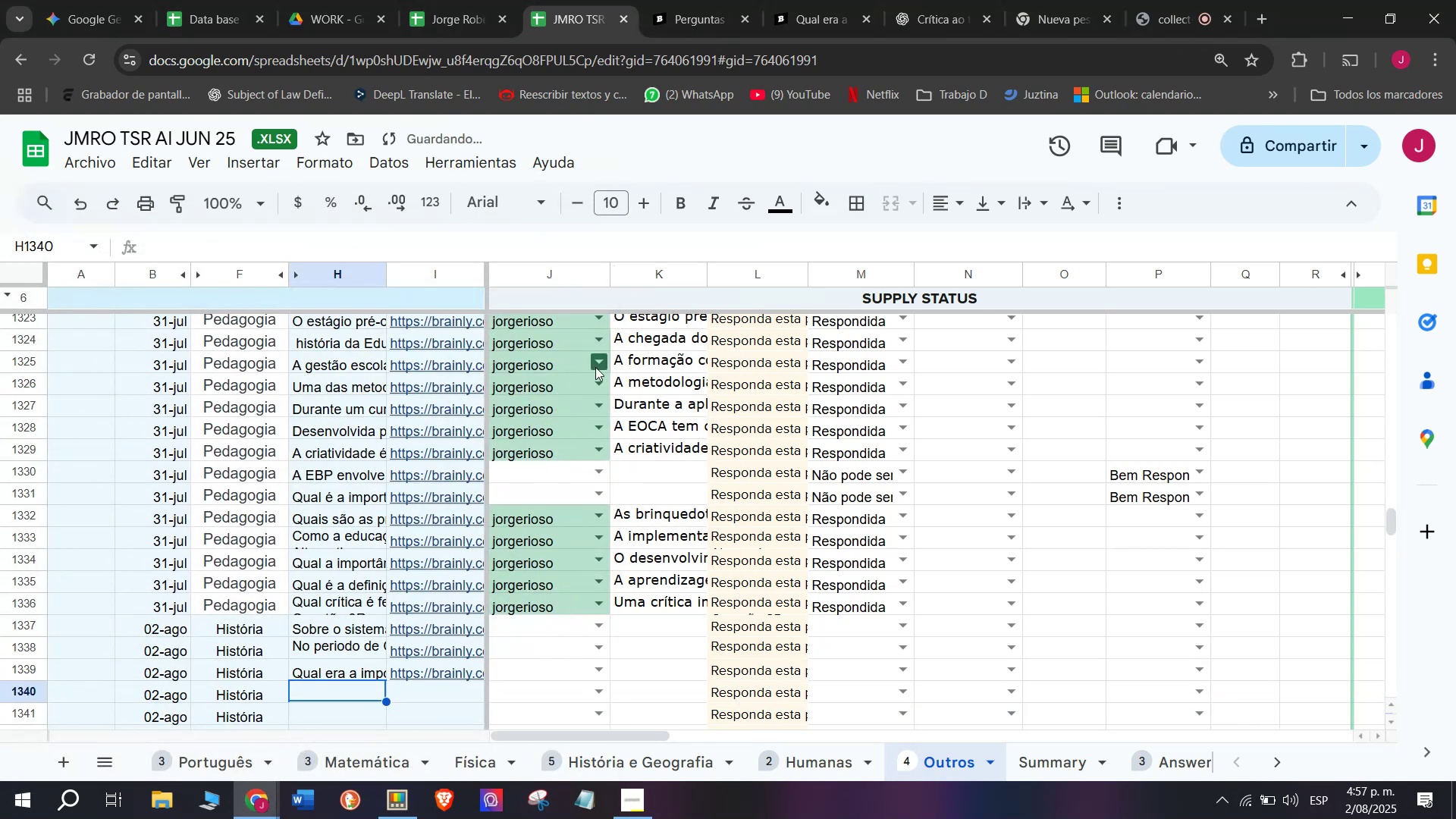 
scroll: coordinate [595, 367], scroll_direction: down, amount: 1.0
 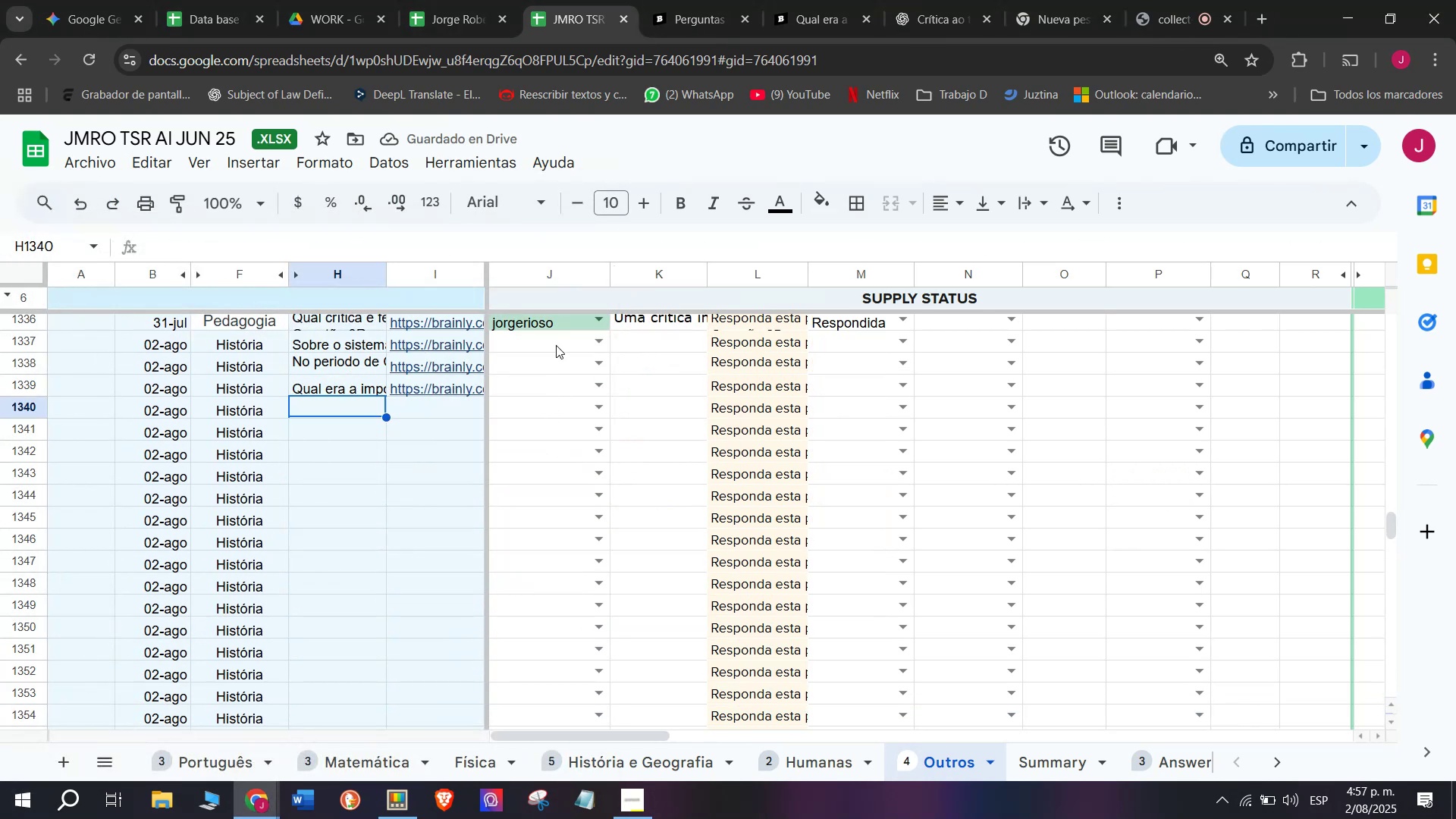 
left_click([707, 0])
 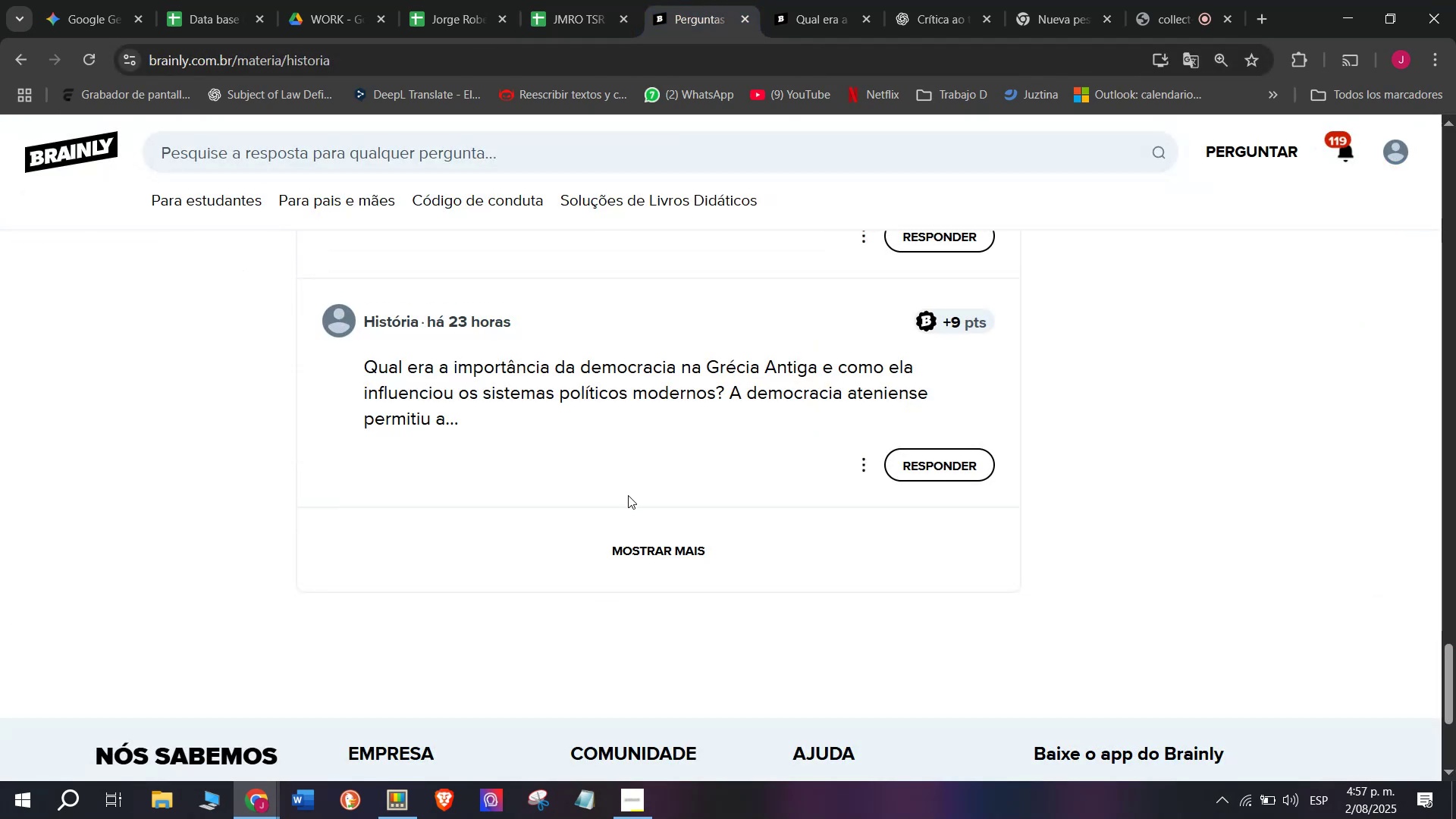 
left_click([620, 560])
 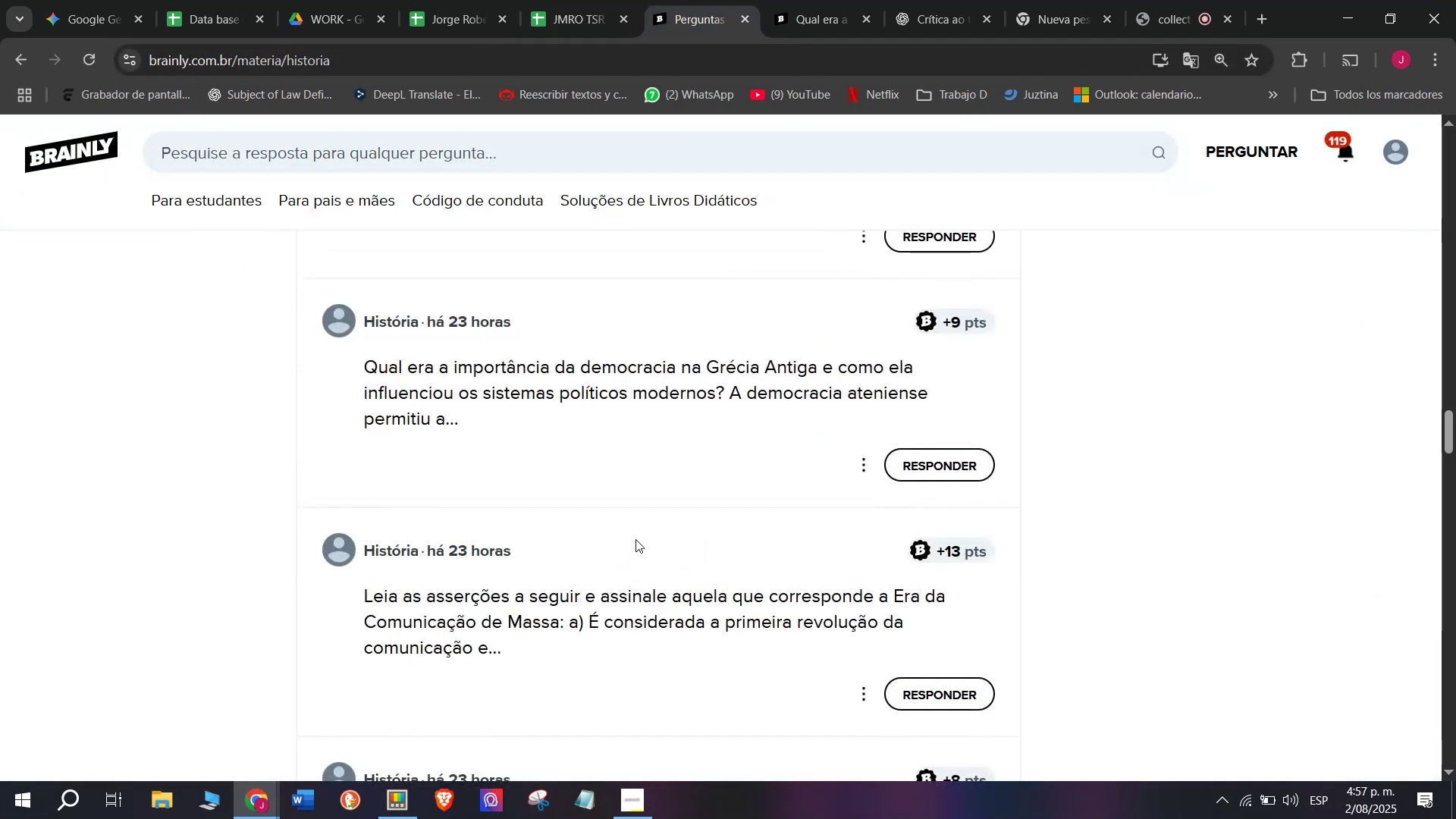 
scroll: coordinate [635, 539], scroll_direction: down, amount: 1.0
 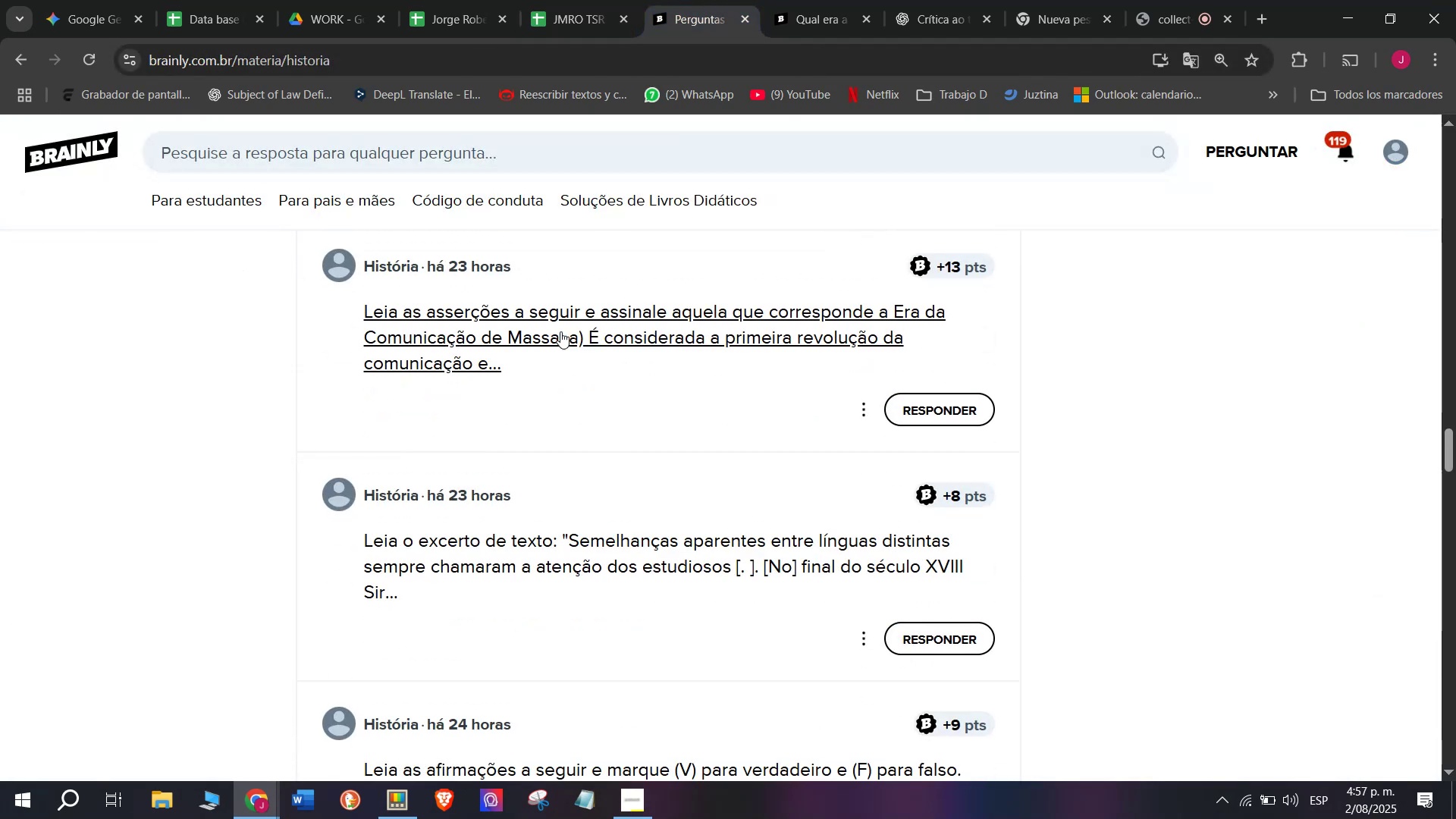 
right_click([560, 327])
 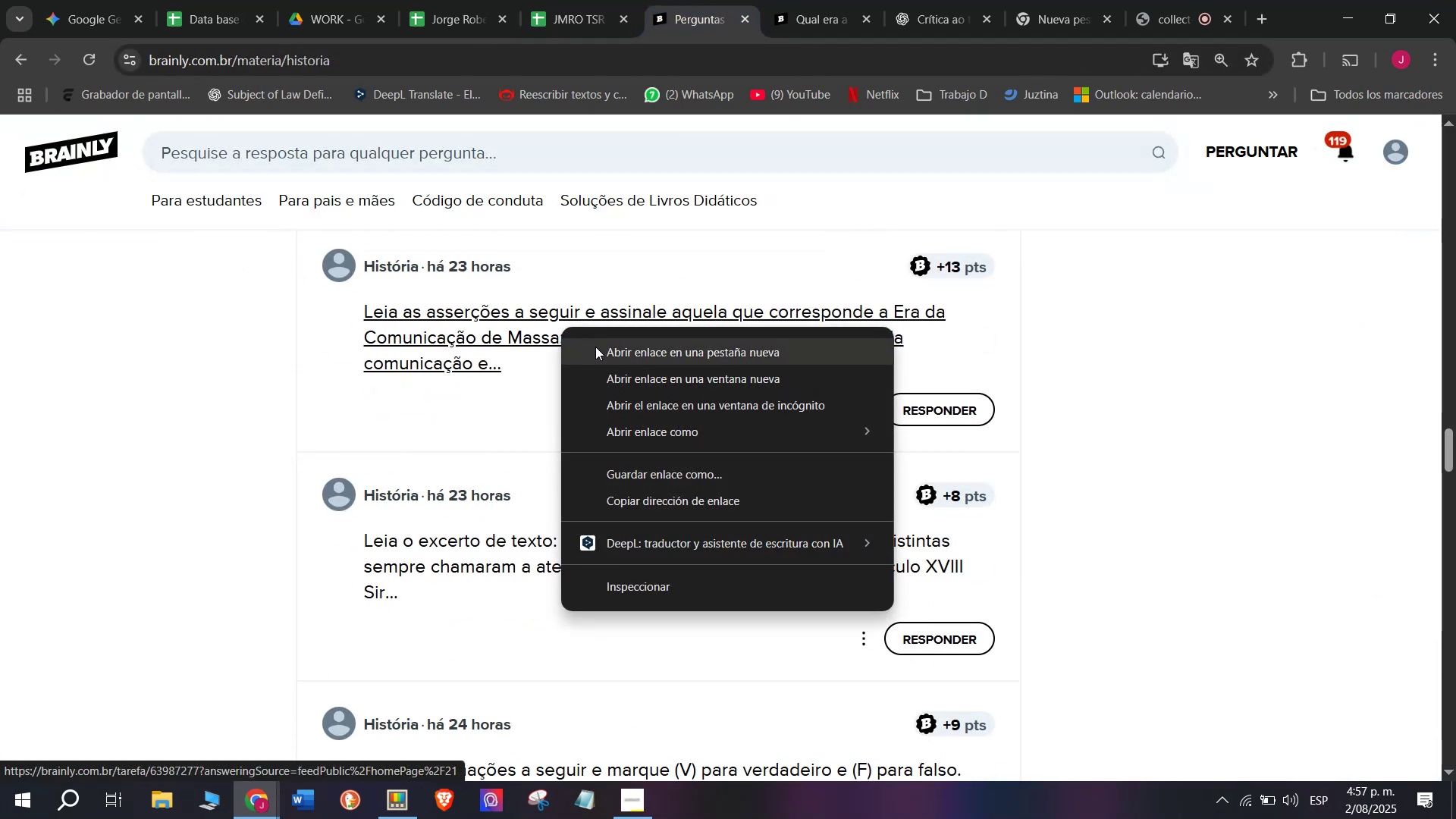 
left_click([597, 347])
 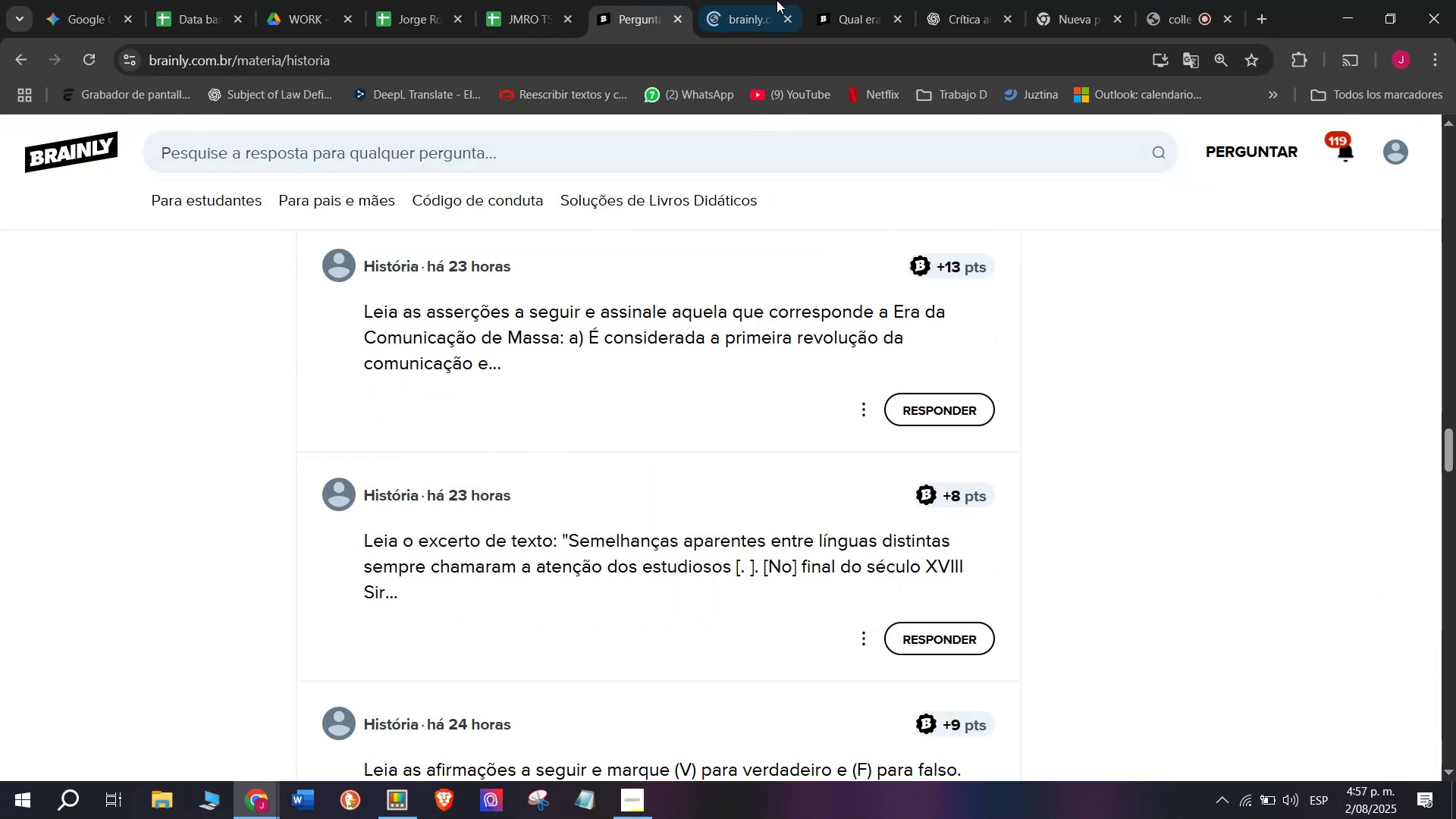 
left_click([827, 0])
 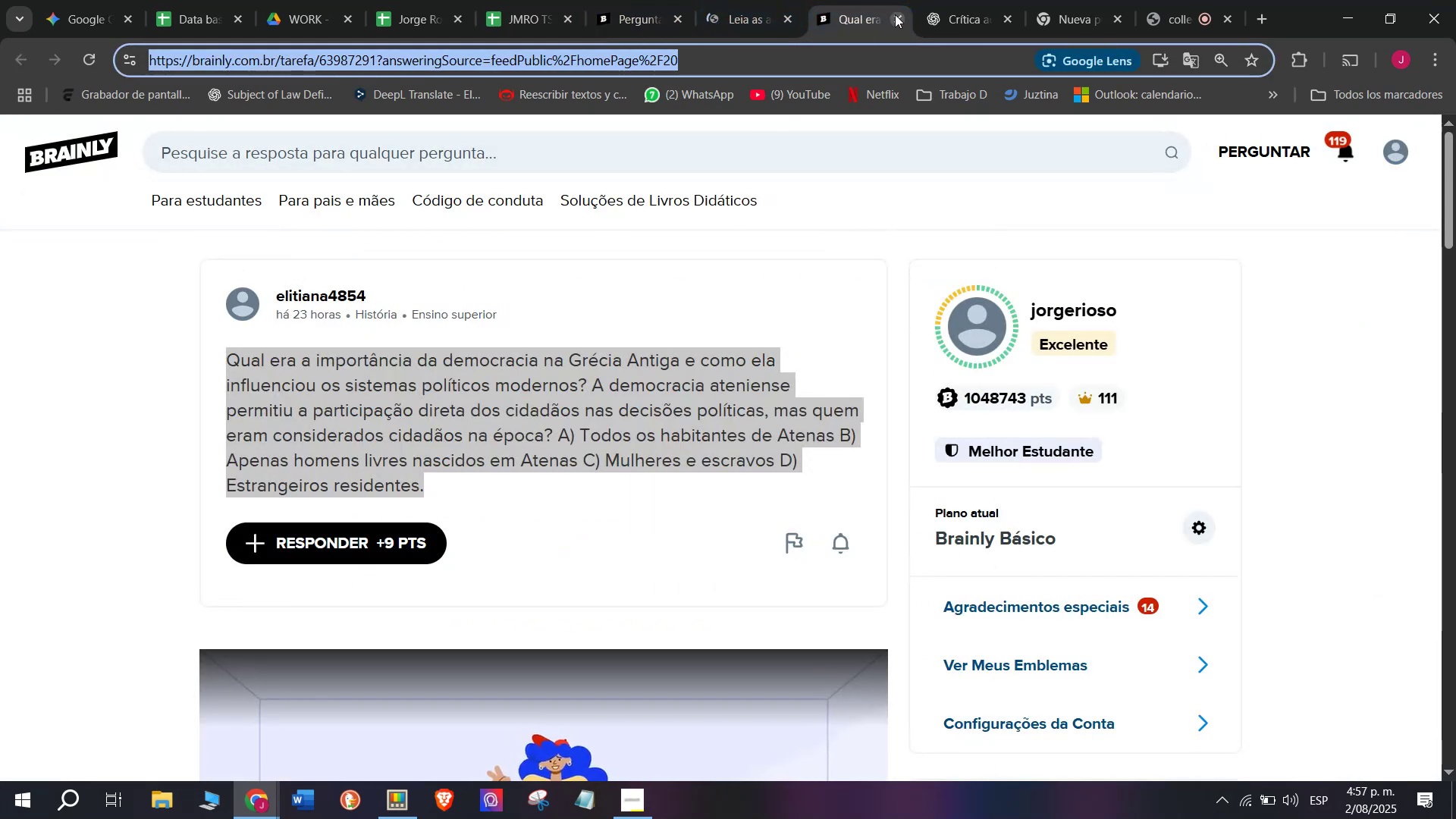 
left_click([896, 14])
 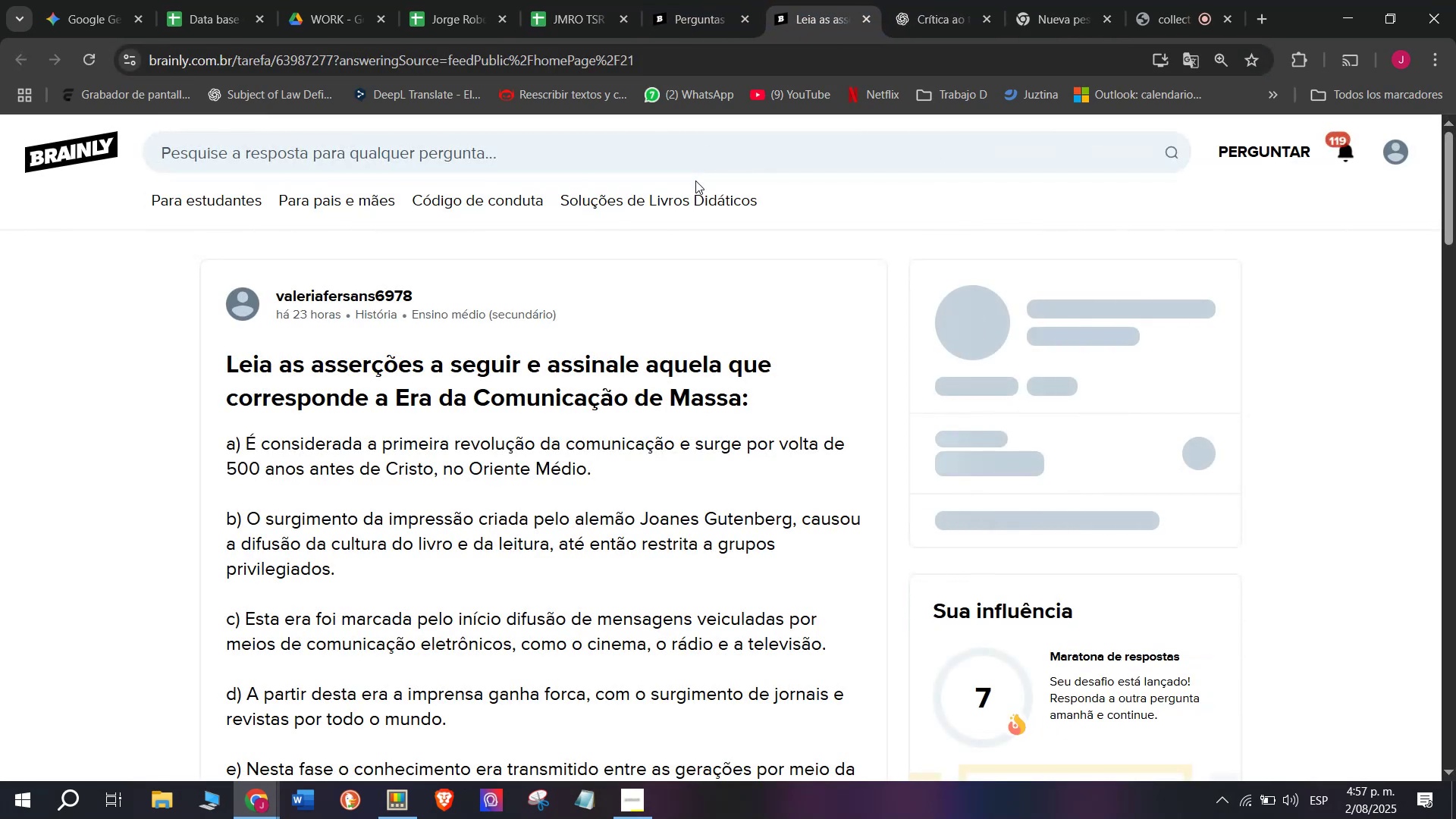 
scroll: coordinate [518, 240], scroll_direction: down, amount: 1.0
 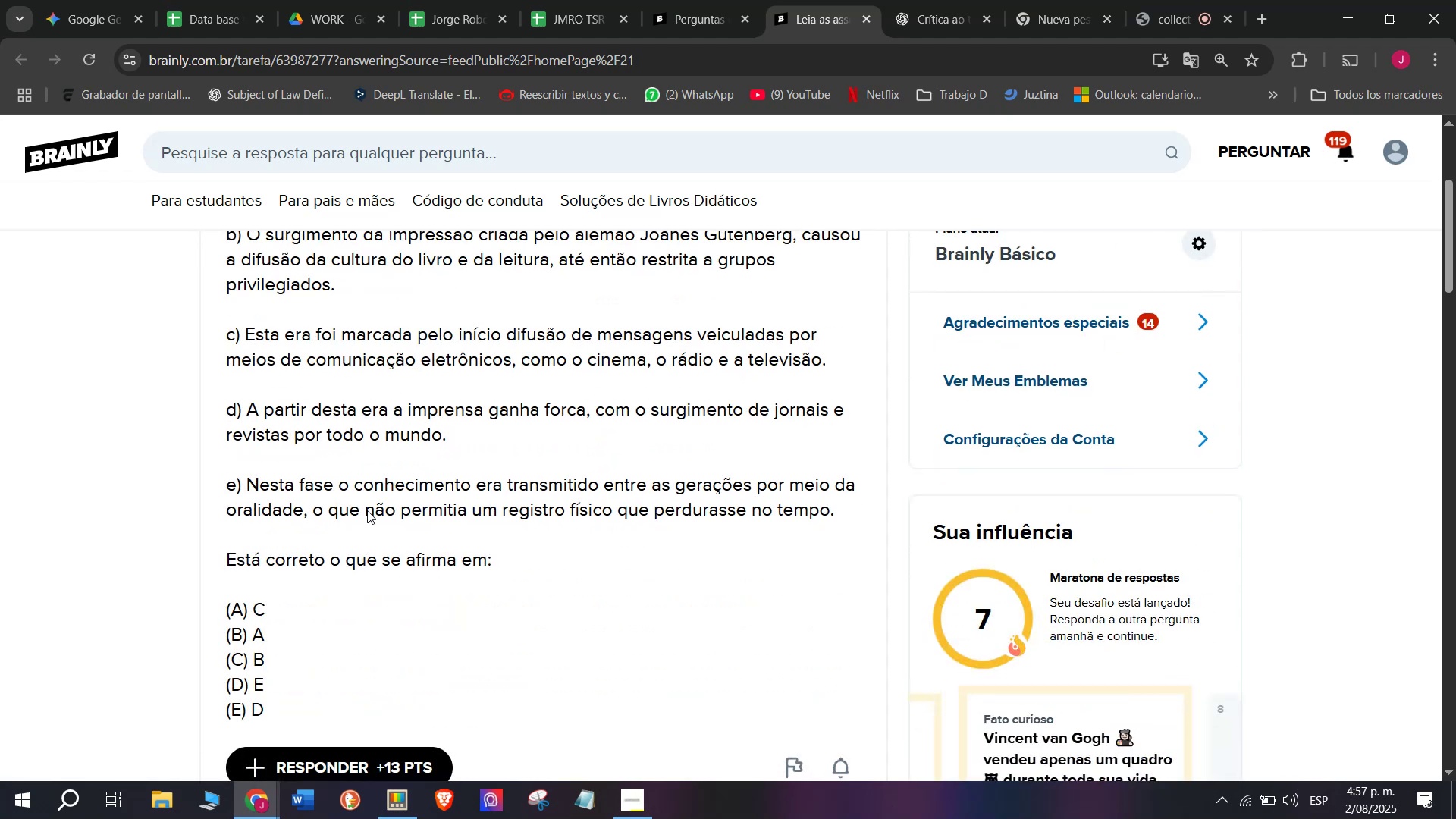 
scroll: coordinate [367, 510], scroll_direction: none, amount: 0.0
 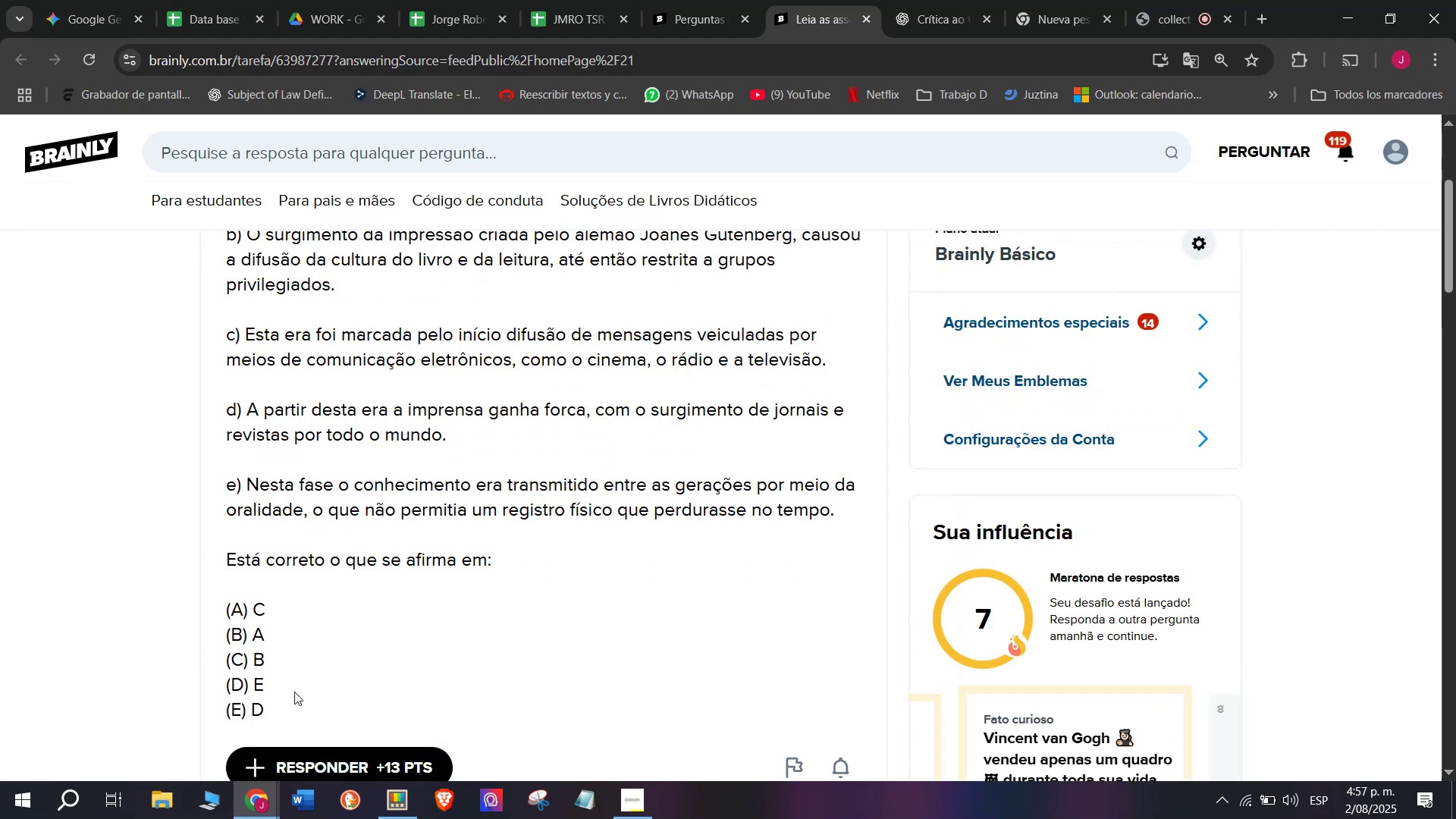 
wait(8.48)
 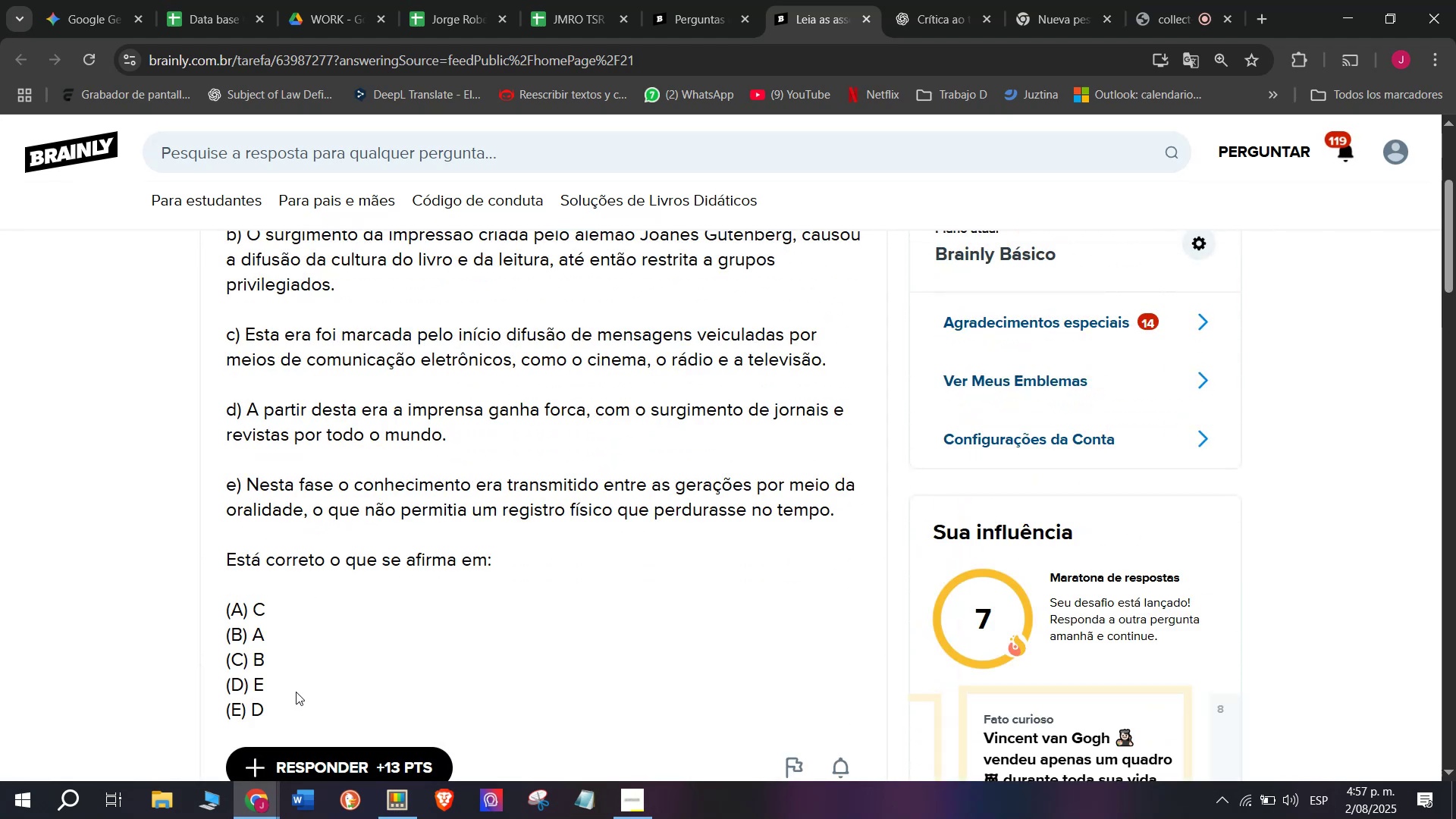 
key(Control+C)
 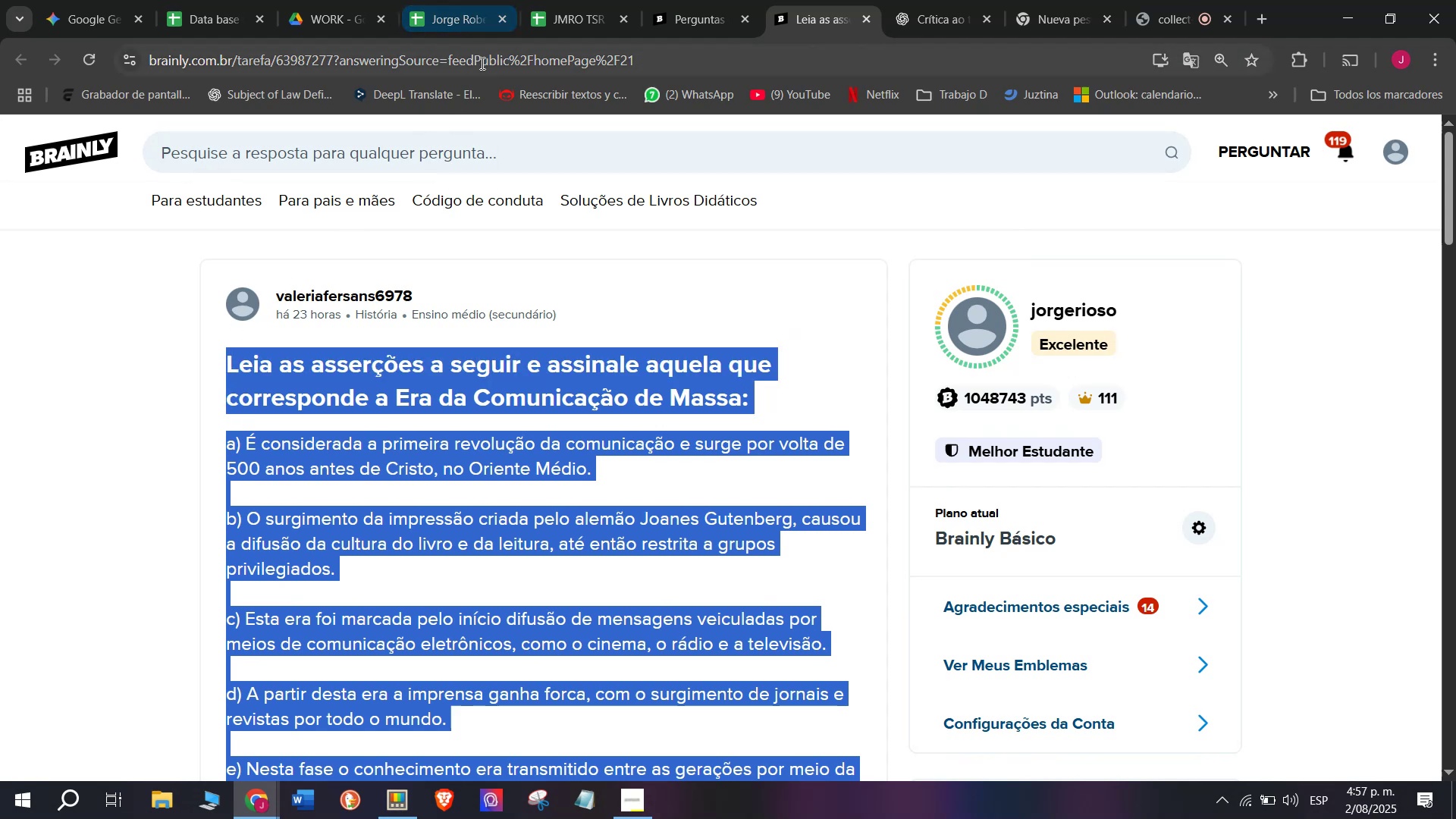 
double_click([481, 63])
 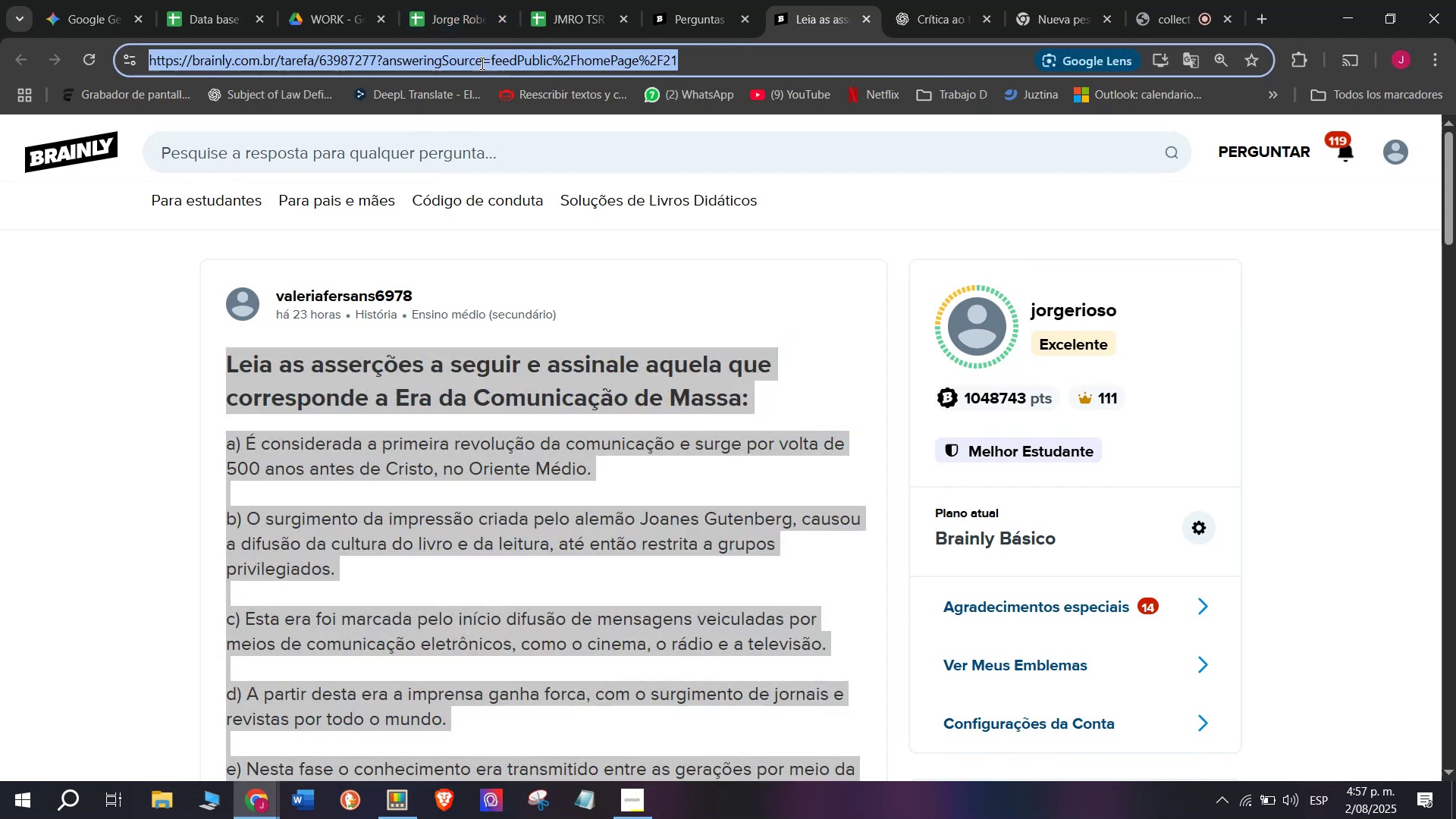 
triple_click([481, 63])
 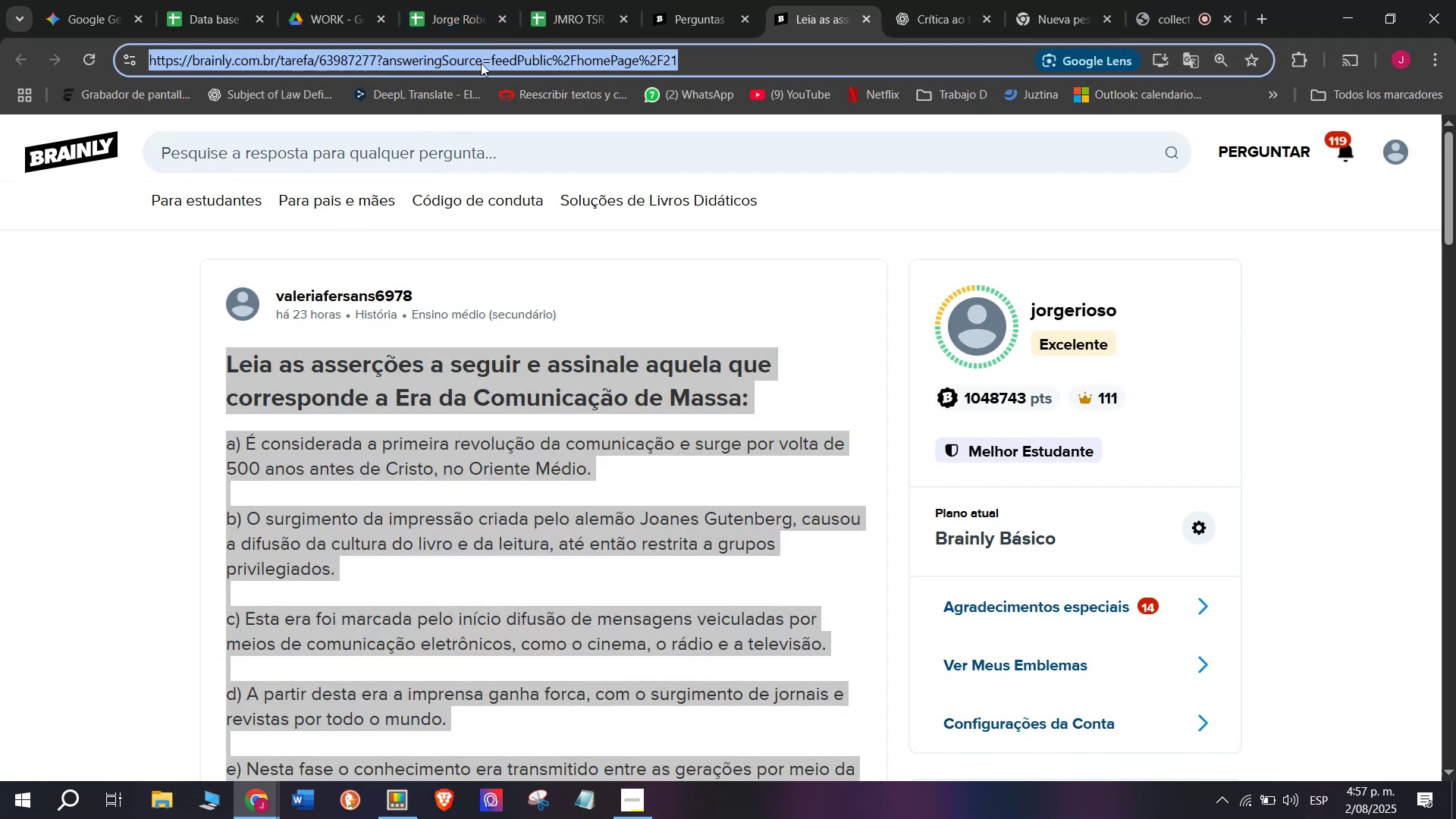 
key(Control+C)
 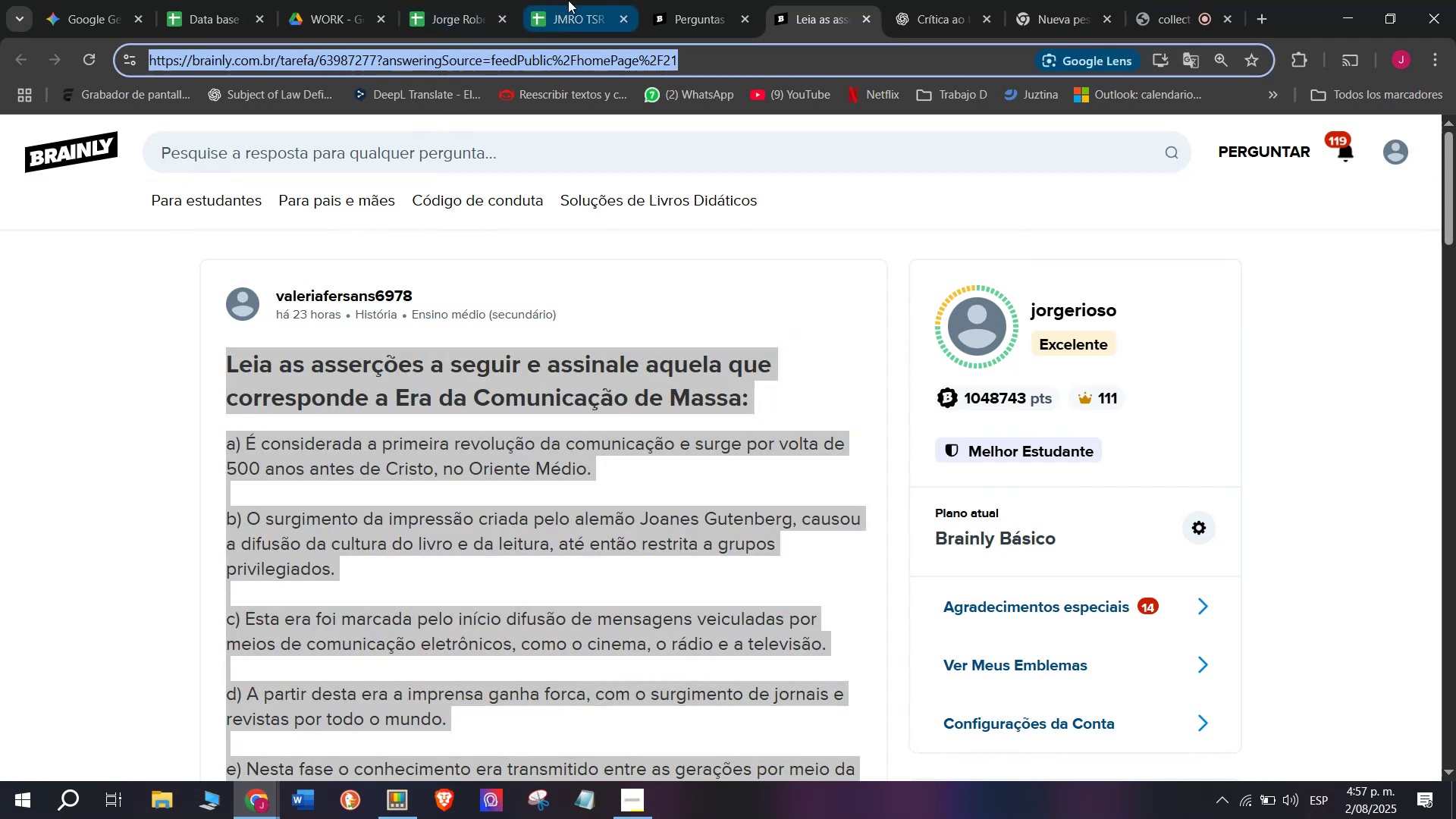 
left_click([568, 0])
 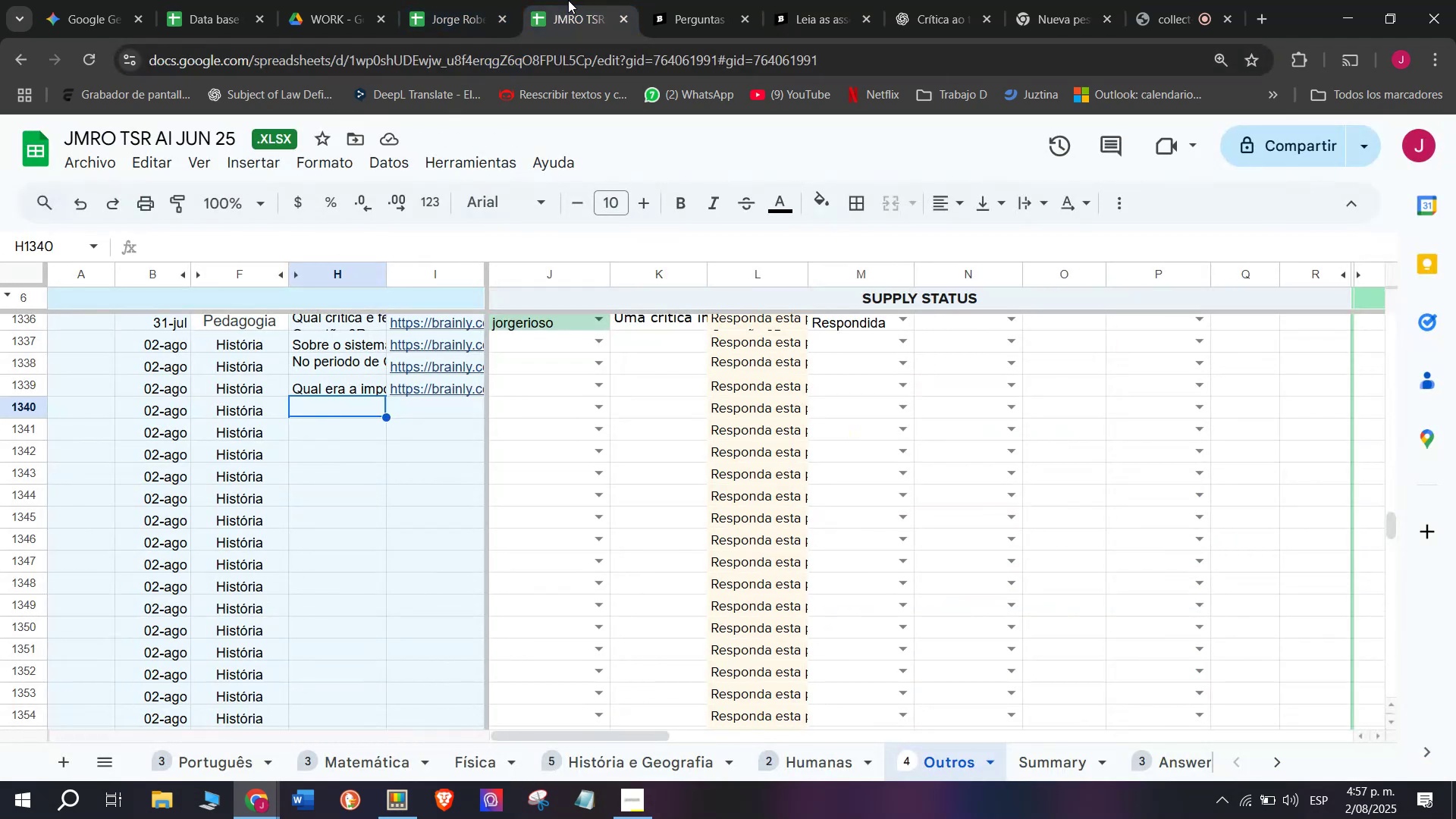 
wait(8.57)
 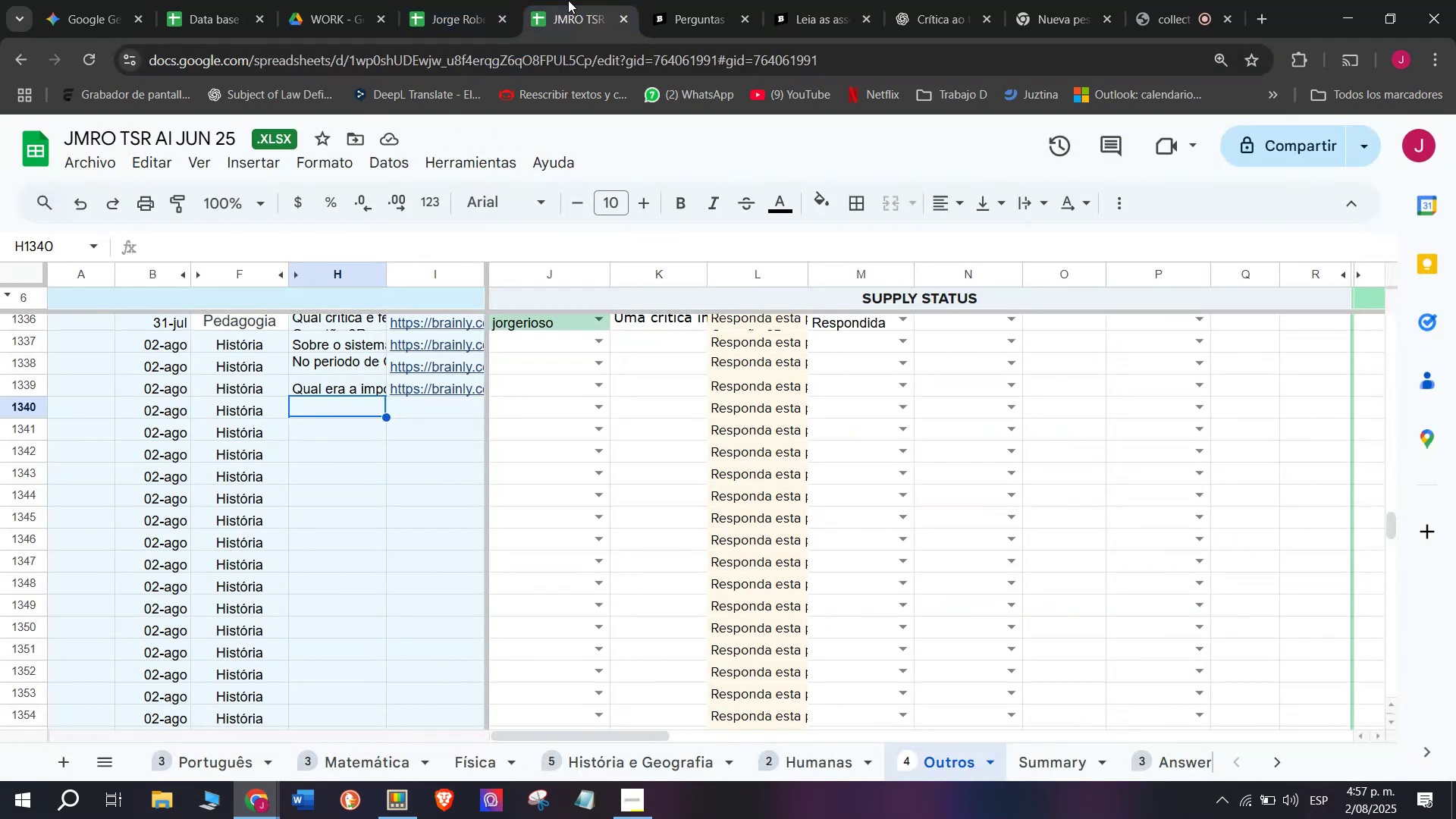 
double_click([440, 408])
 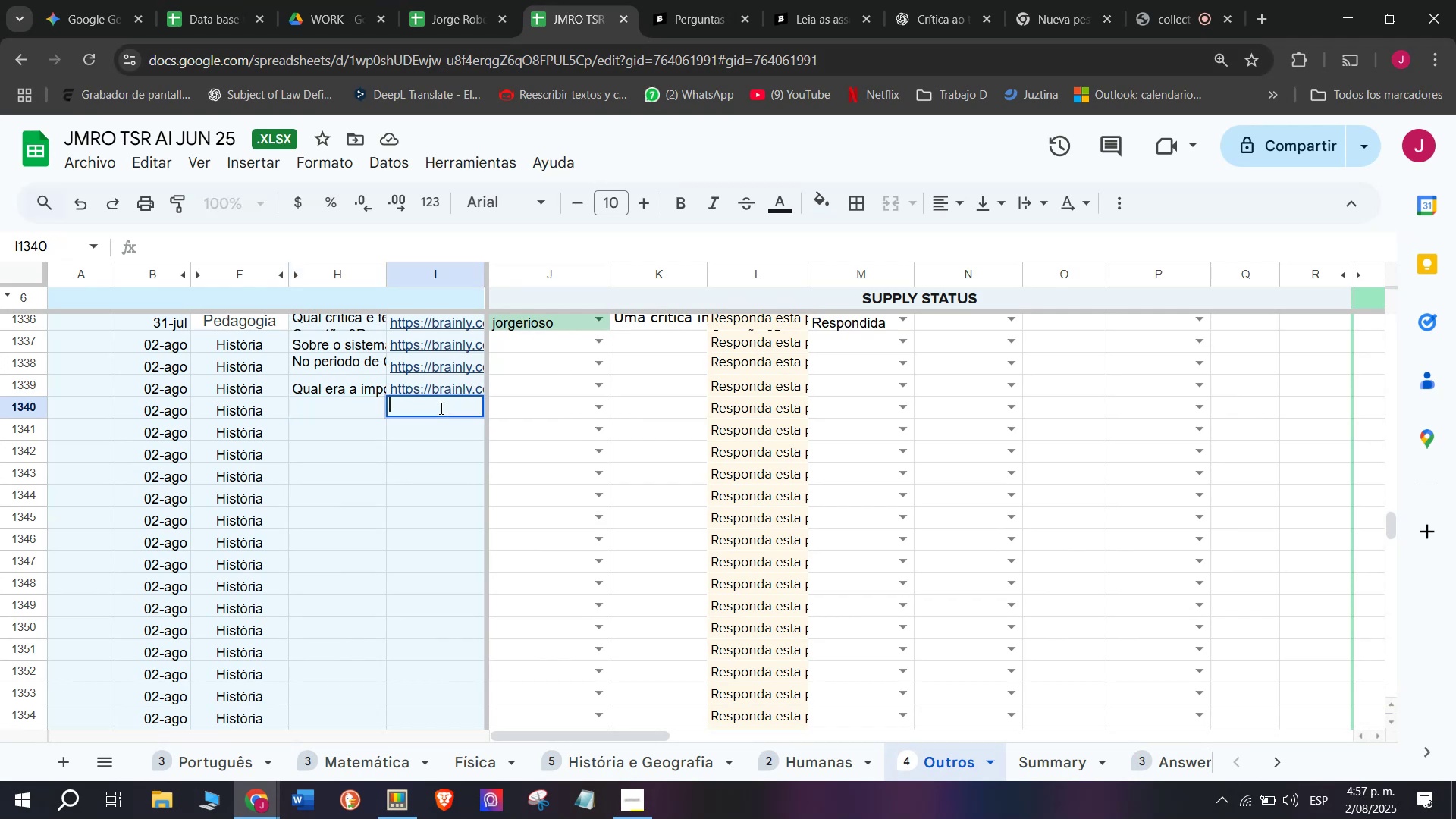 
key(Control+V)
 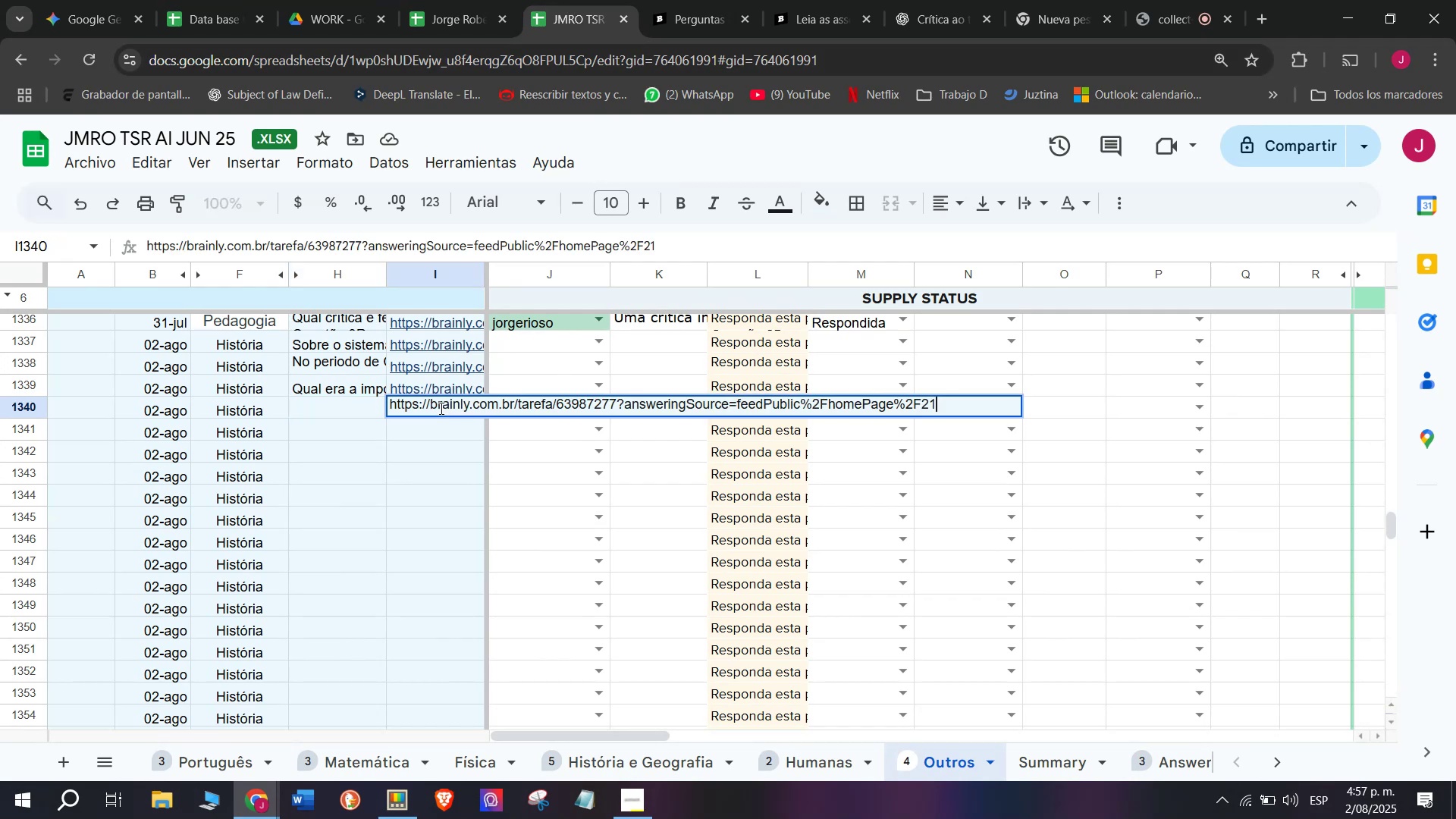 
key(Enter)
 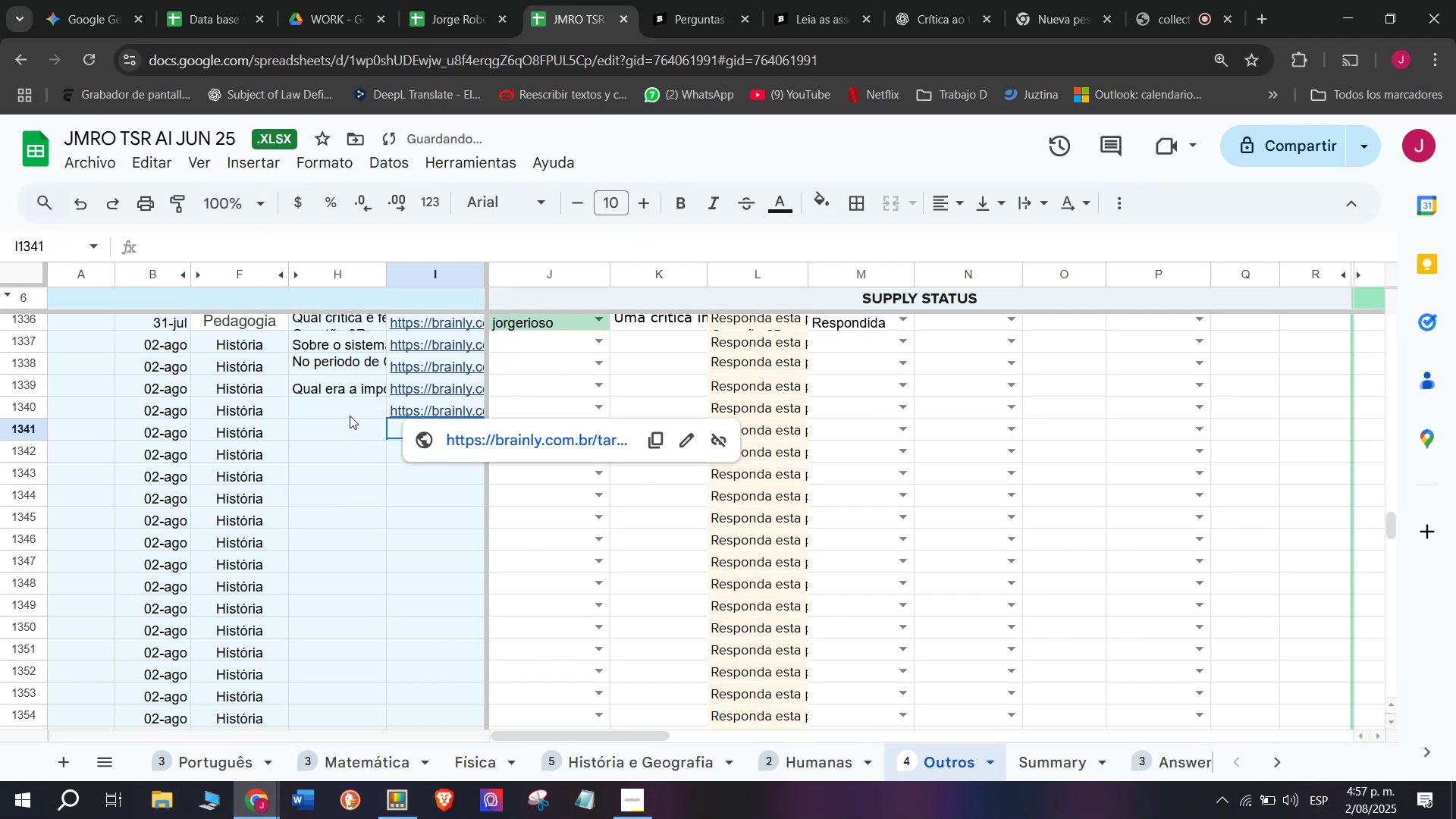 
double_click([350, 412])
 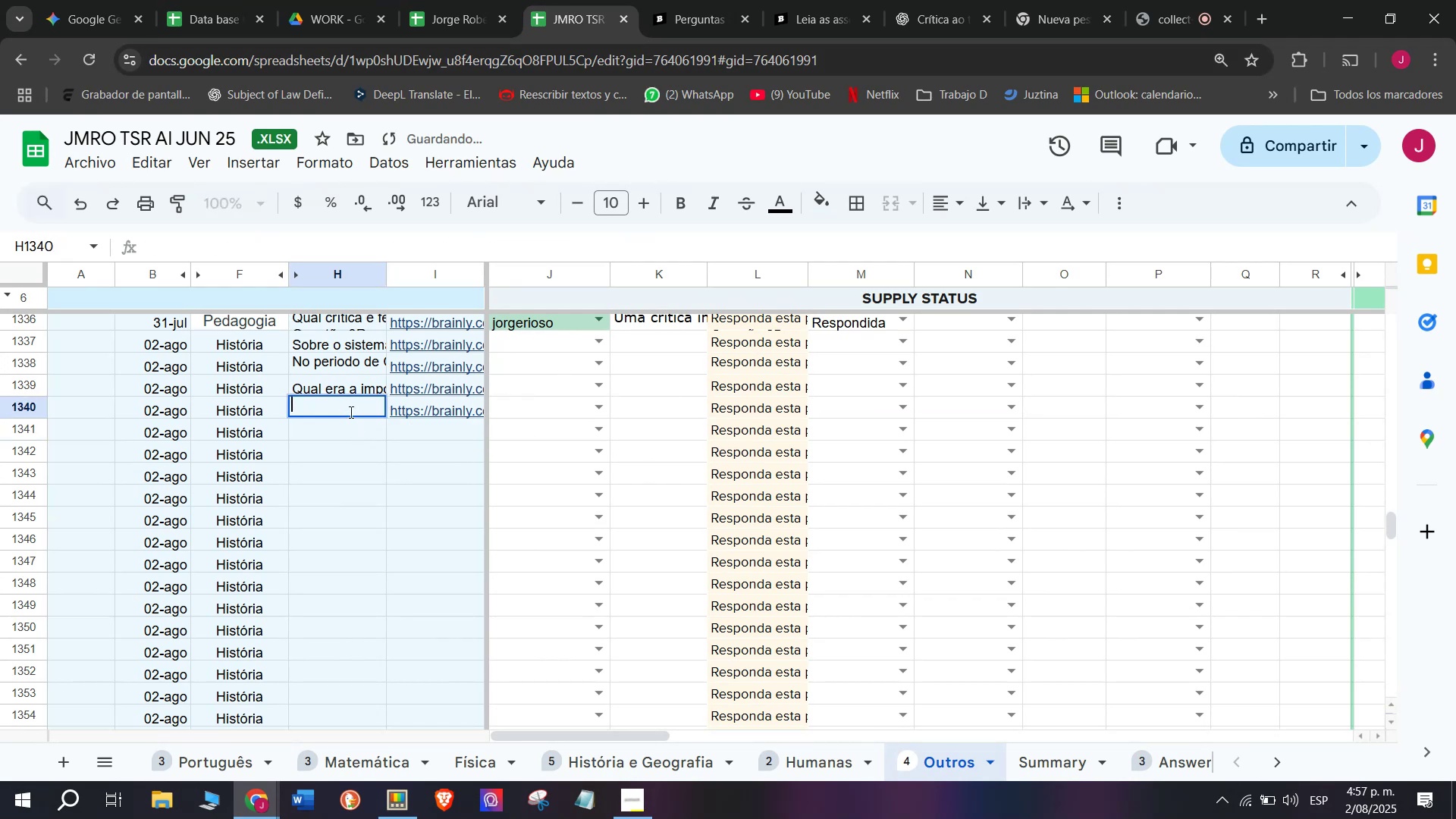 
key(Meta+V)
 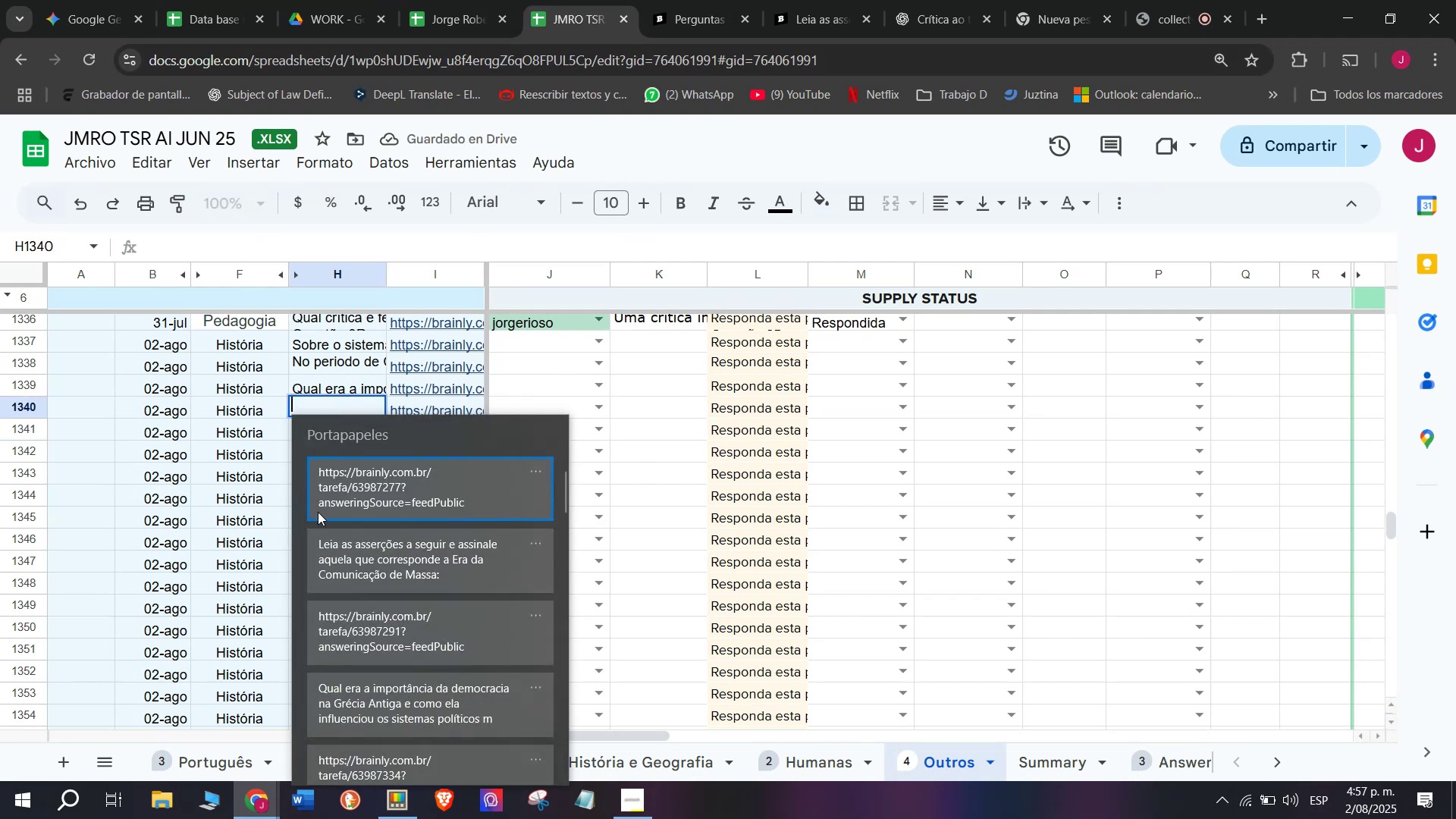 
key(Control+ControlLeft)
 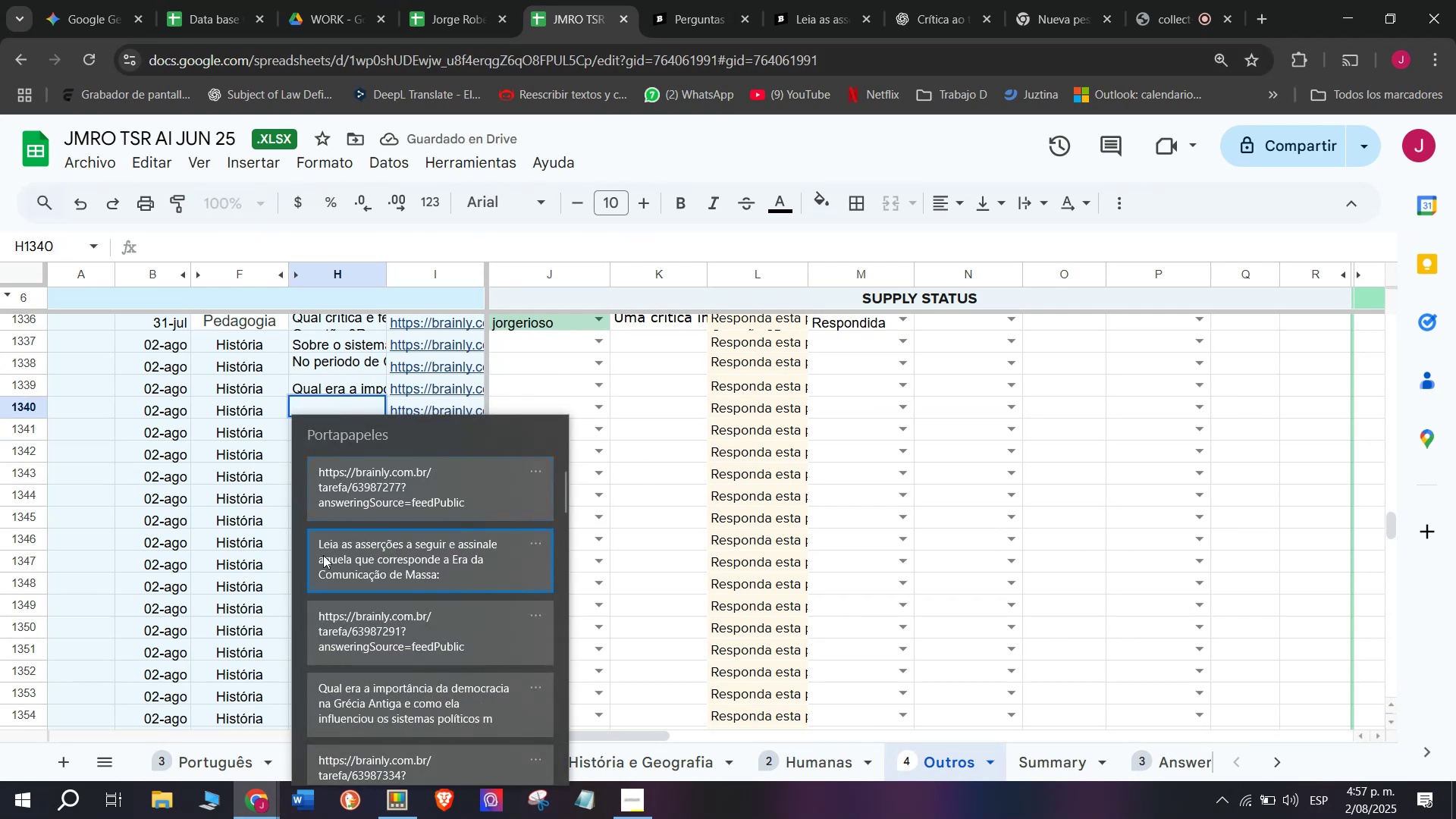 
key(Control+V)
 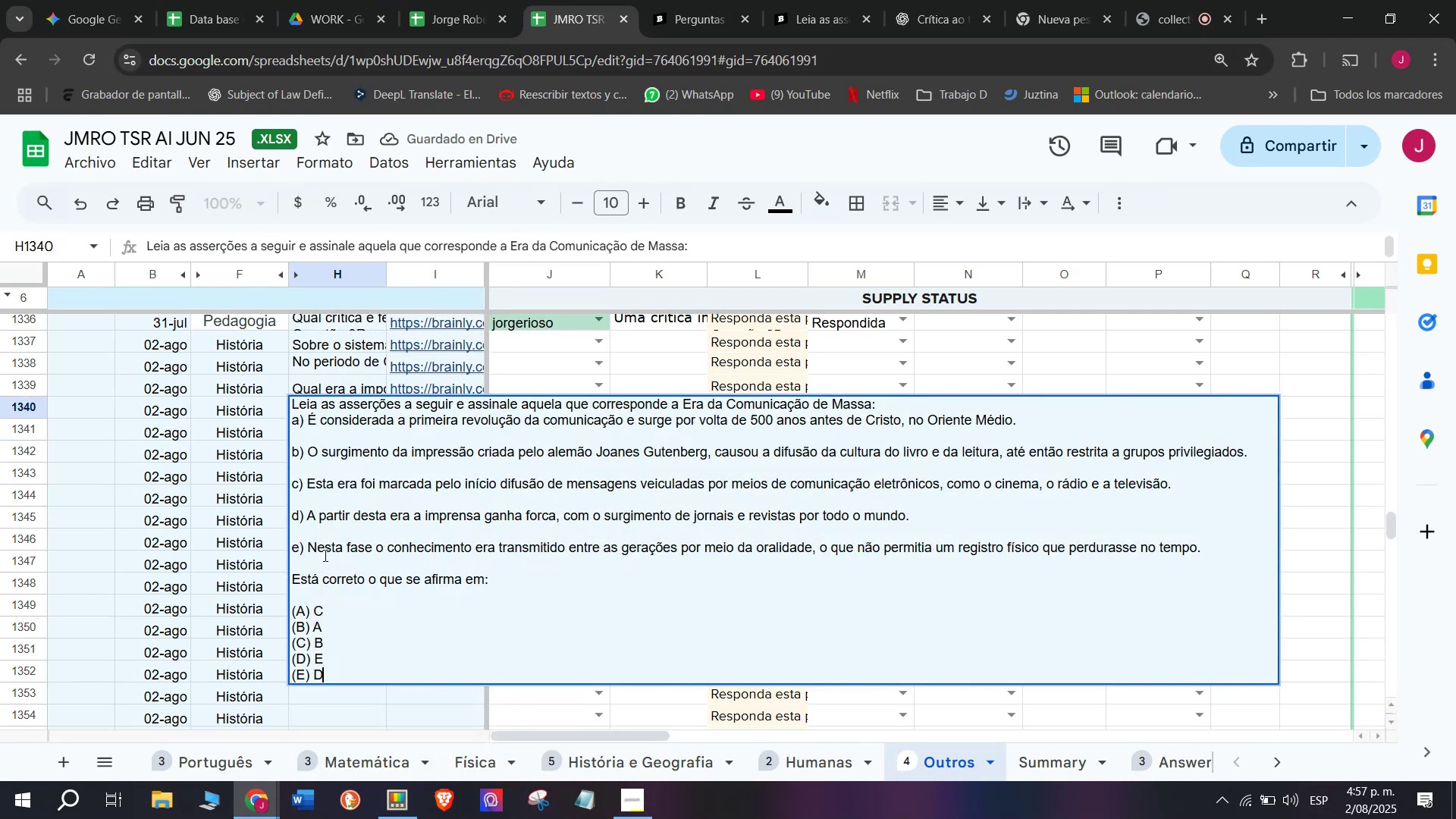 
key(Enter)
 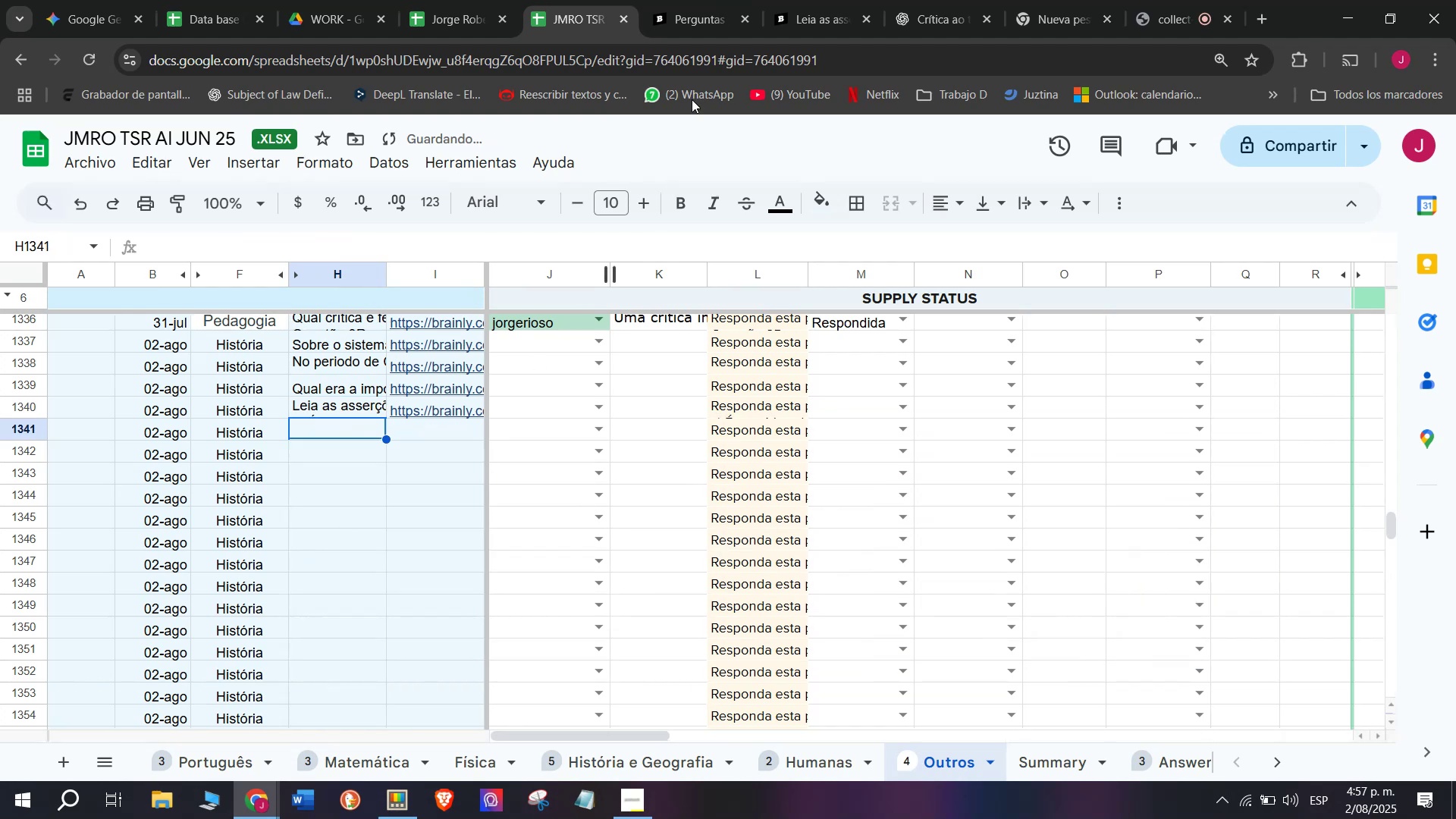 
left_click([692, 0])
 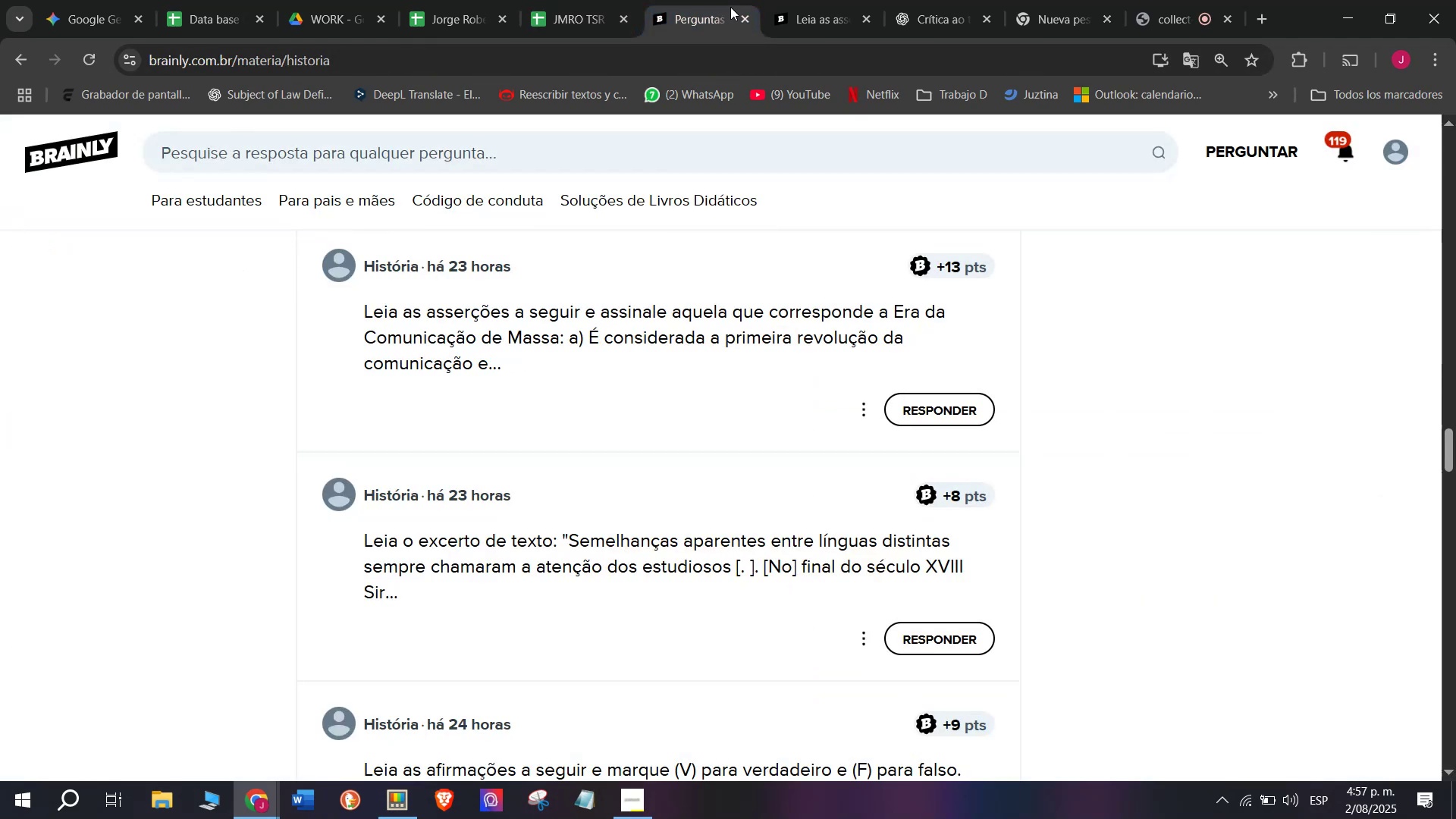 
left_click([795, 0])
 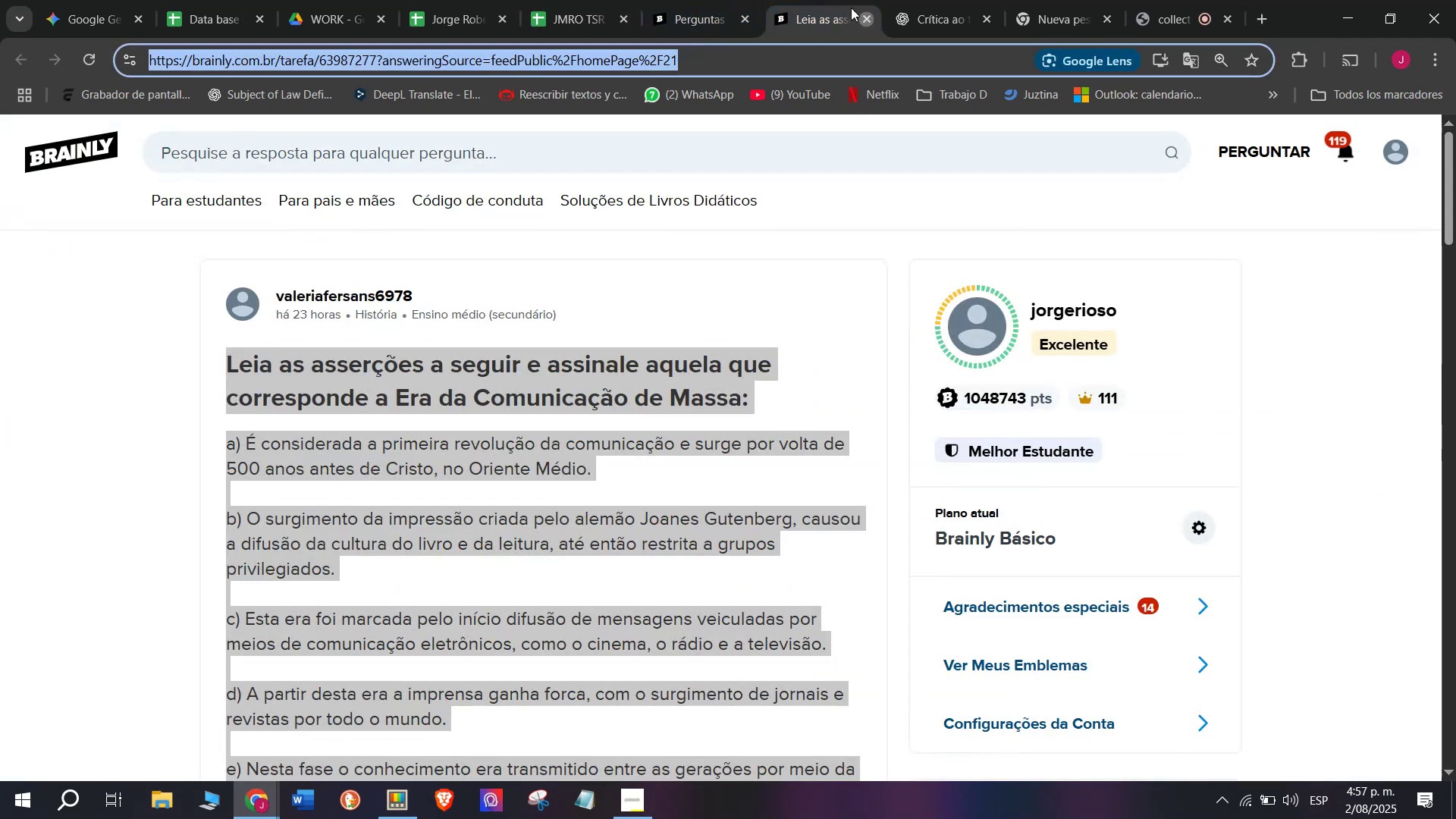 
double_click([720, 0])
 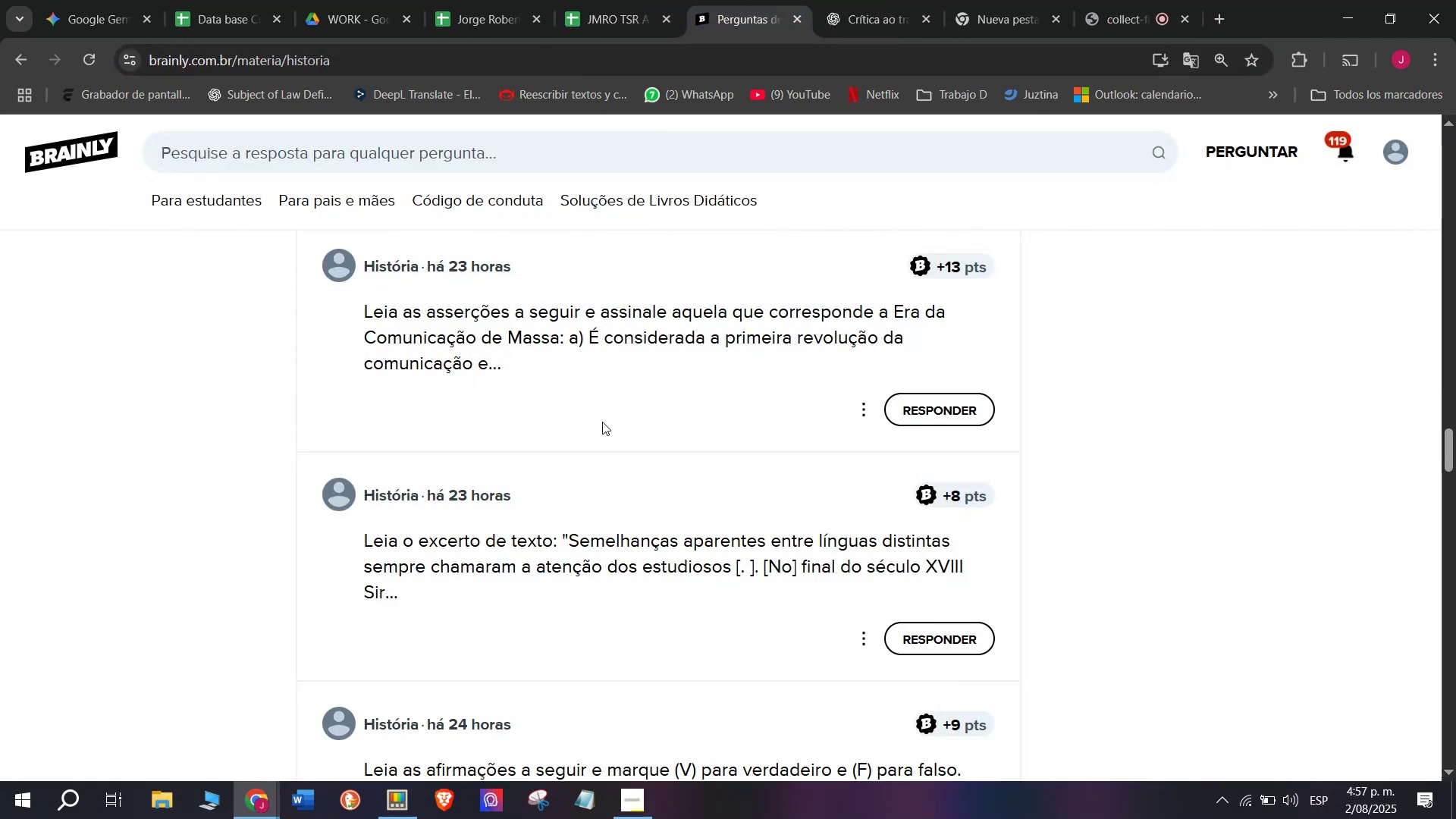 
scroll: coordinate [602, 422], scroll_direction: down, amount: 1.0
 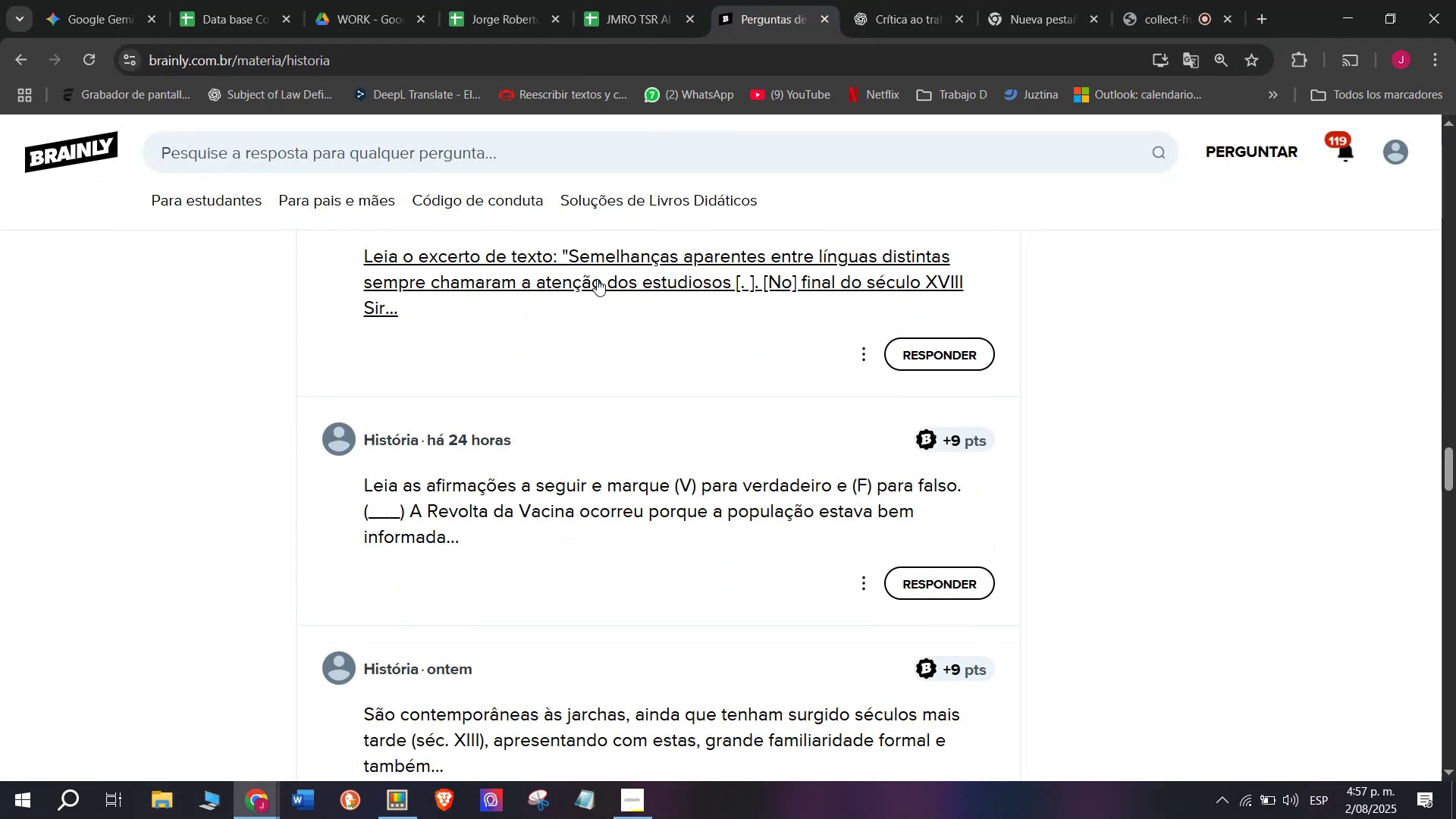 
right_click([597, 276])
 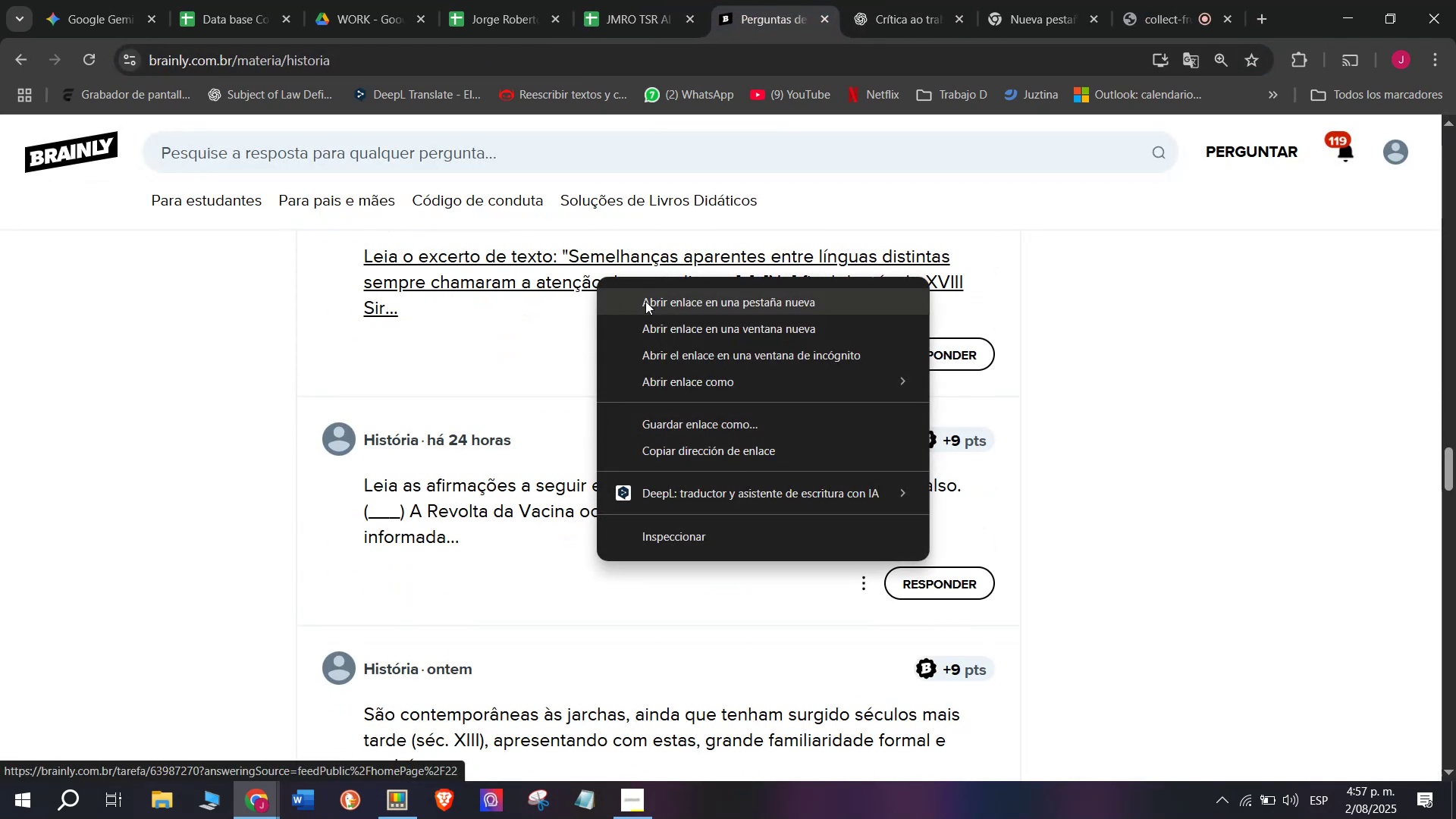 
left_click([645, 301])
 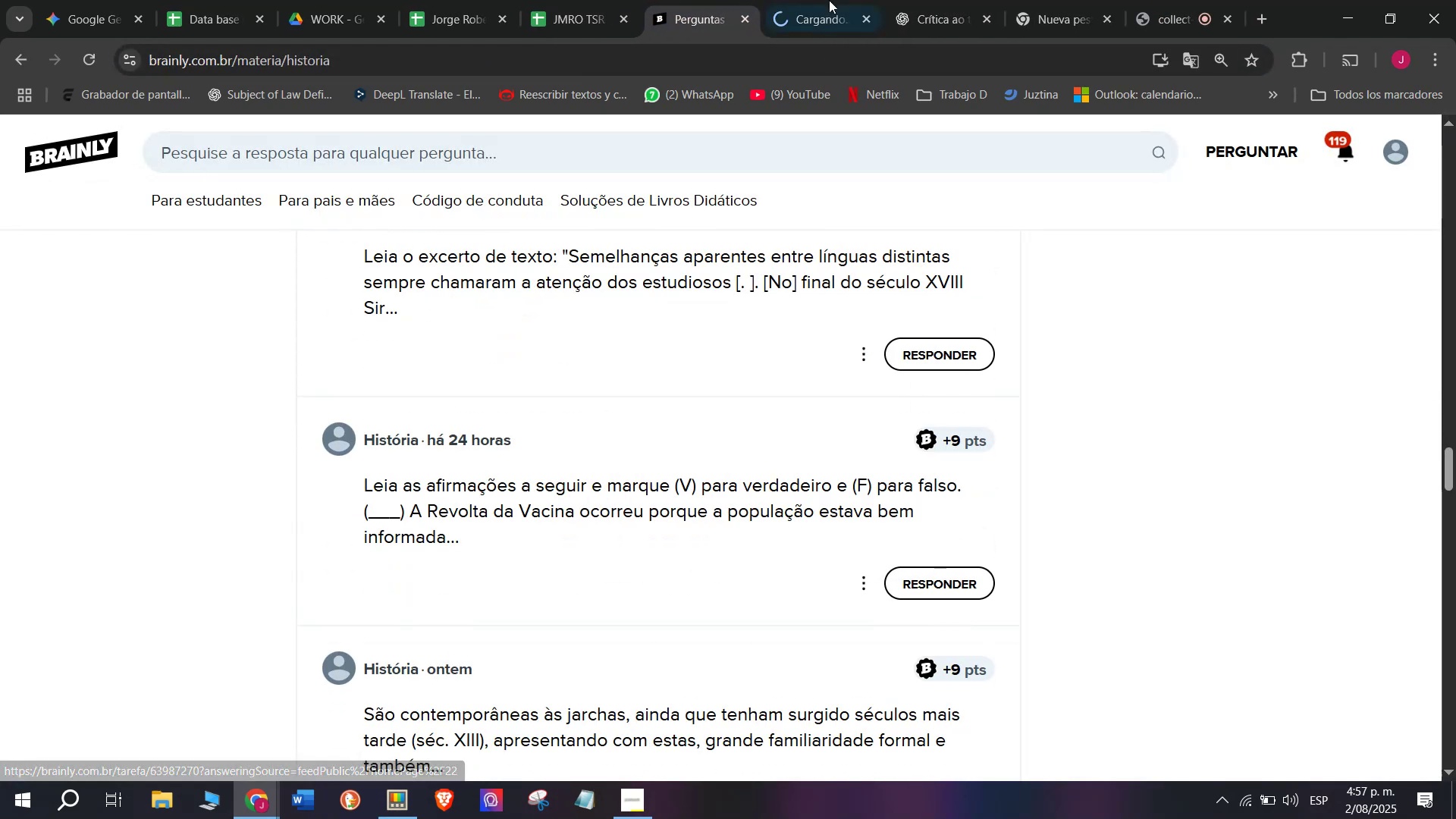 
left_click([824, 0])
 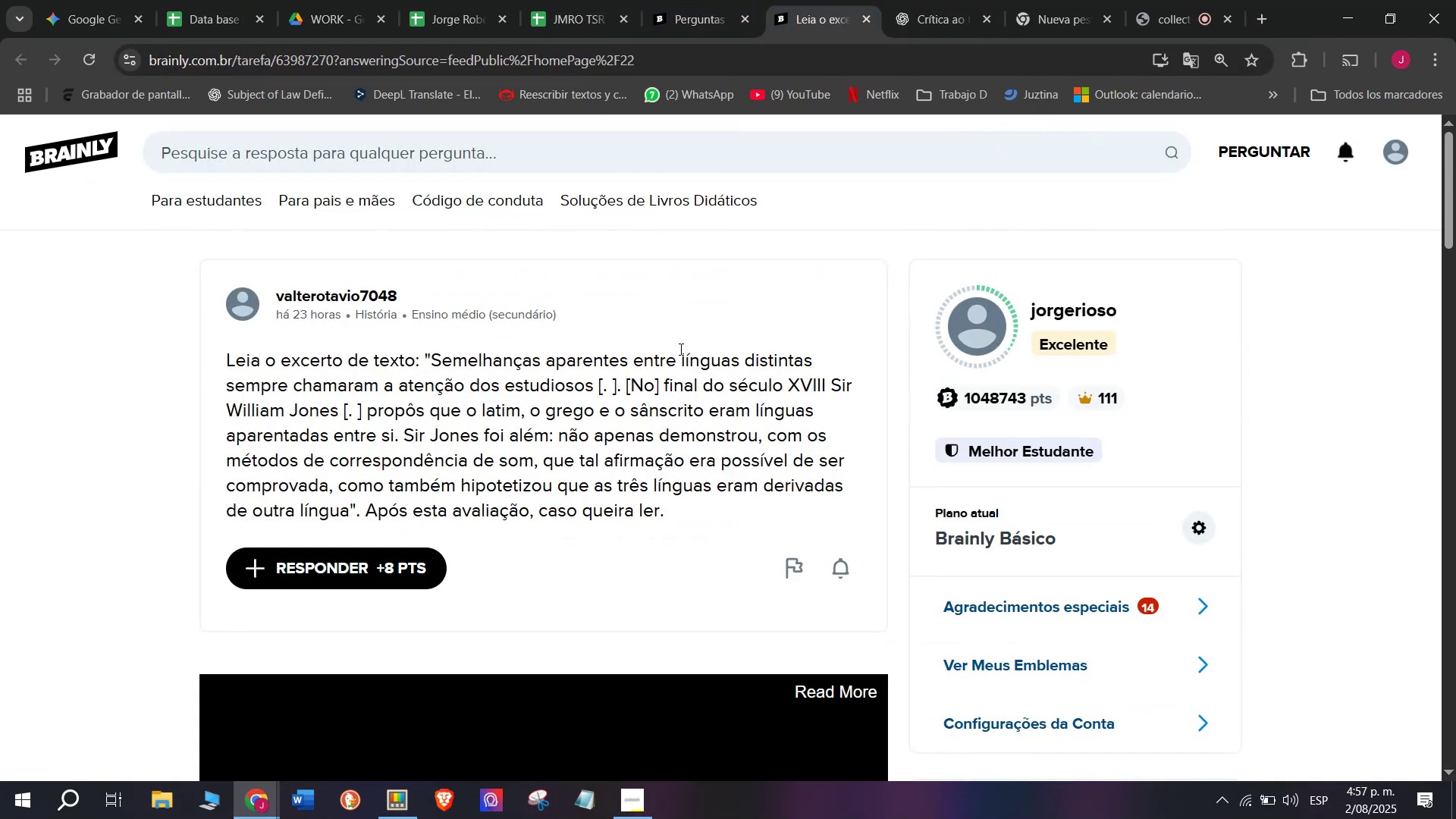 
left_click([849, 17])
 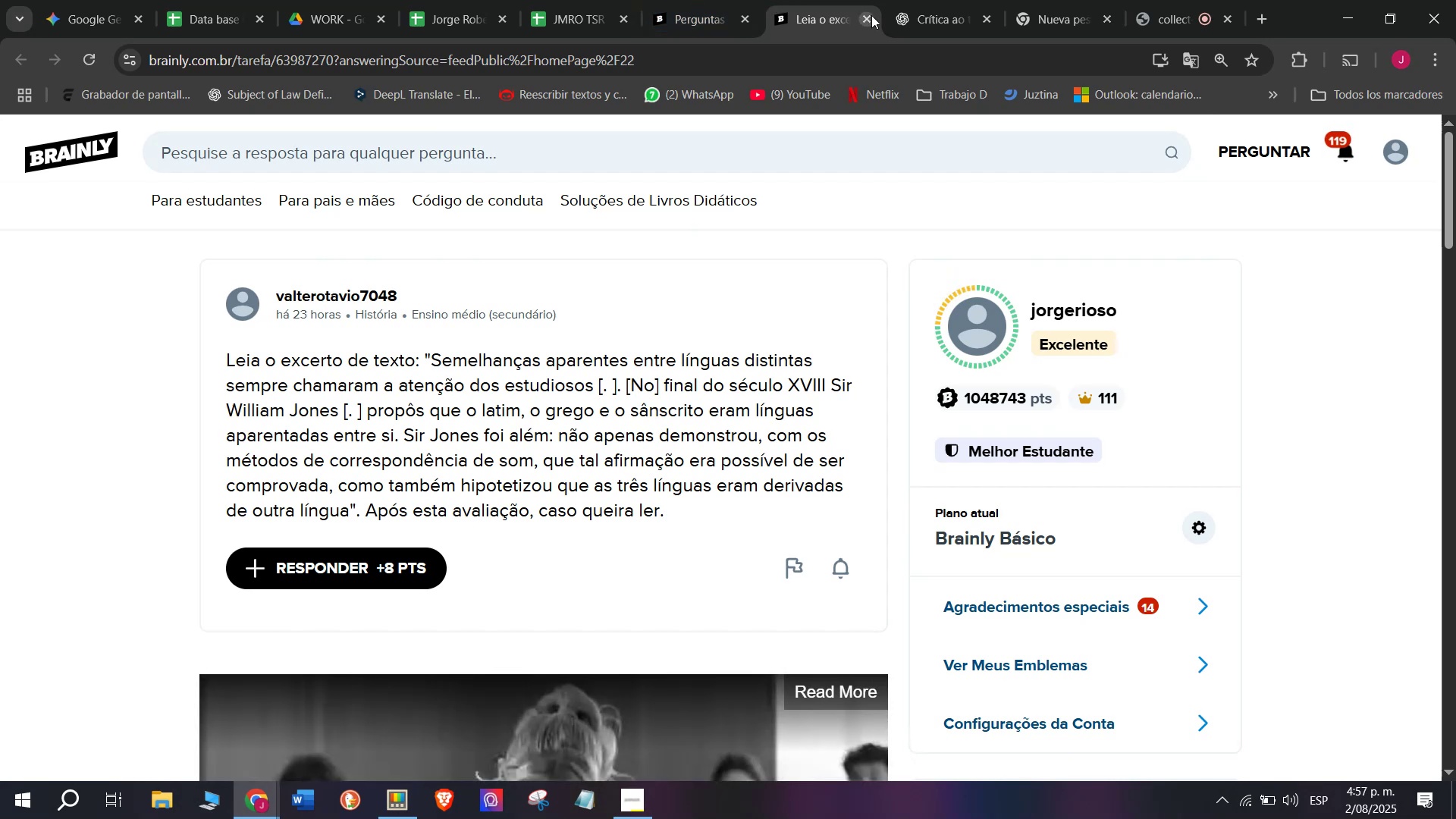 
double_click([708, 0])
 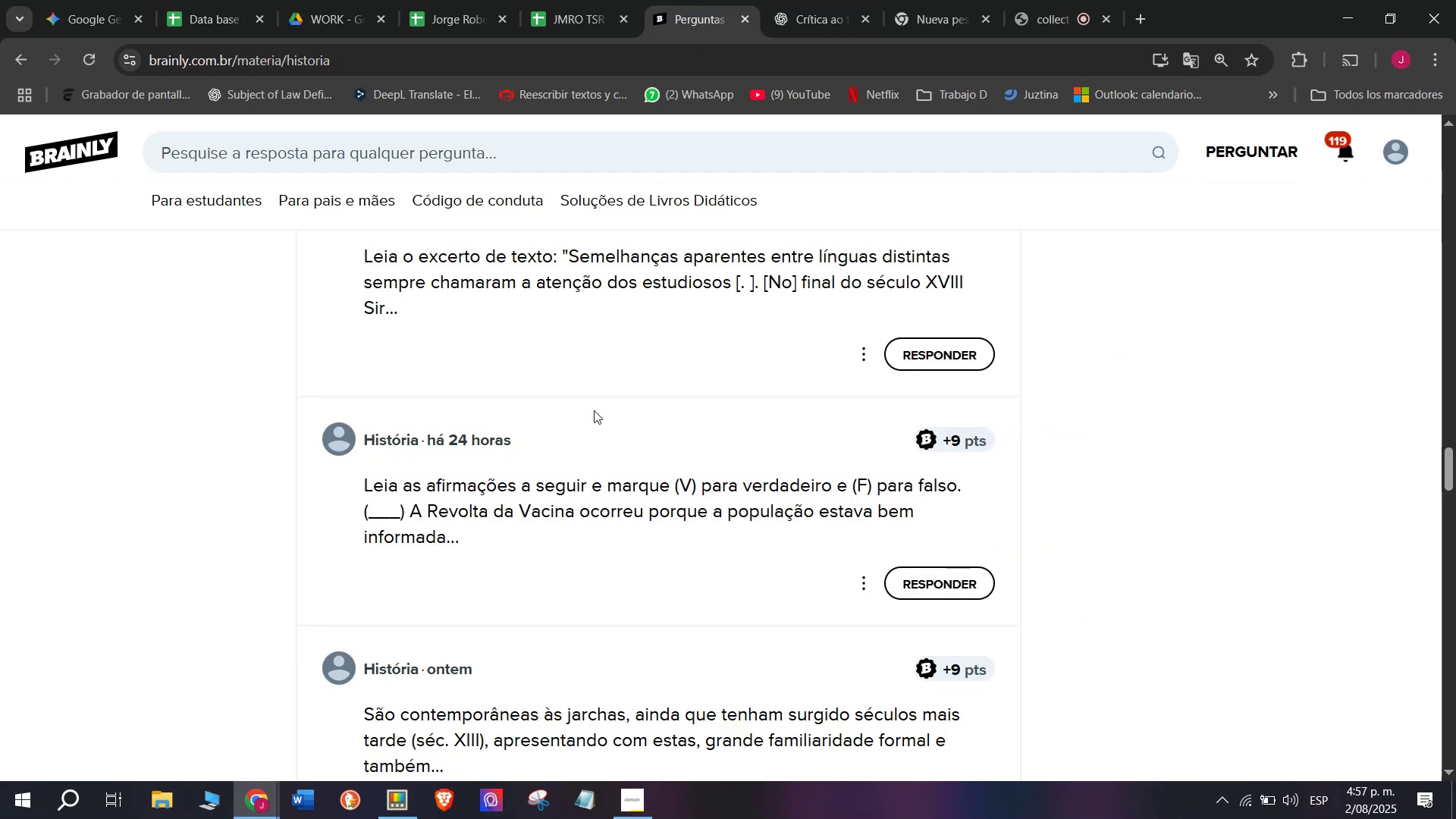 
scroll: coordinate [595, 411], scroll_direction: down, amount: 1.0
 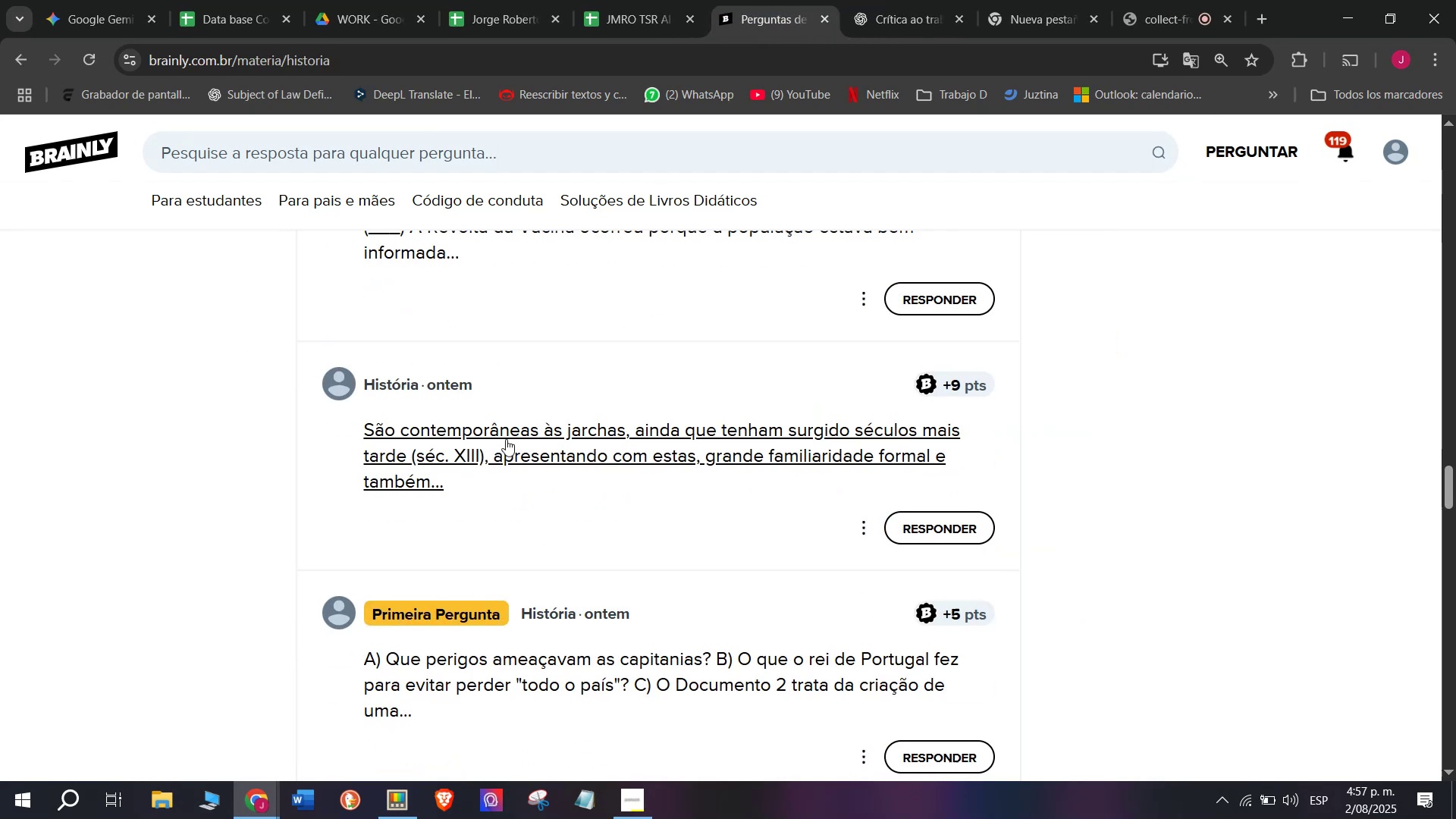 
right_click([506, 439])
 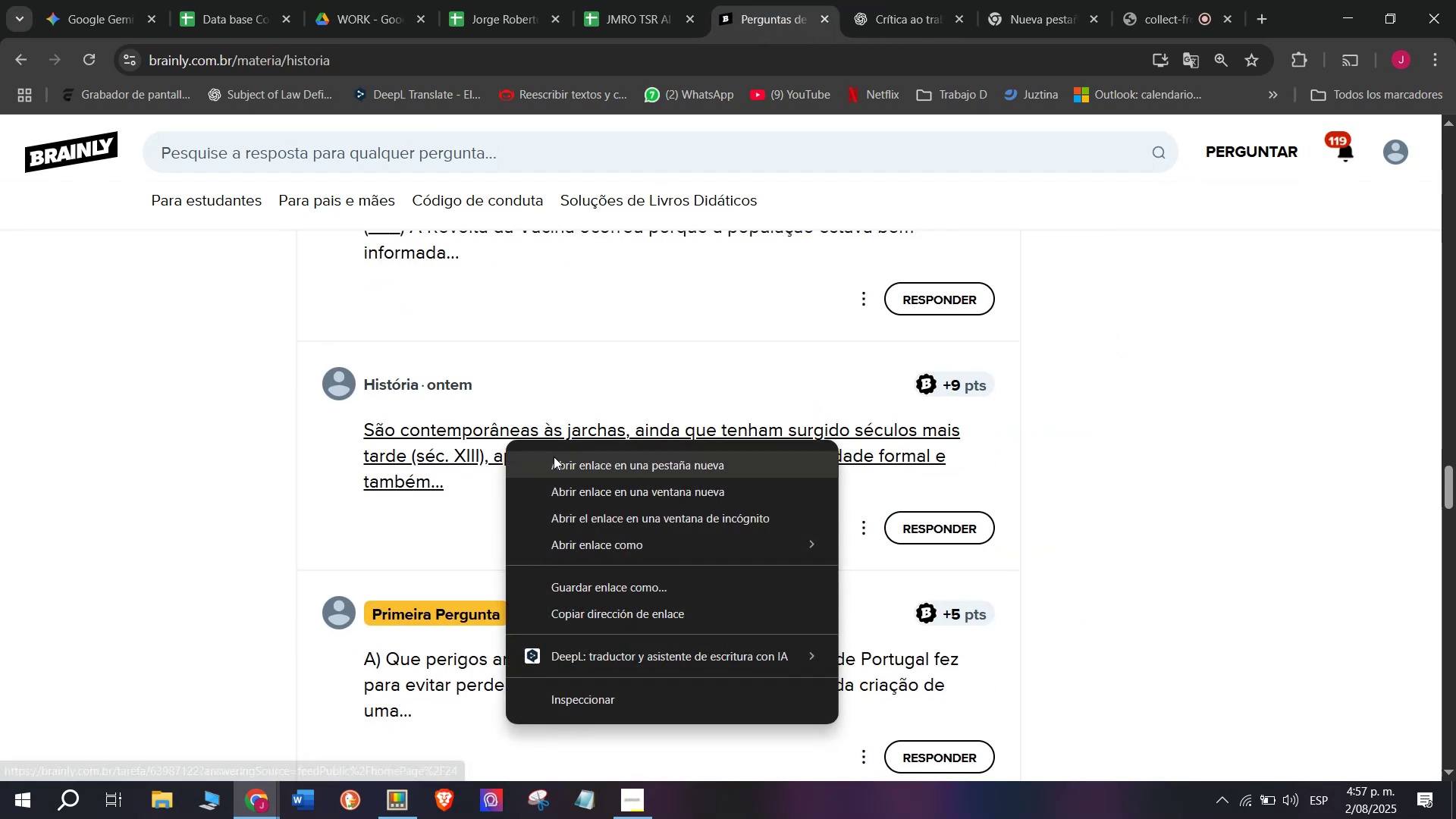 
left_click([554, 457])
 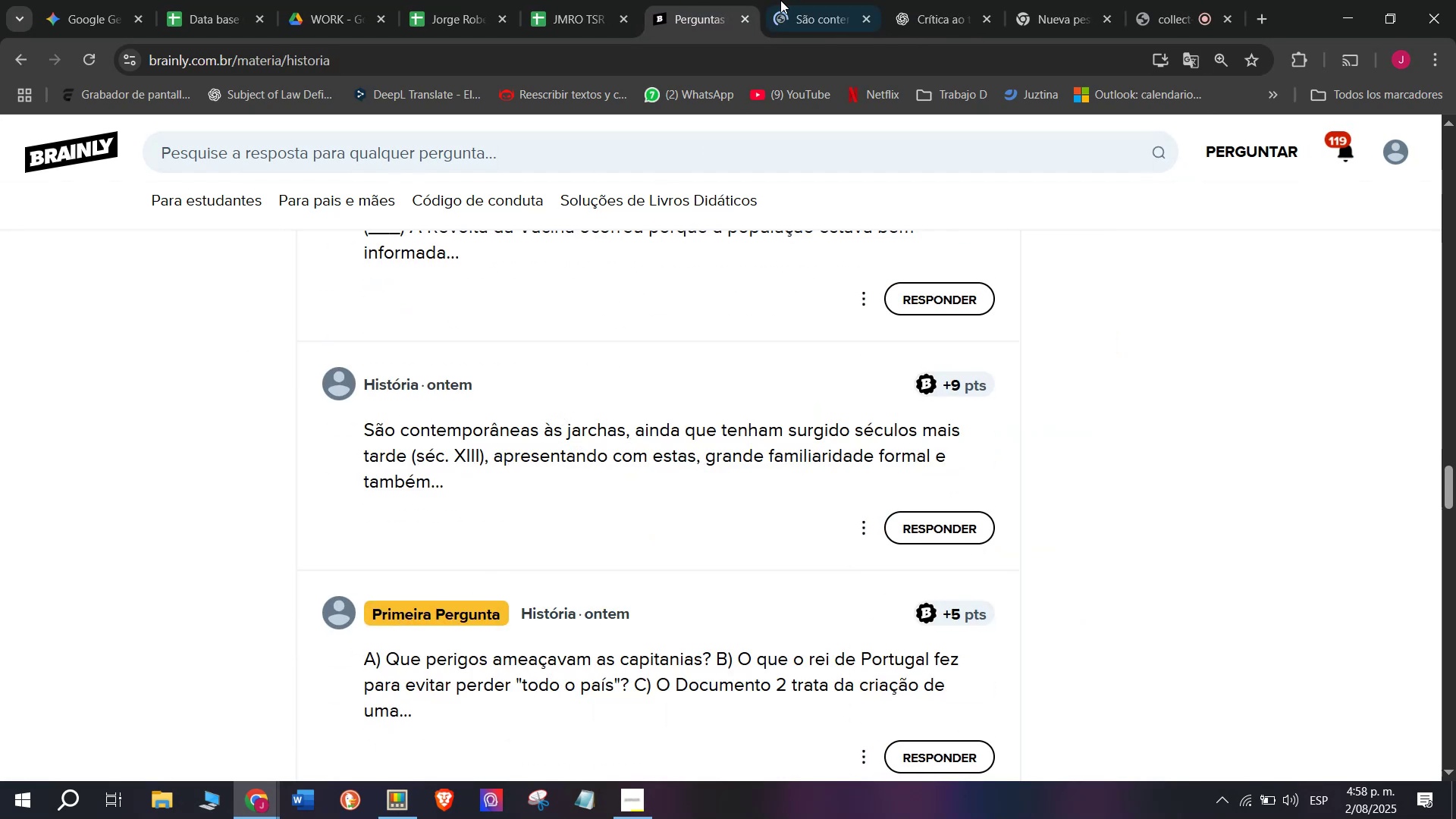 
left_click([810, 0])
 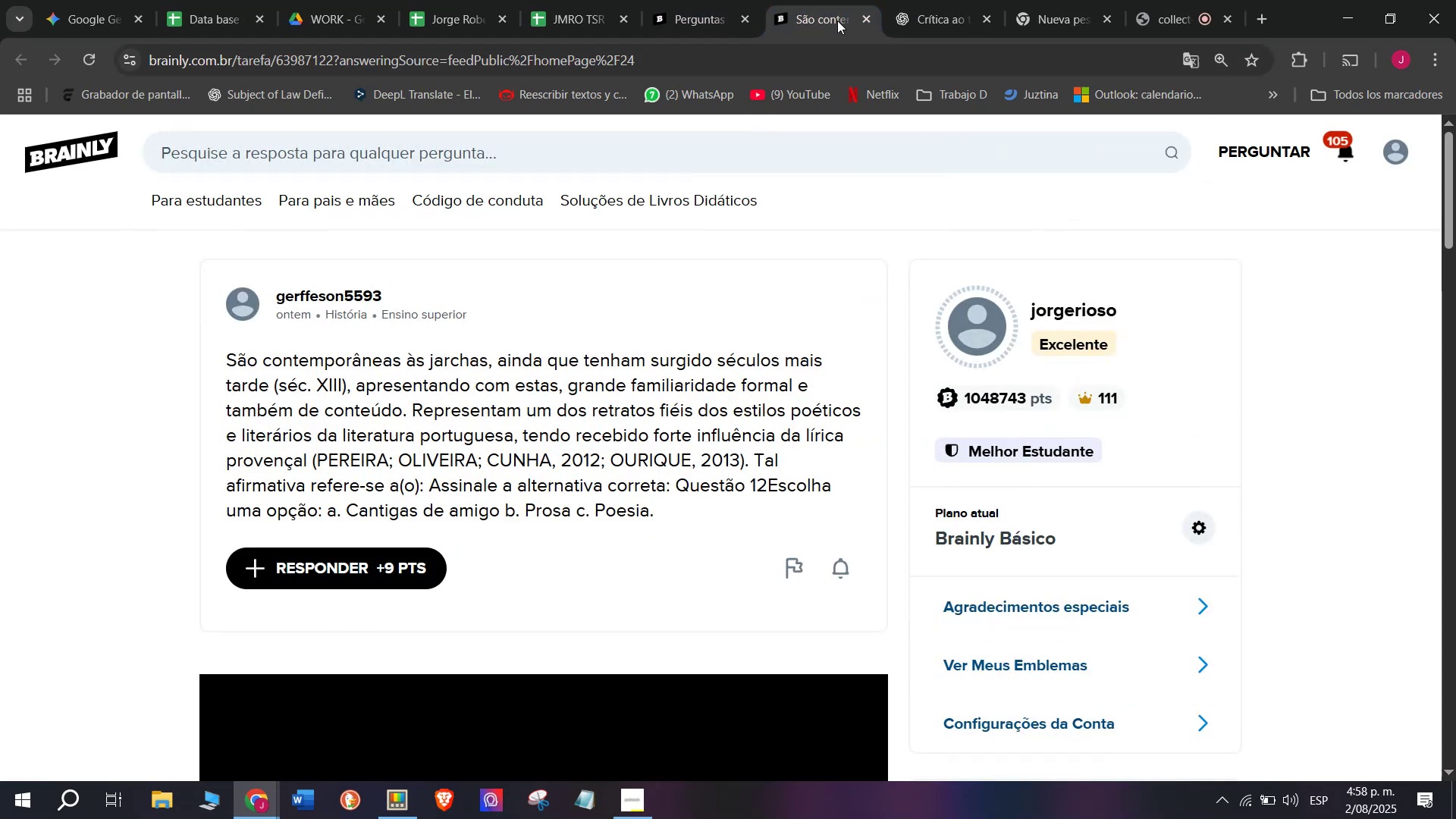 
left_click([862, 23])
 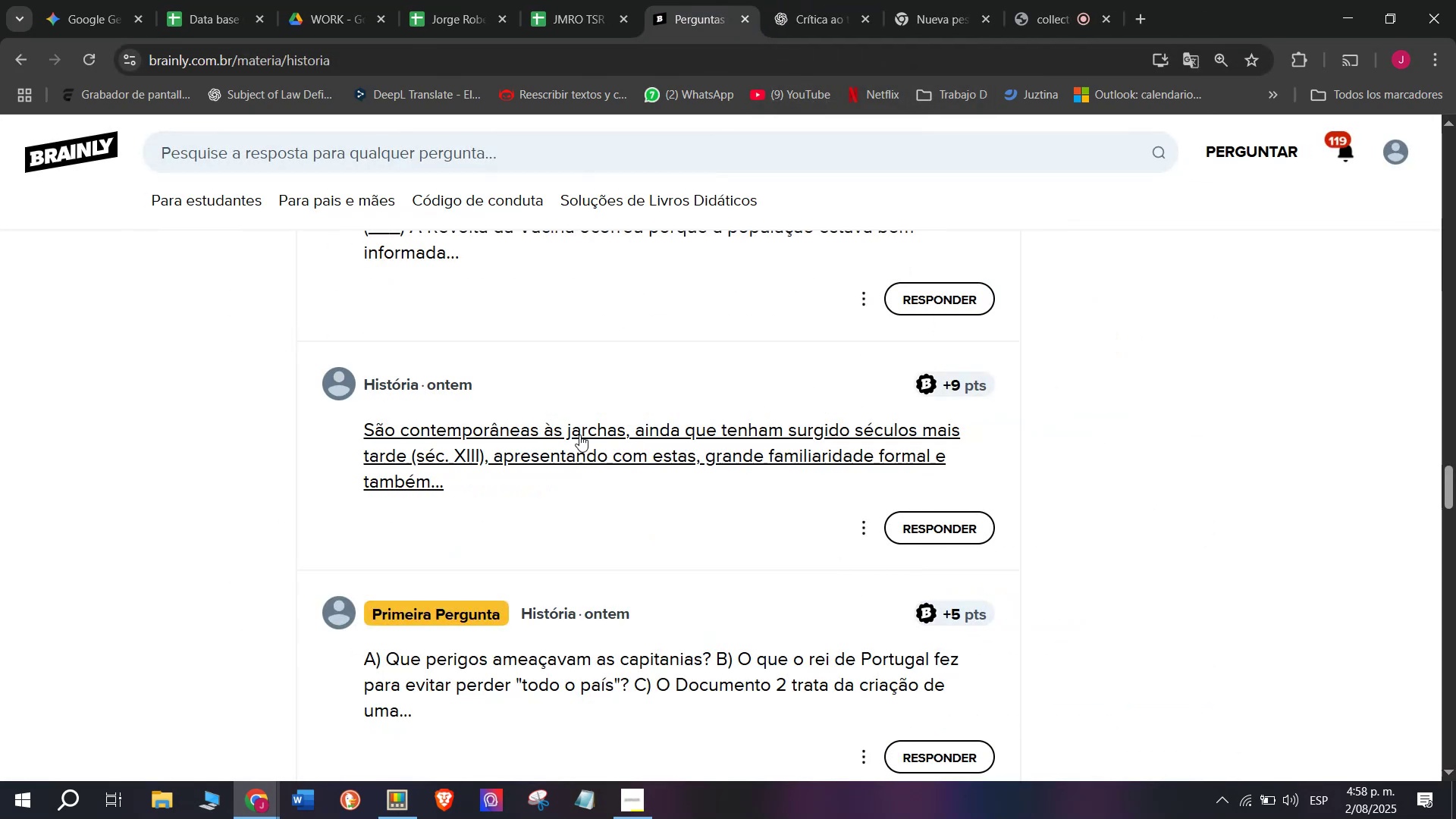 
scroll: coordinate [541, 463], scroll_direction: down, amount: 2.0
 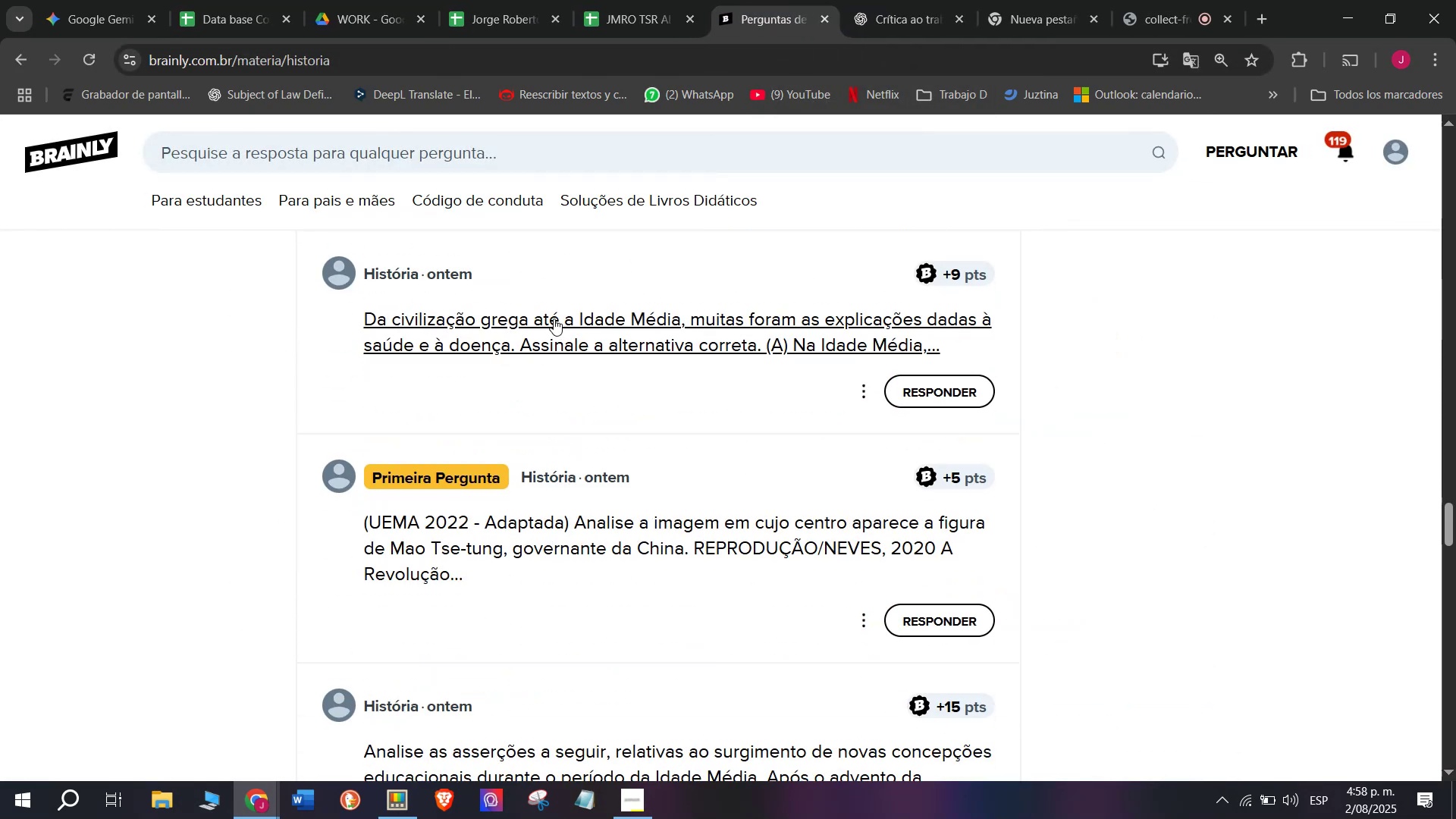 
right_click([554, 318])
 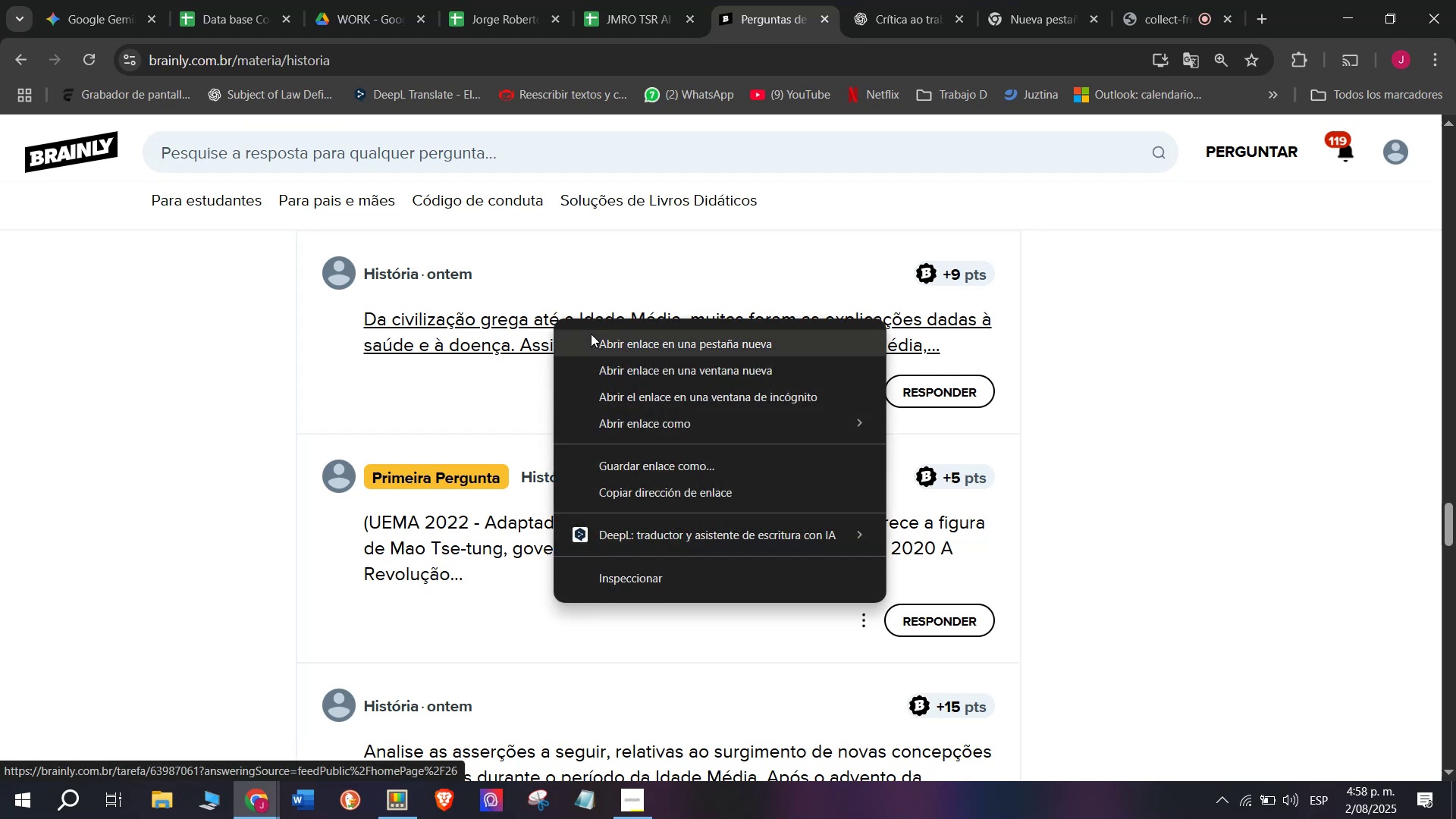 
left_click([598, 344])
 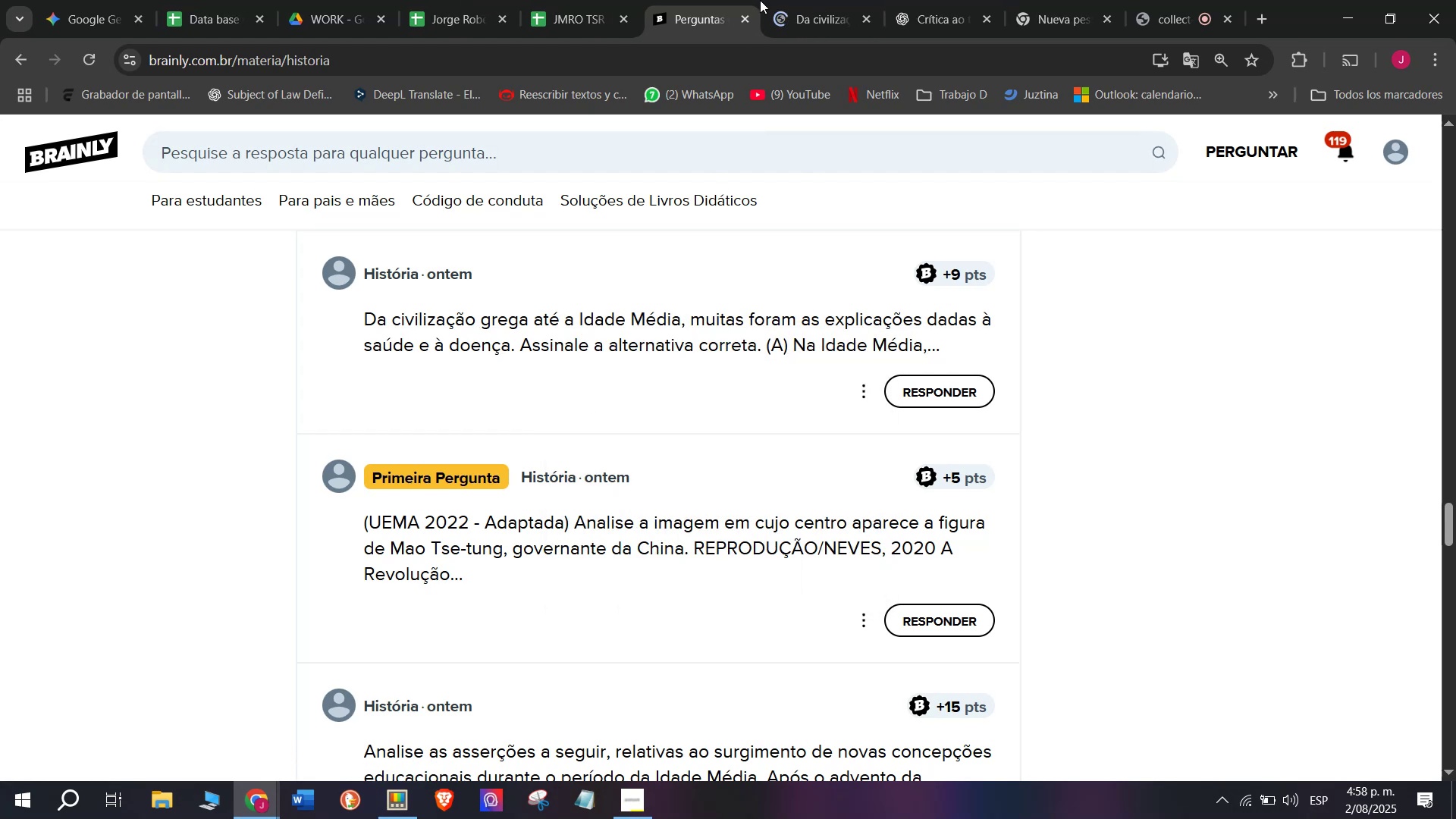 
left_click([798, 0])
 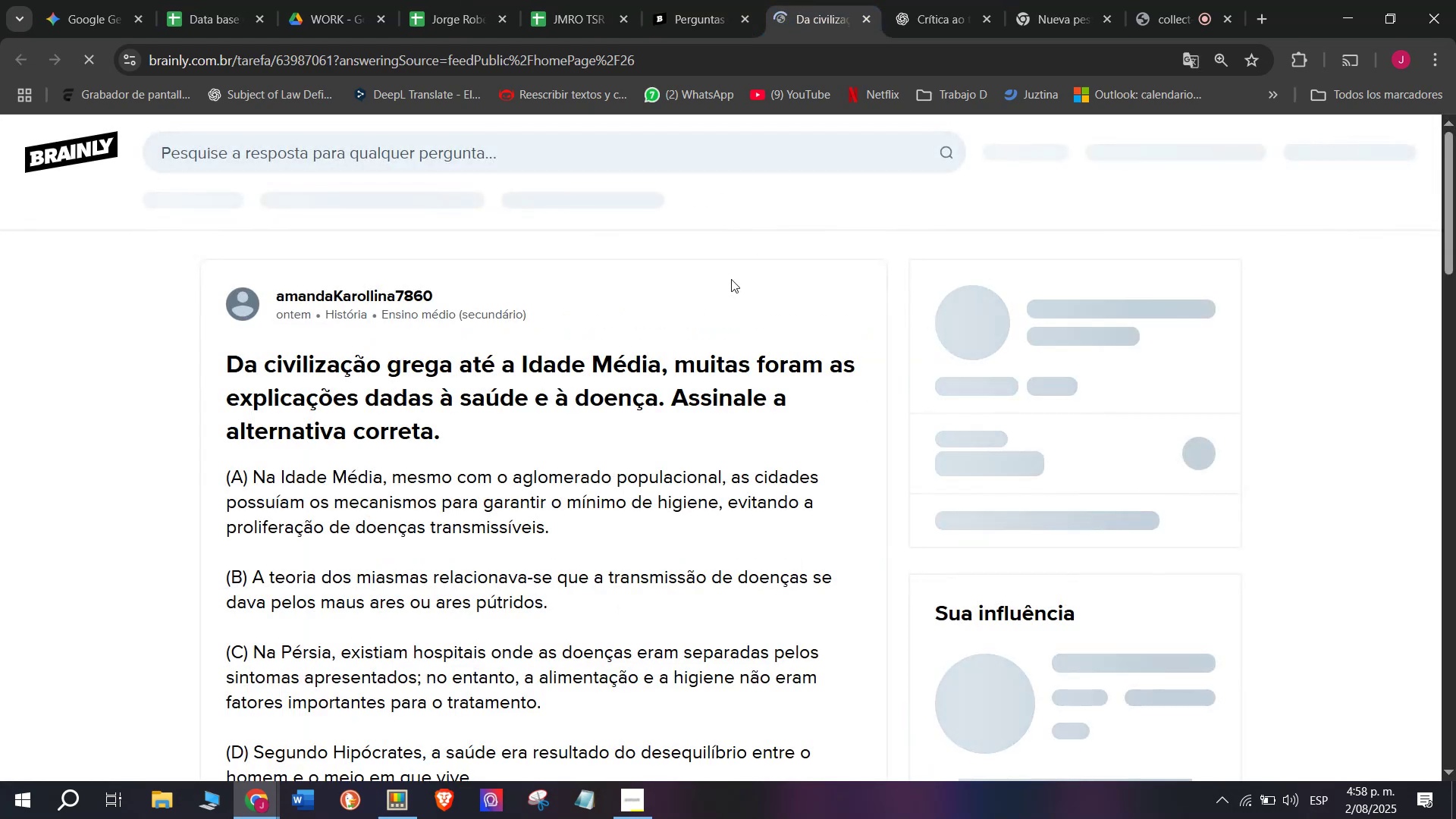 
scroll: coordinate [491, 342], scroll_direction: down, amount: 1.0
 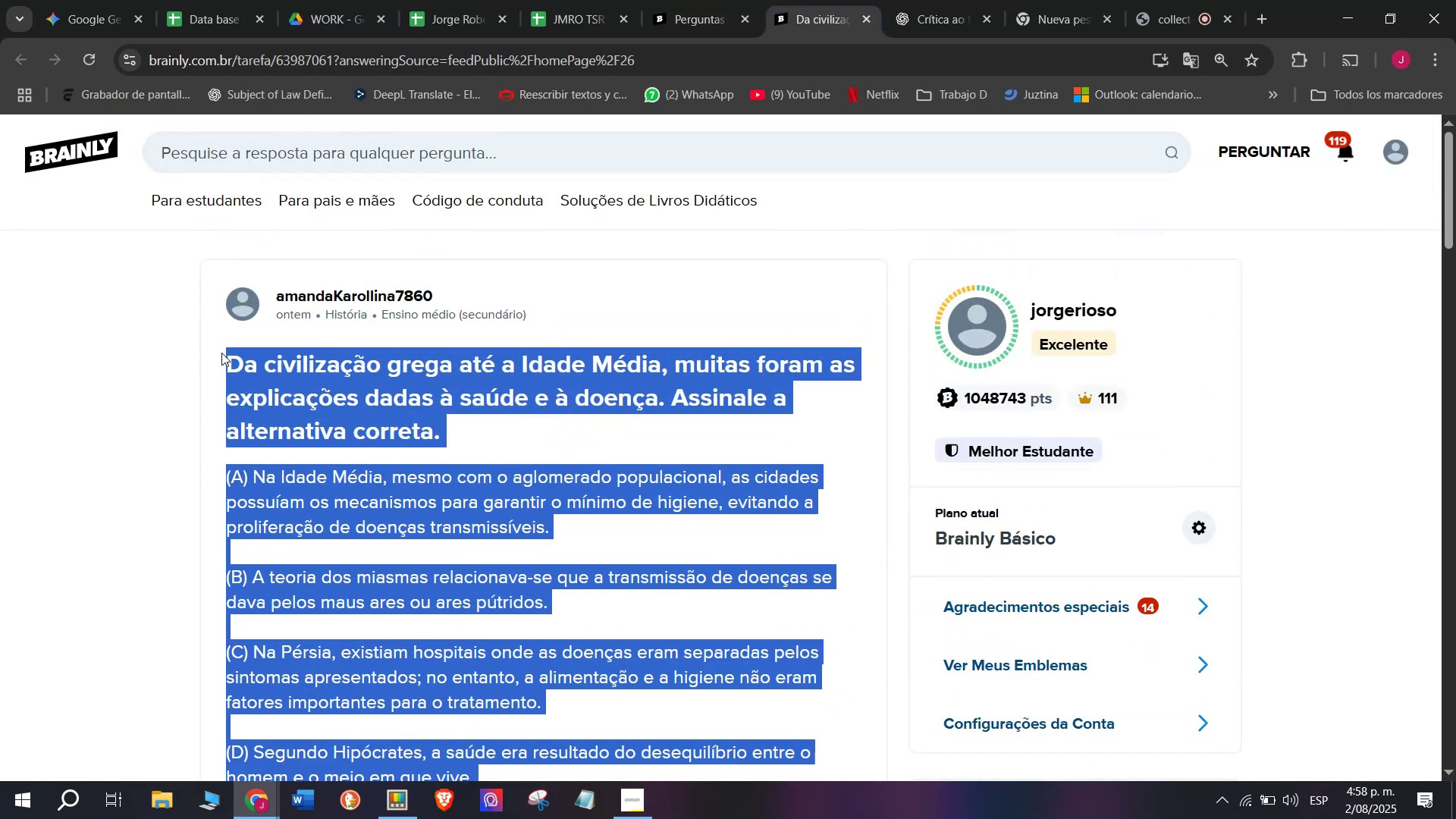 
wait(6.91)
 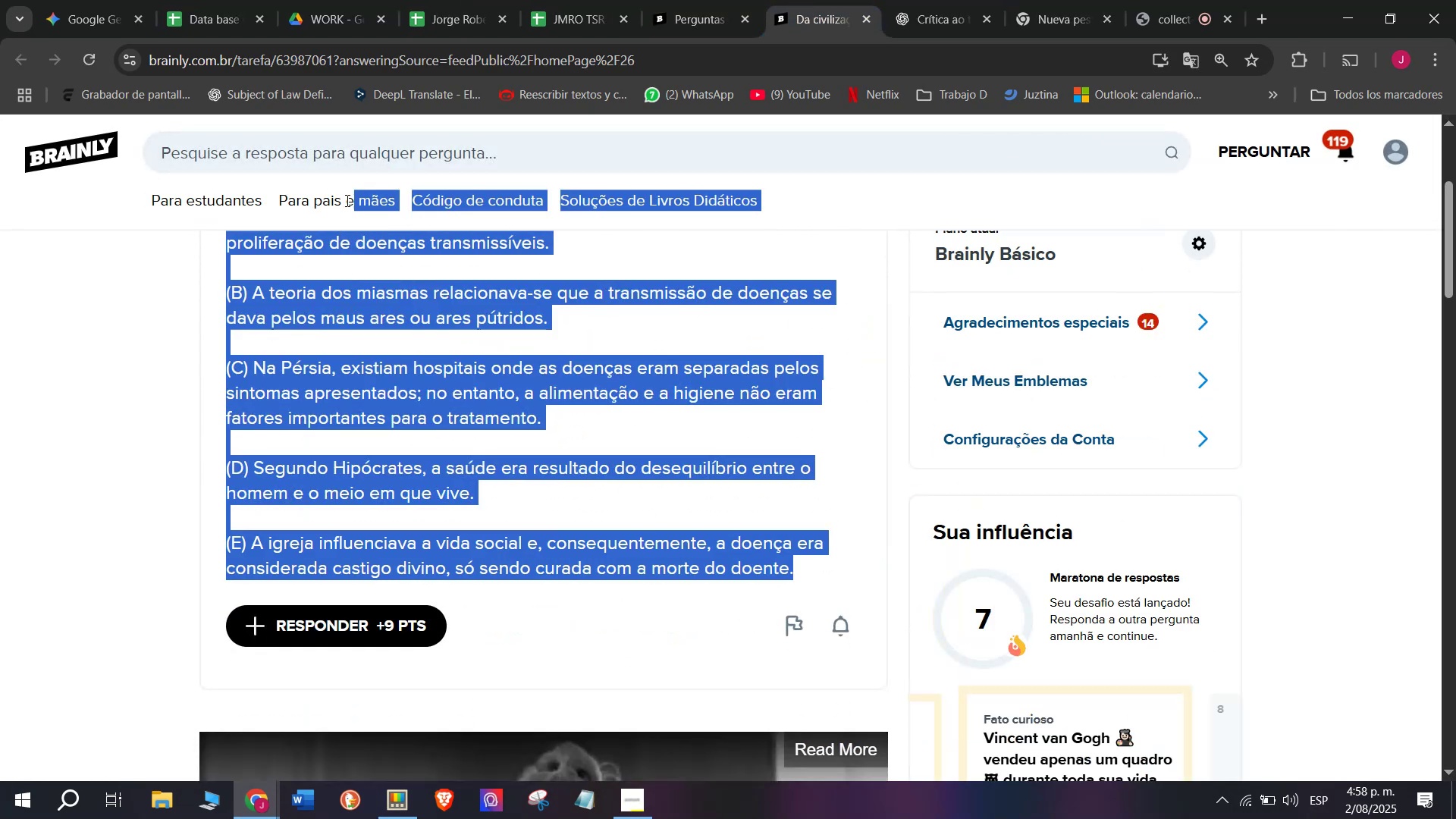 
key(Control+C)
 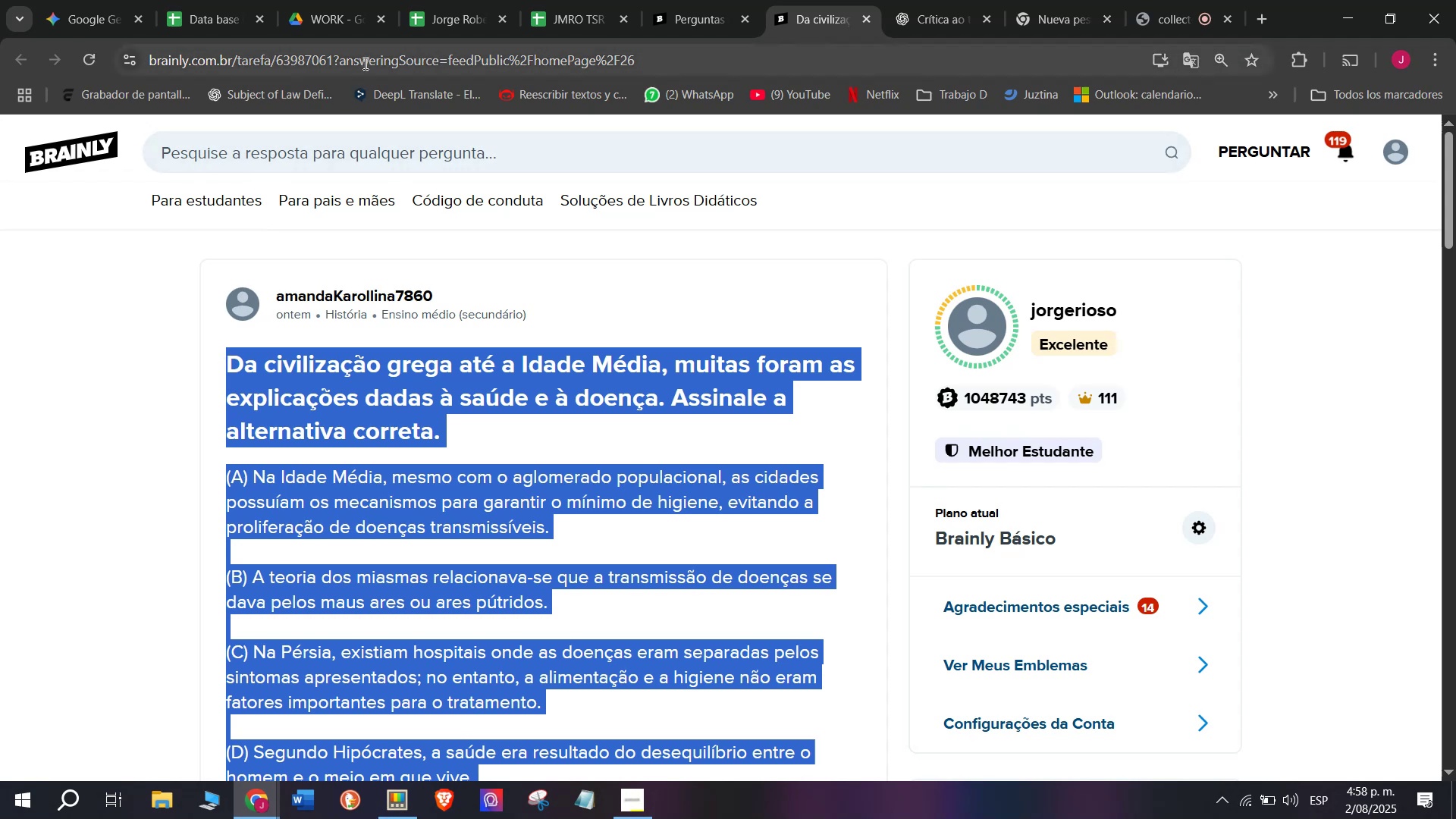 
double_click([369, 49])
 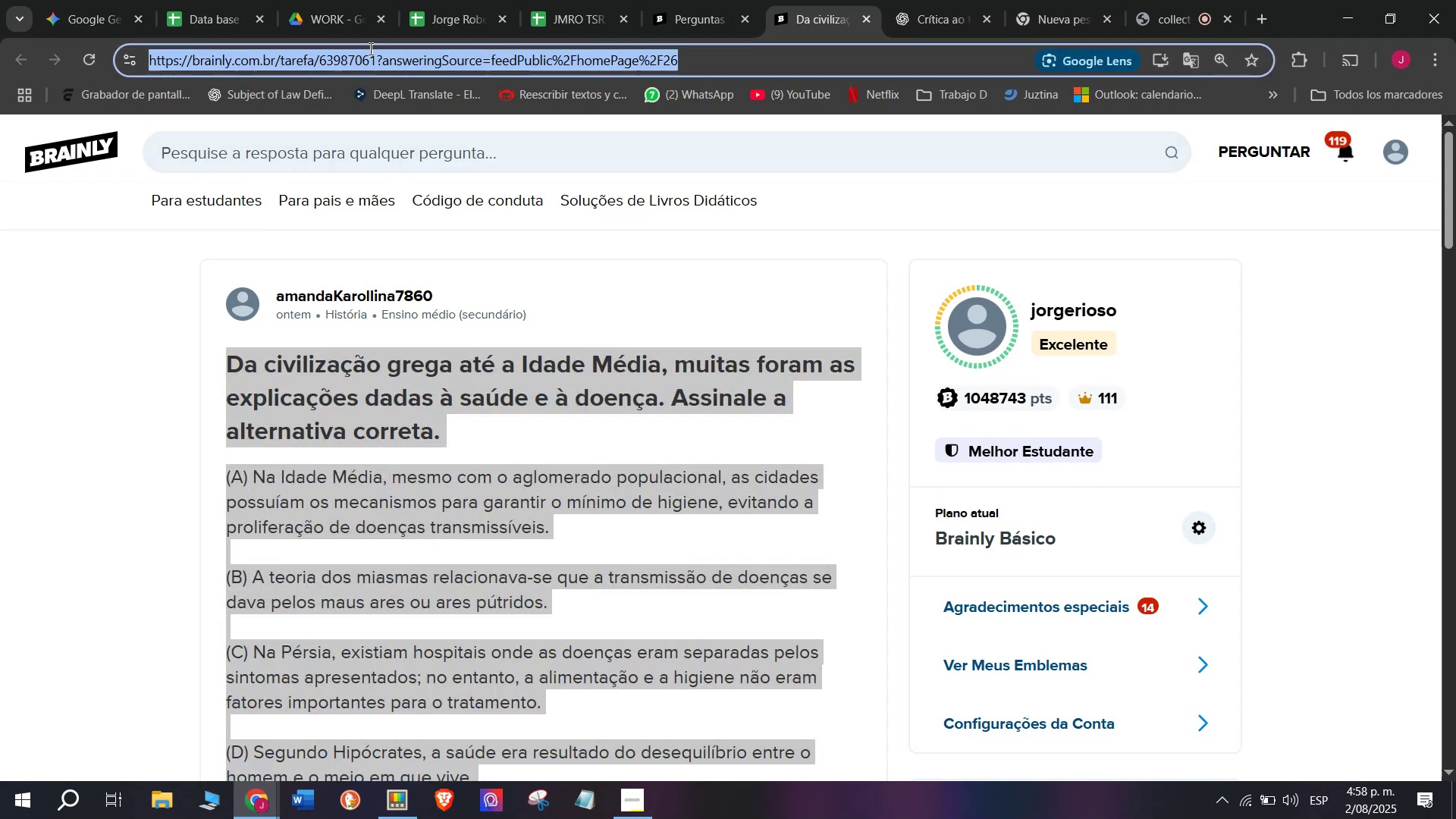 
triple_click([369, 49])
 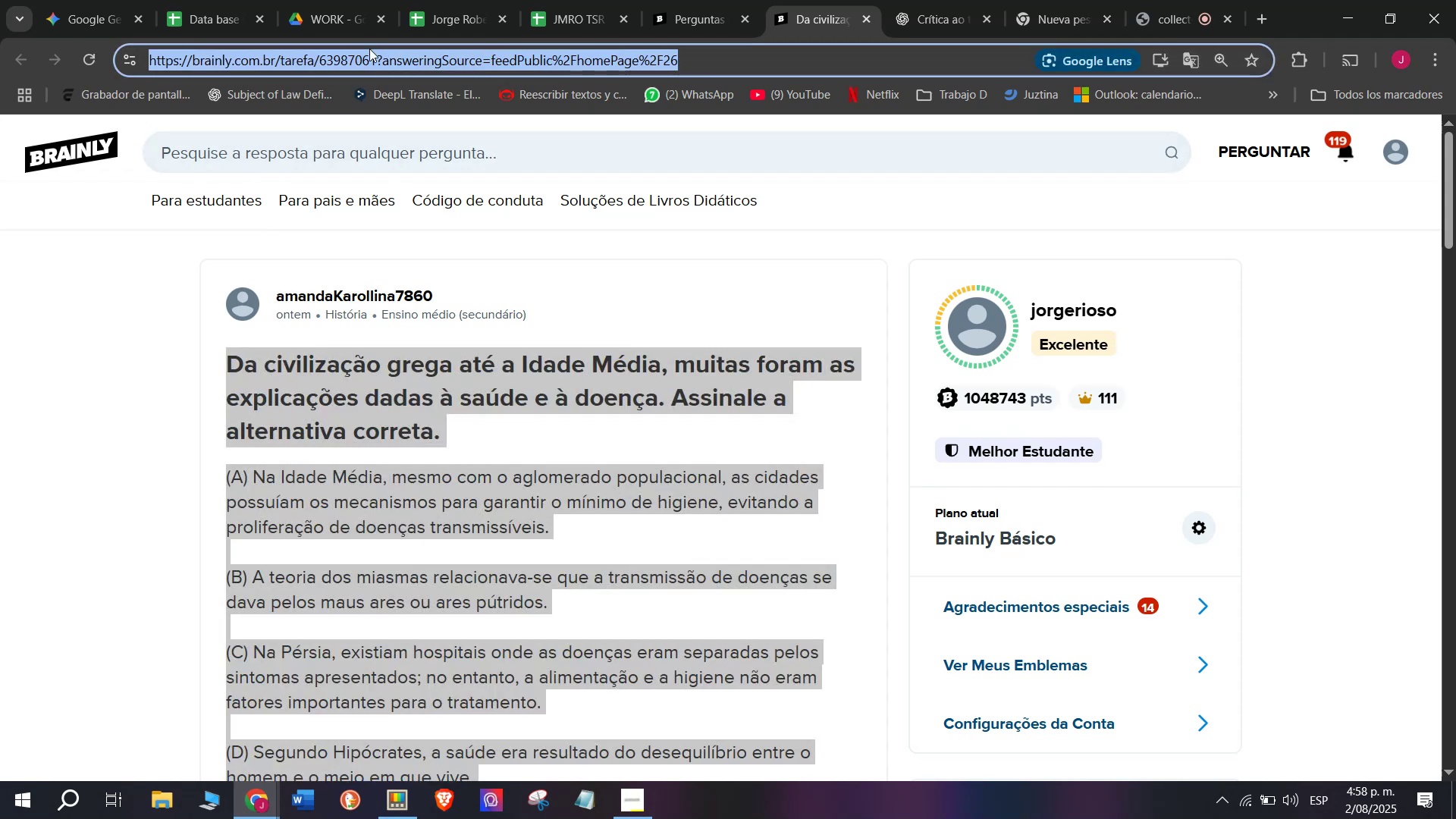 
key(Control+C)
 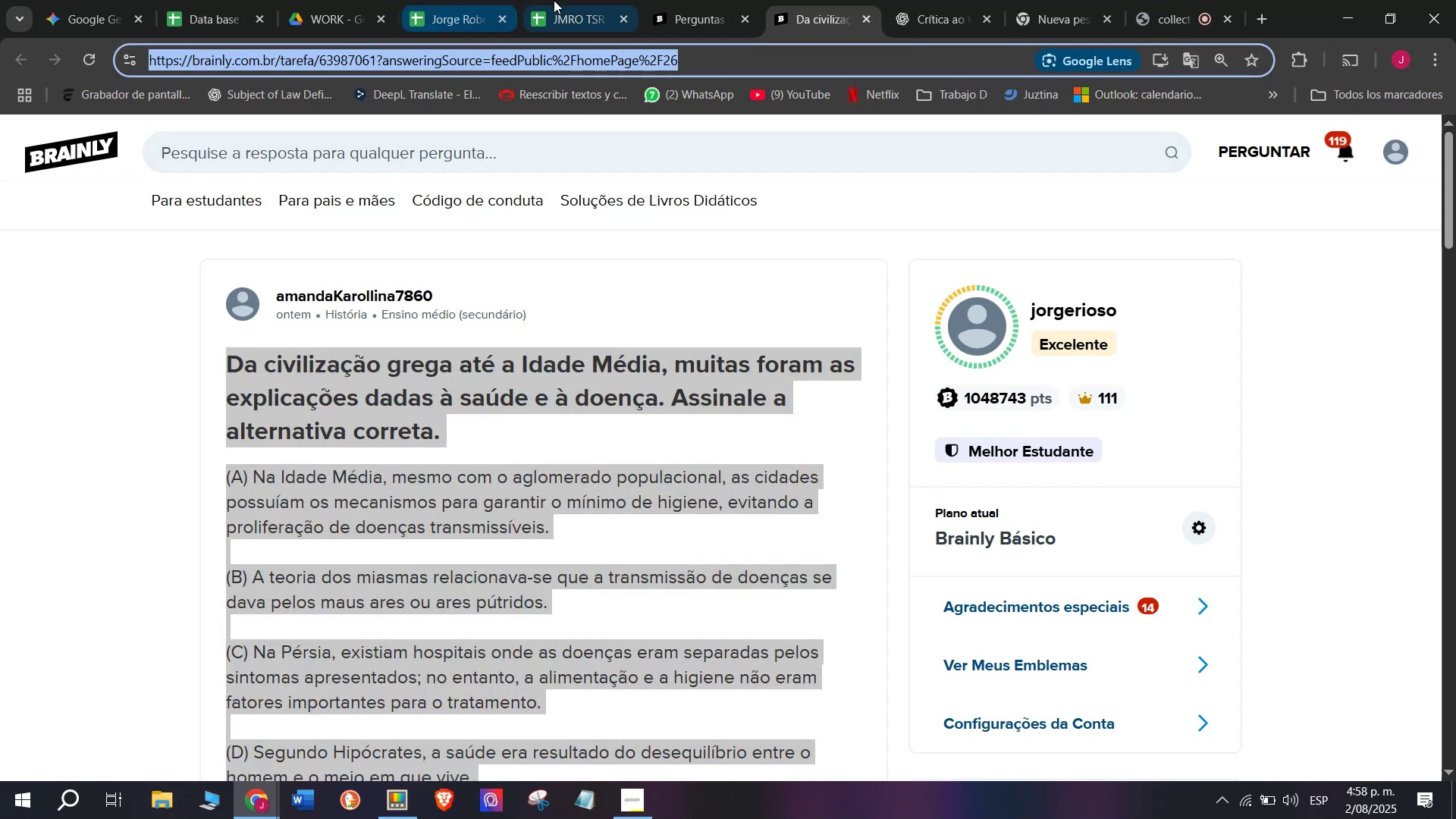 
left_click([555, 0])
 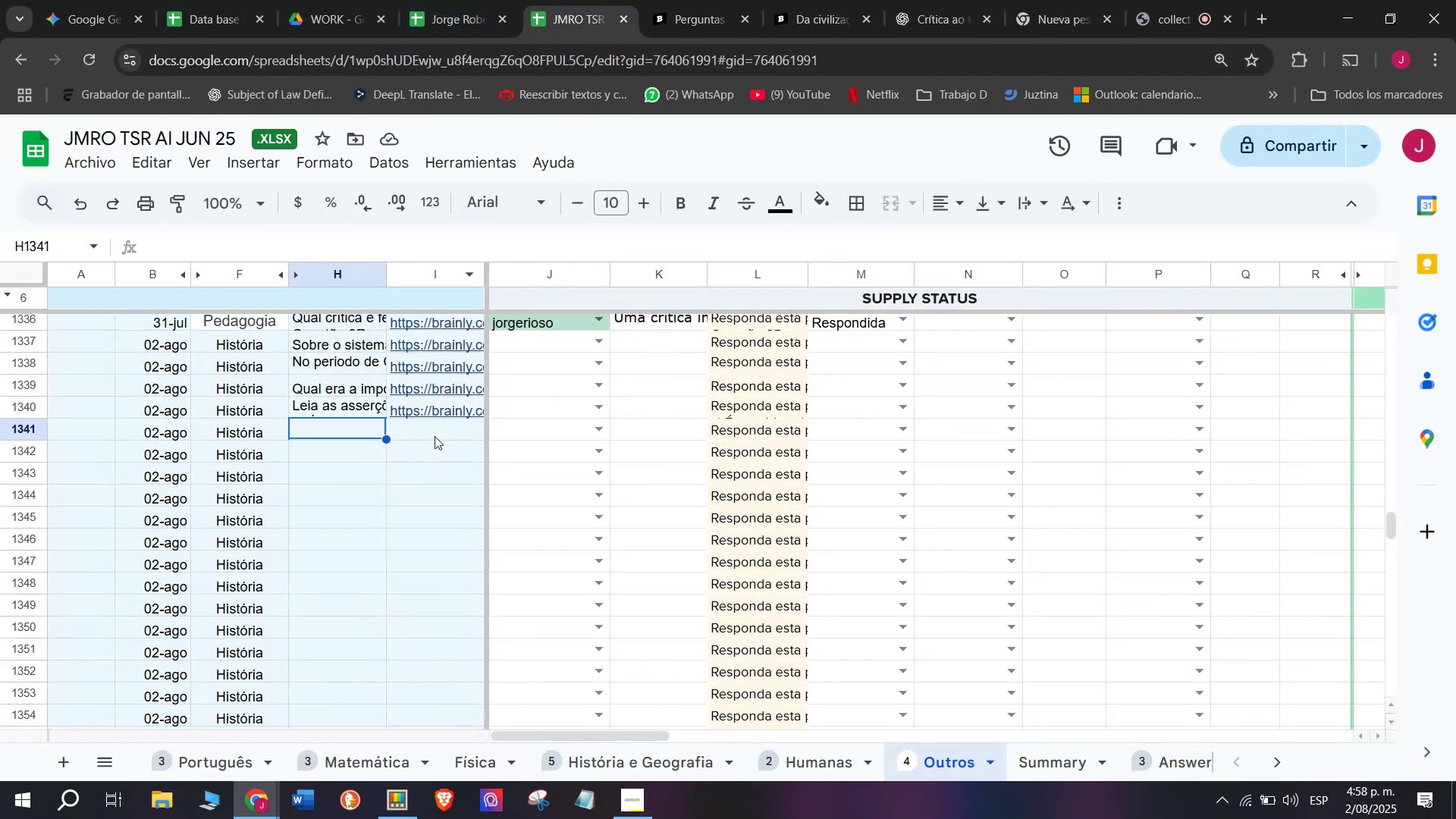 
double_click([435, 436])
 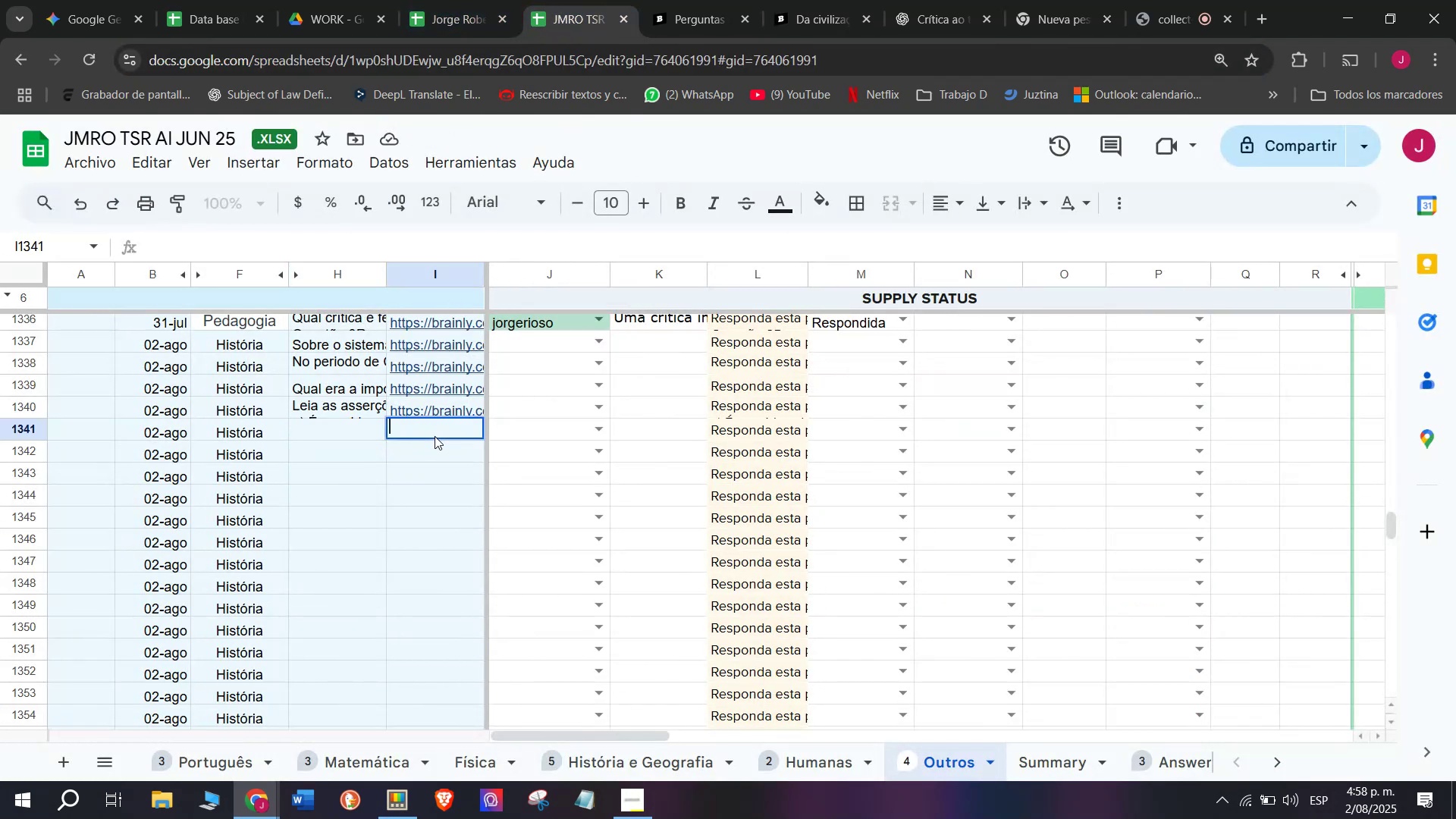 
key(Control+V)
 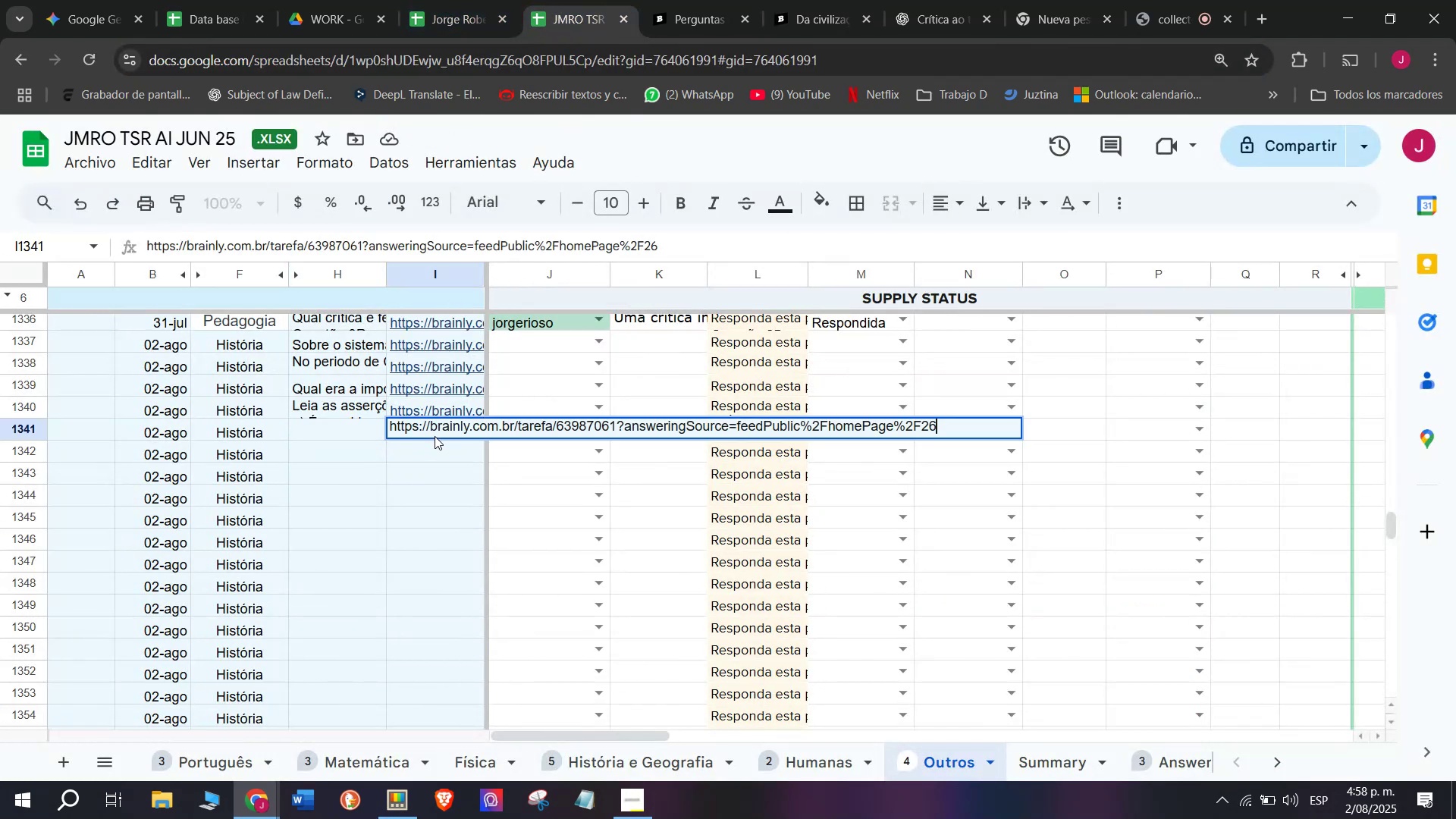 
key(Enter)
 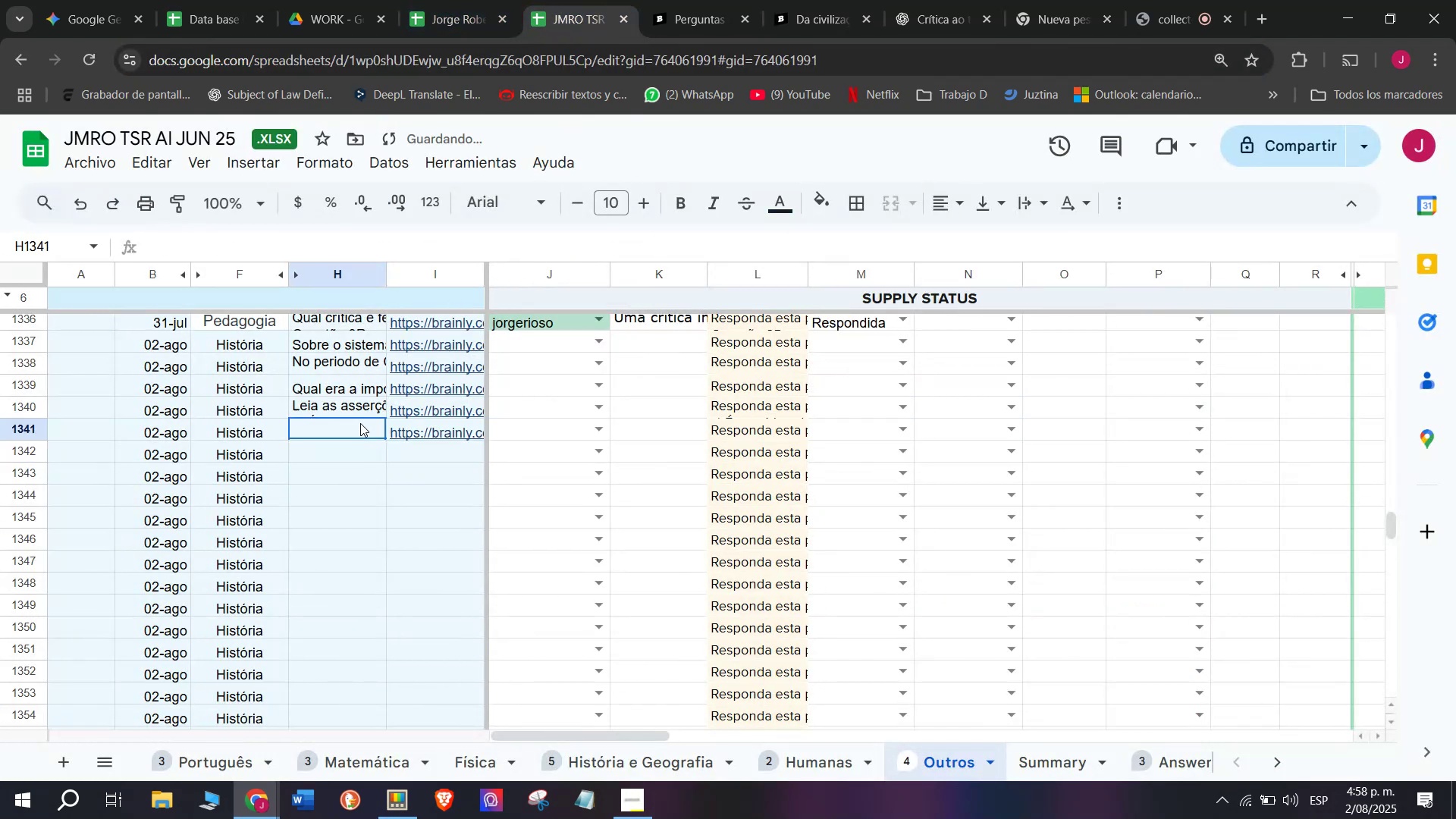 
double_click([360, 423])
 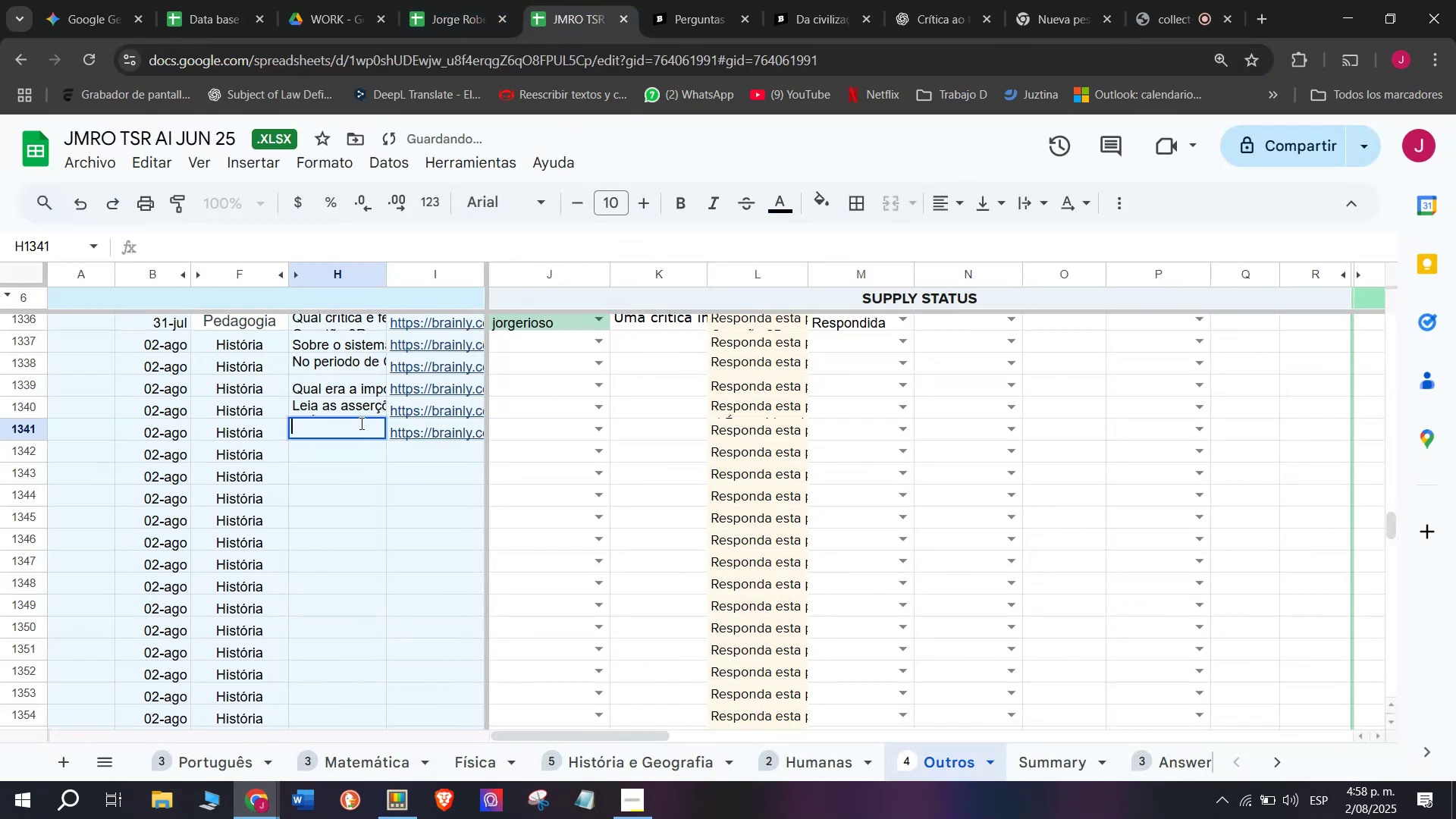 
key(Meta+MetaLeft)
 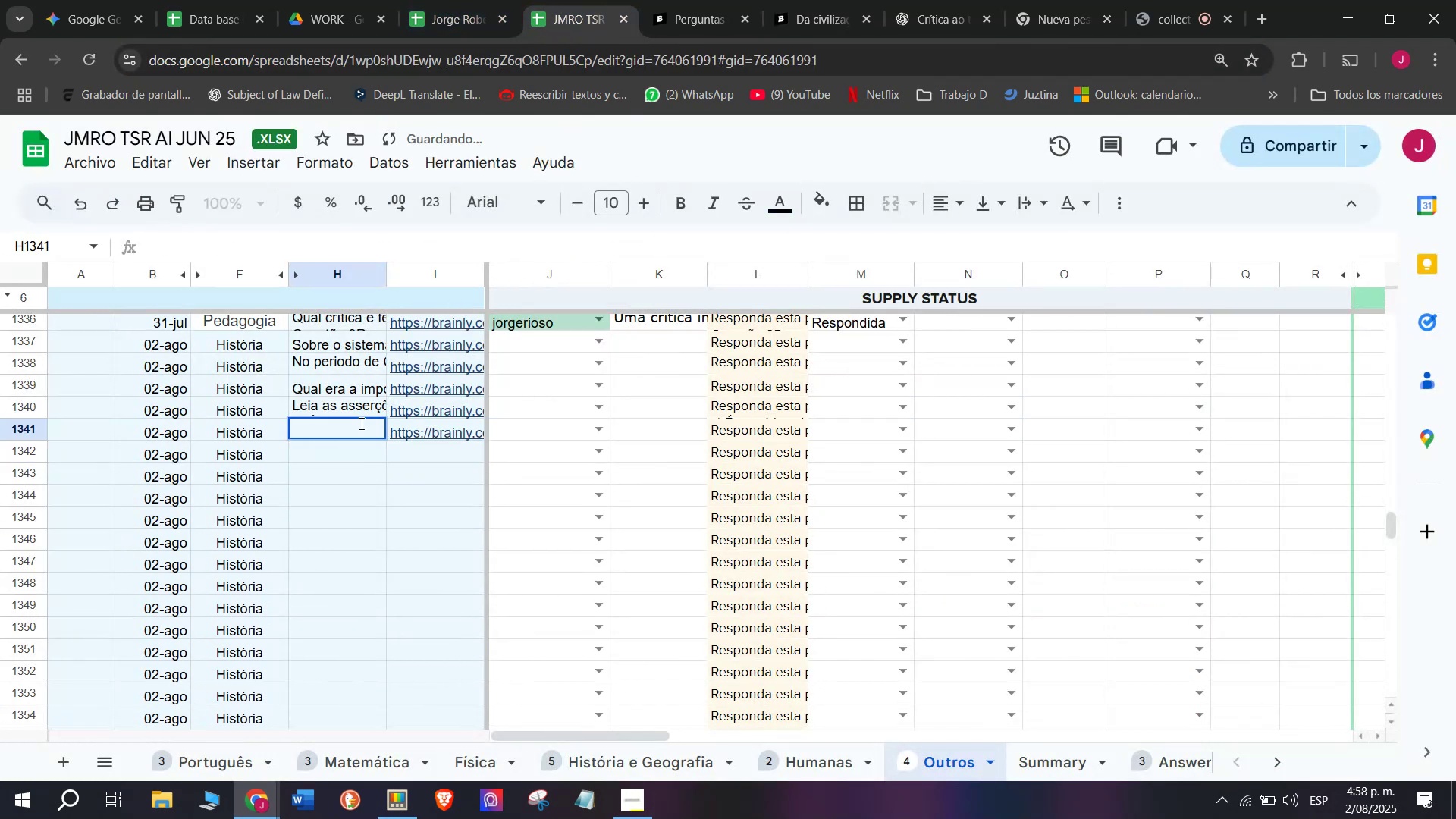 
key(Meta+V)
 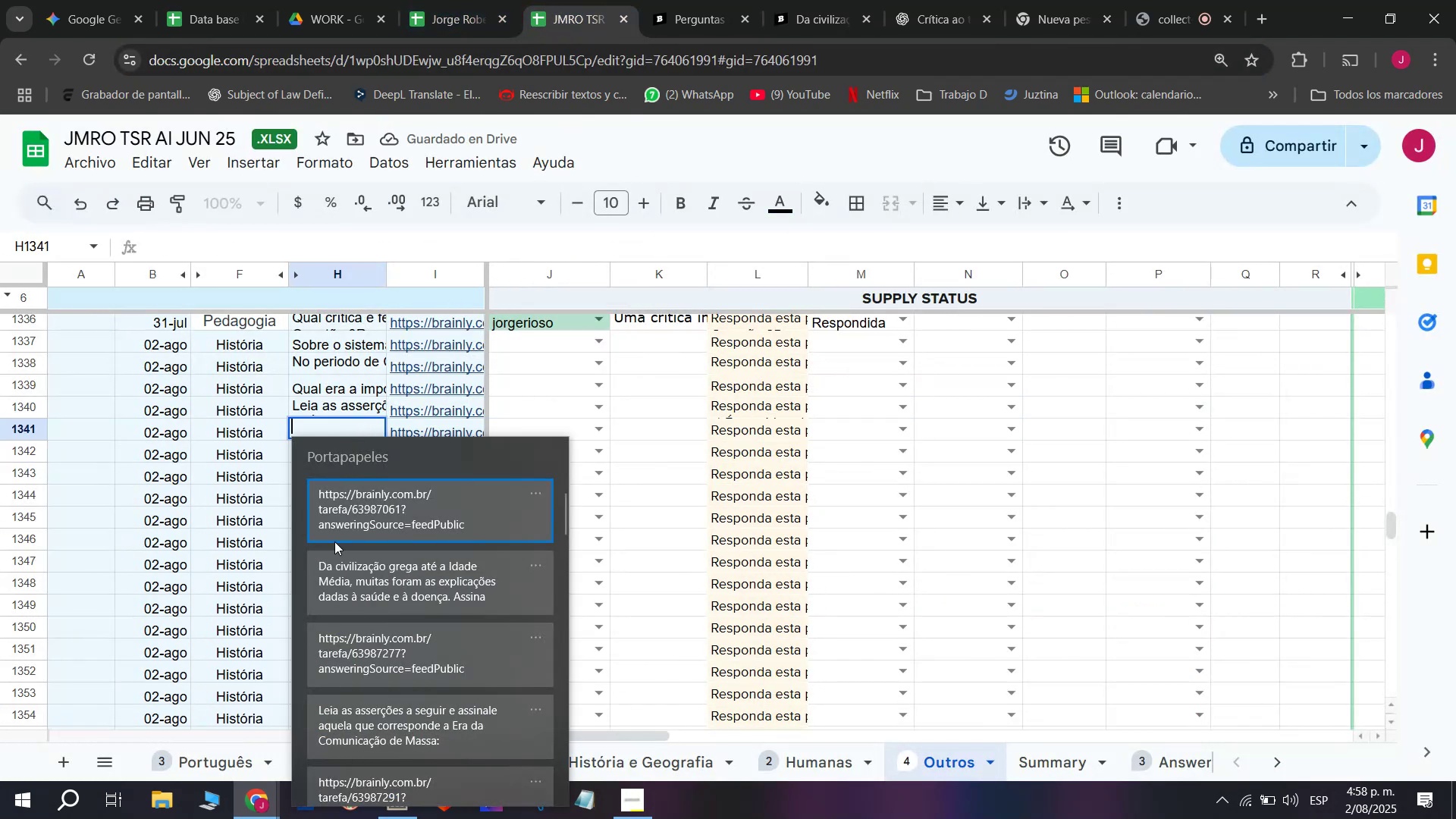 
key(Control+ControlLeft)
 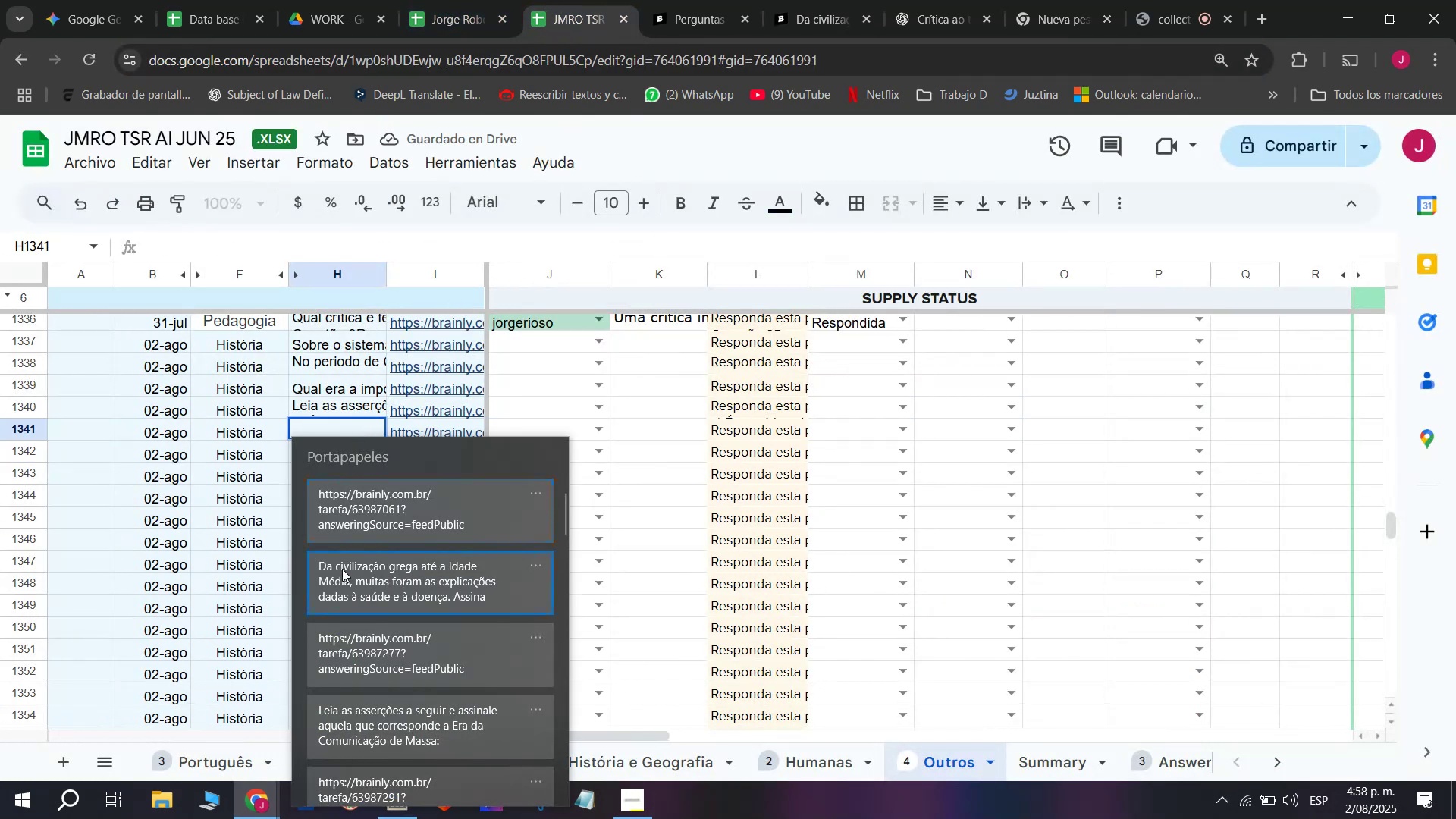 
key(Control+V)
 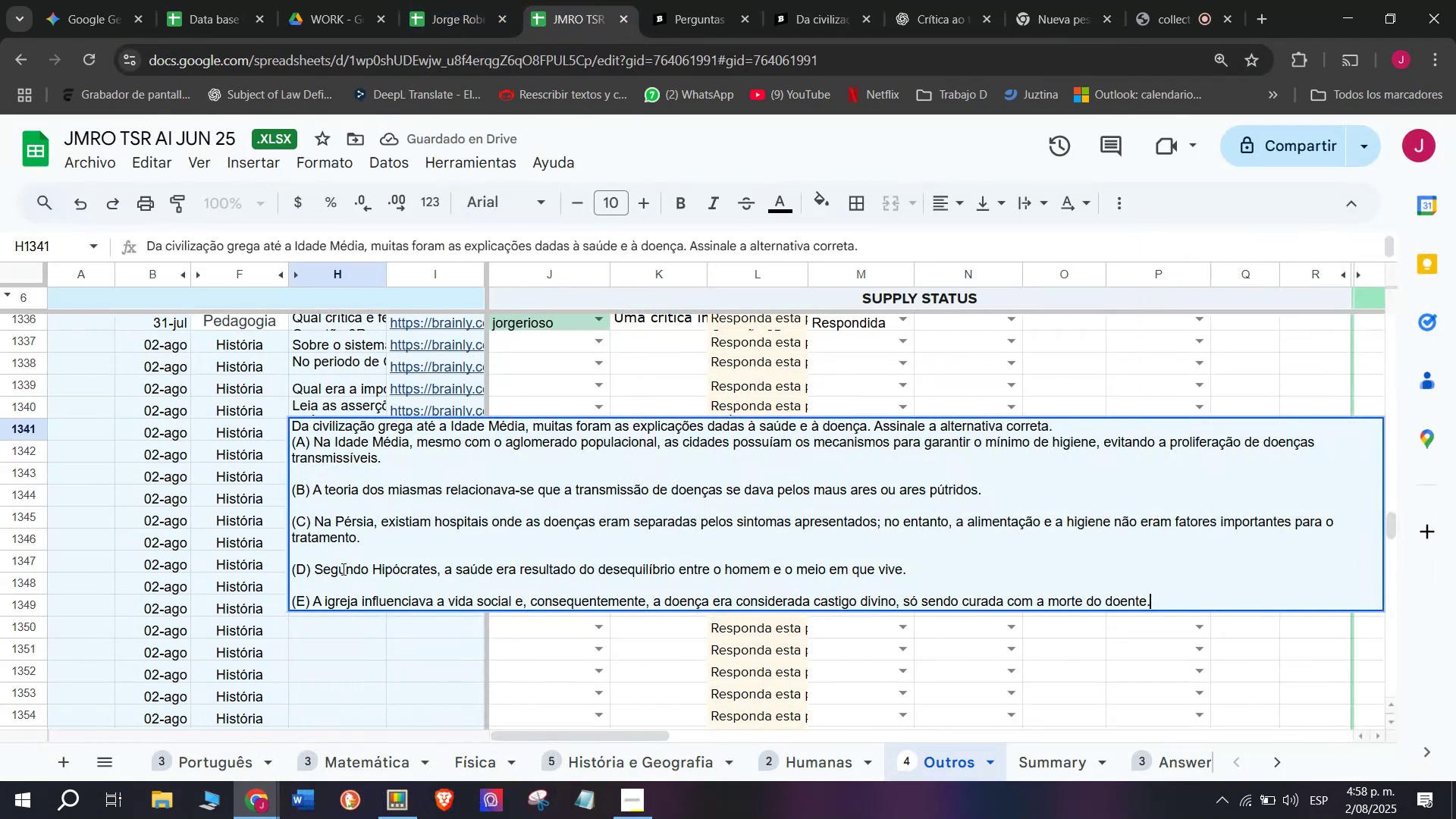 
key(Enter)
 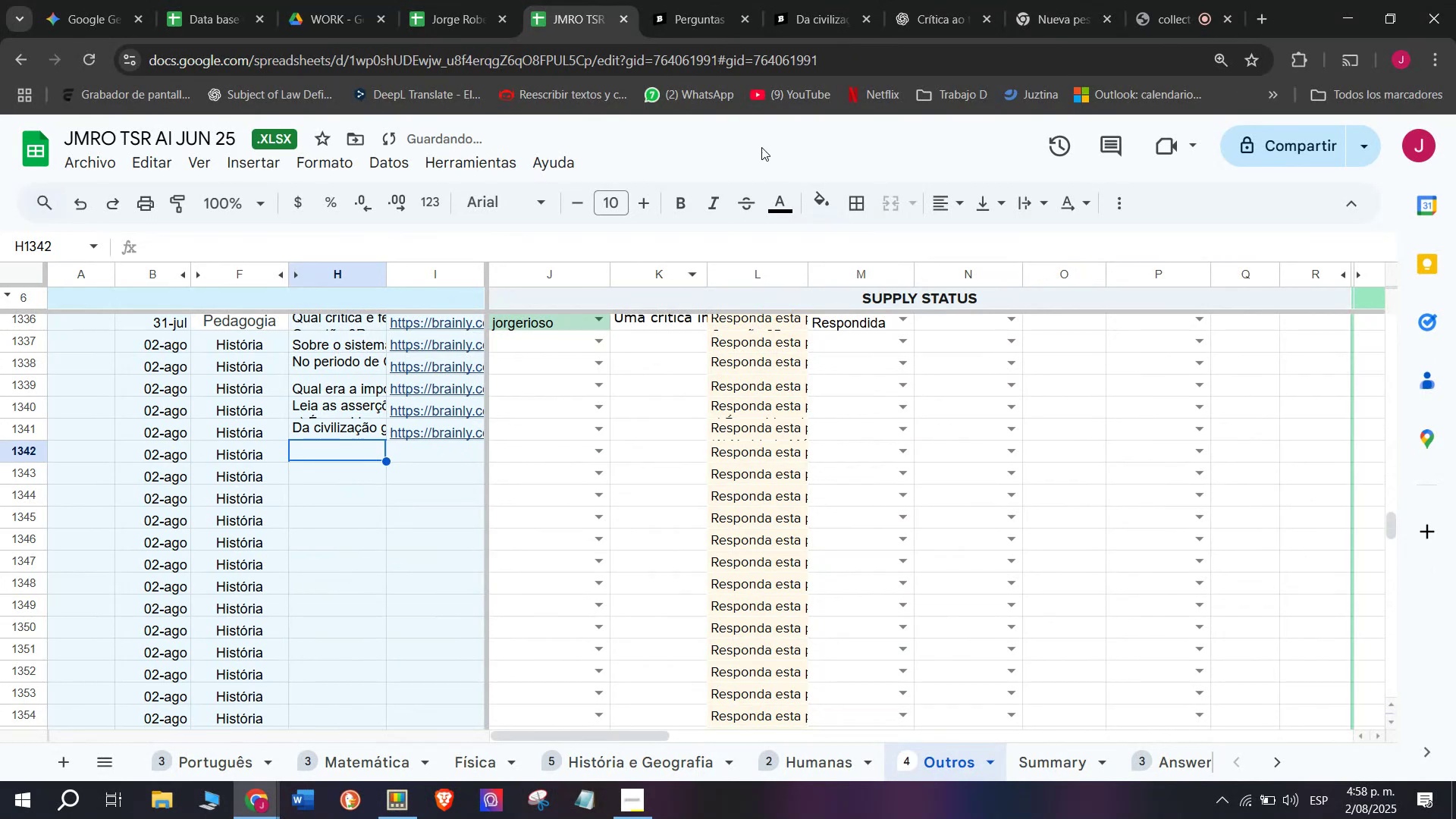 
left_click([823, 0])
 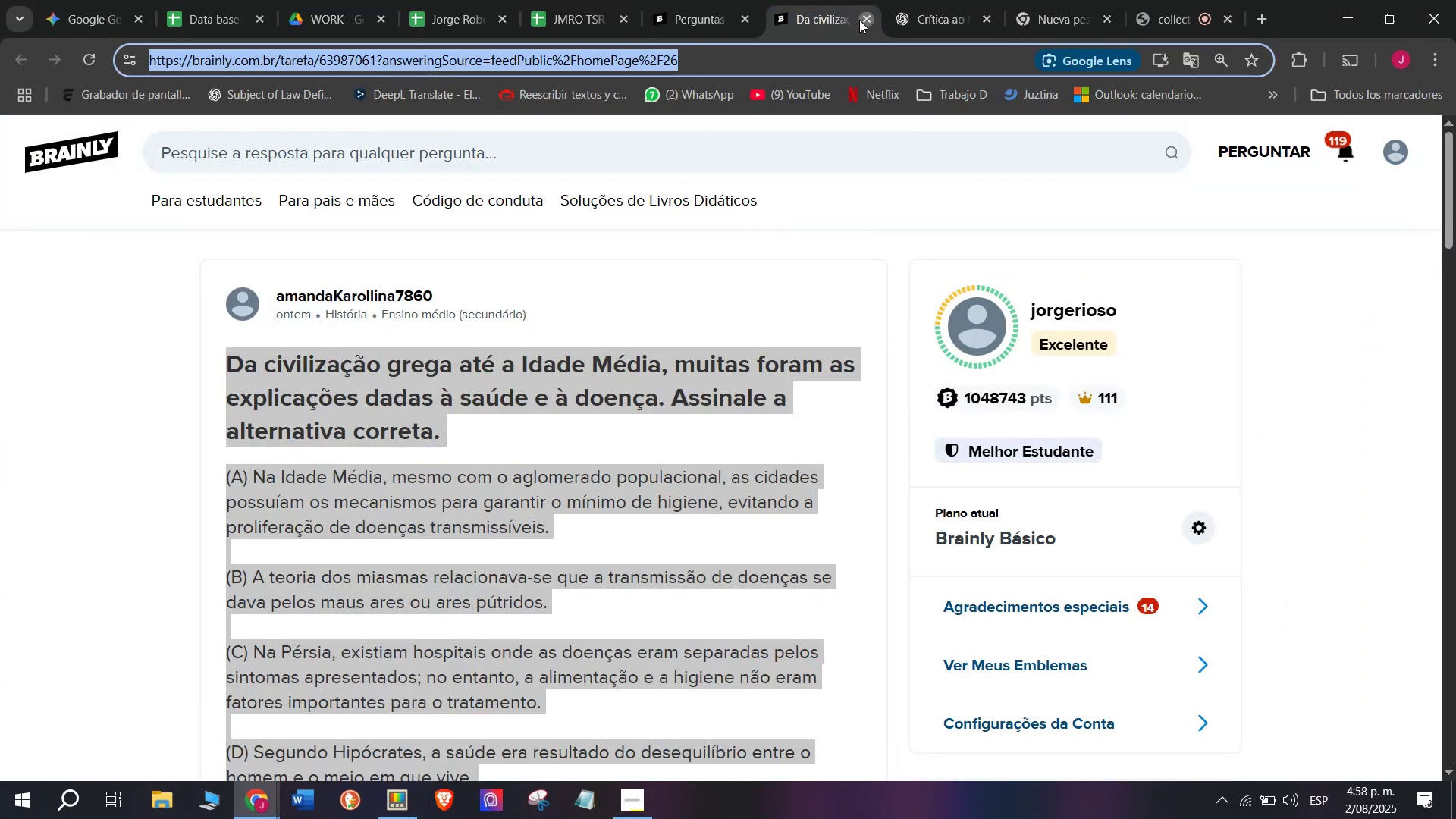 
double_click([703, 0])
 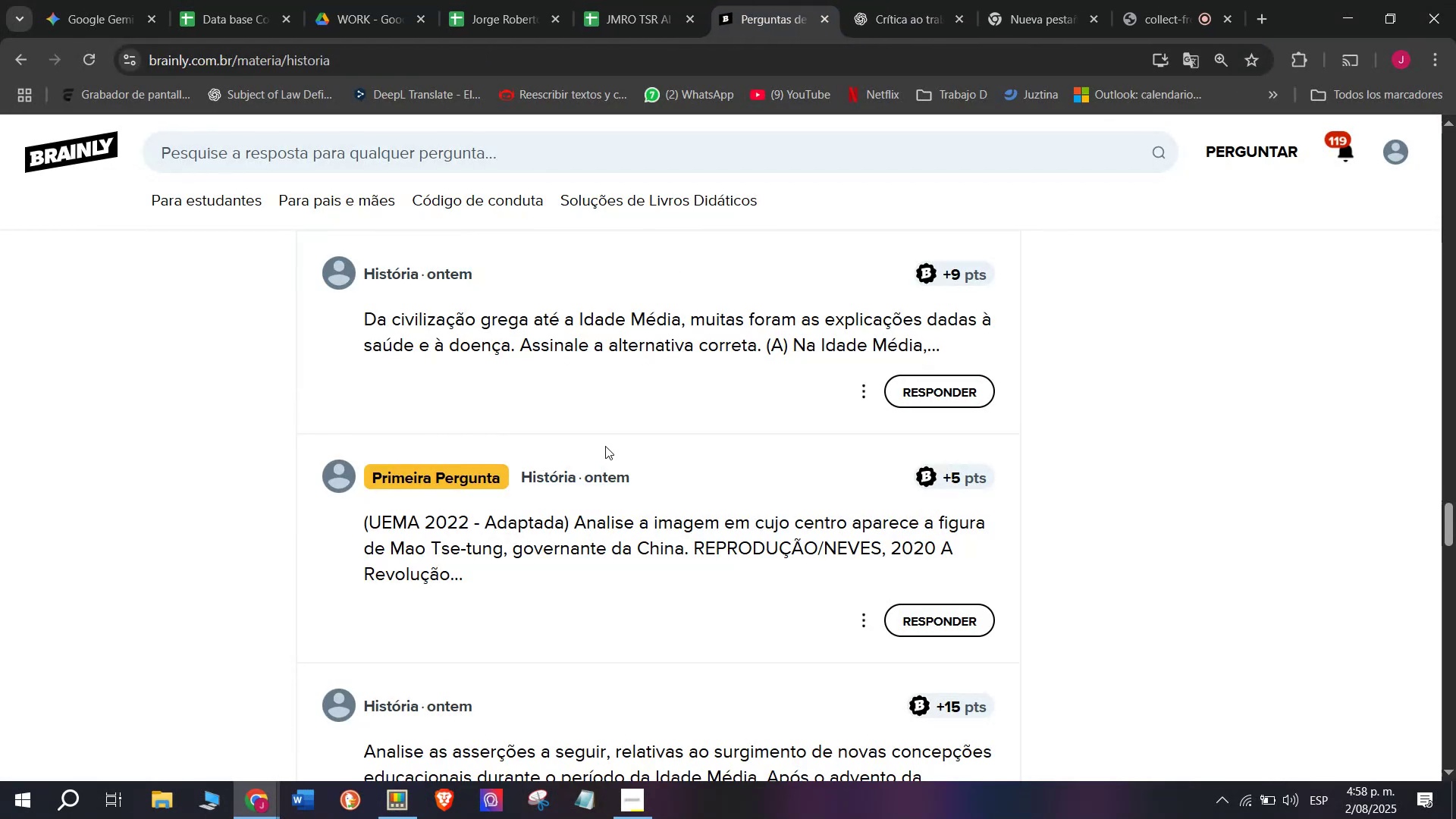 
scroll: coordinate [605, 446], scroll_direction: down, amount: 1.0
 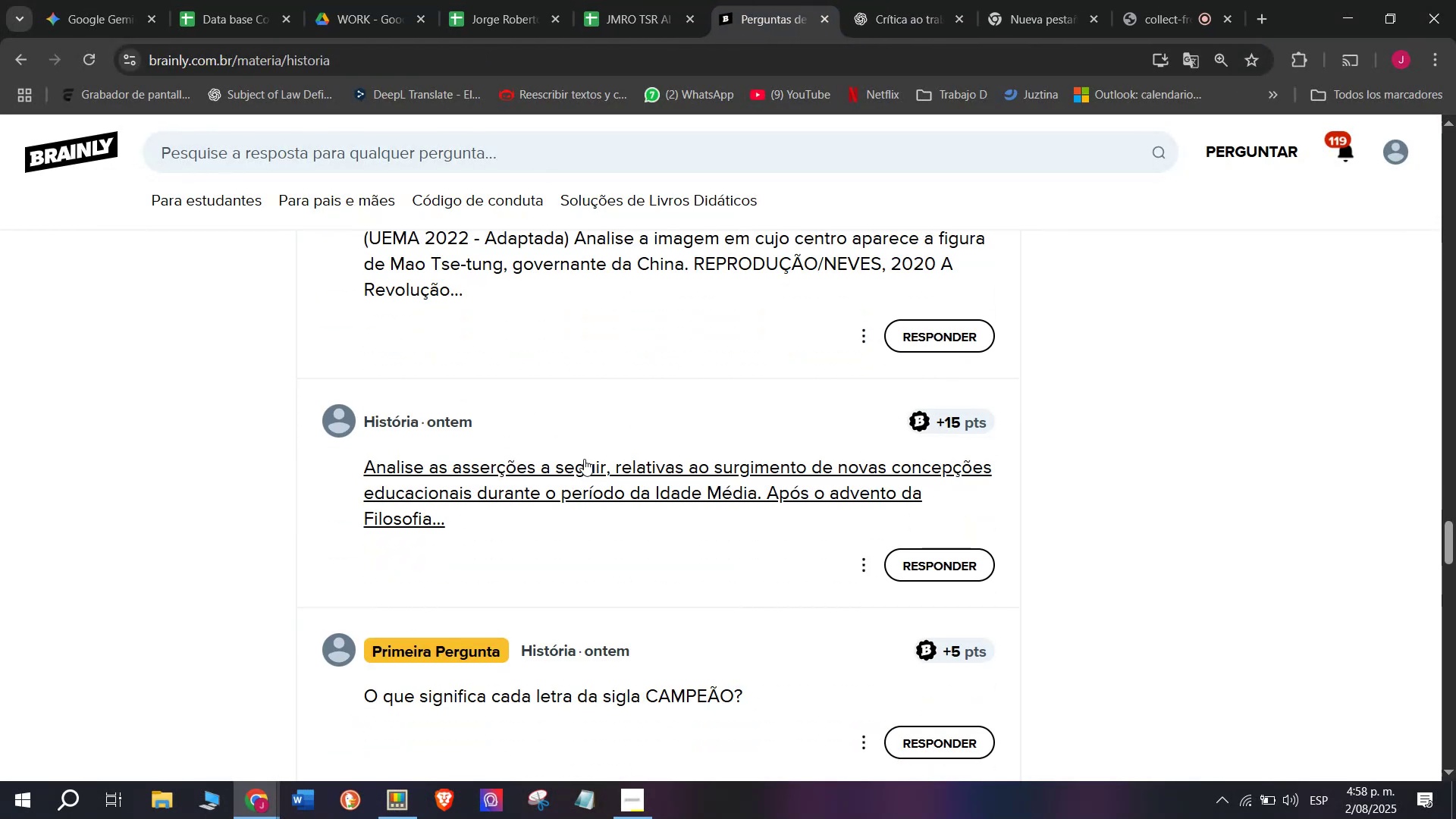 
right_click([583, 468])
 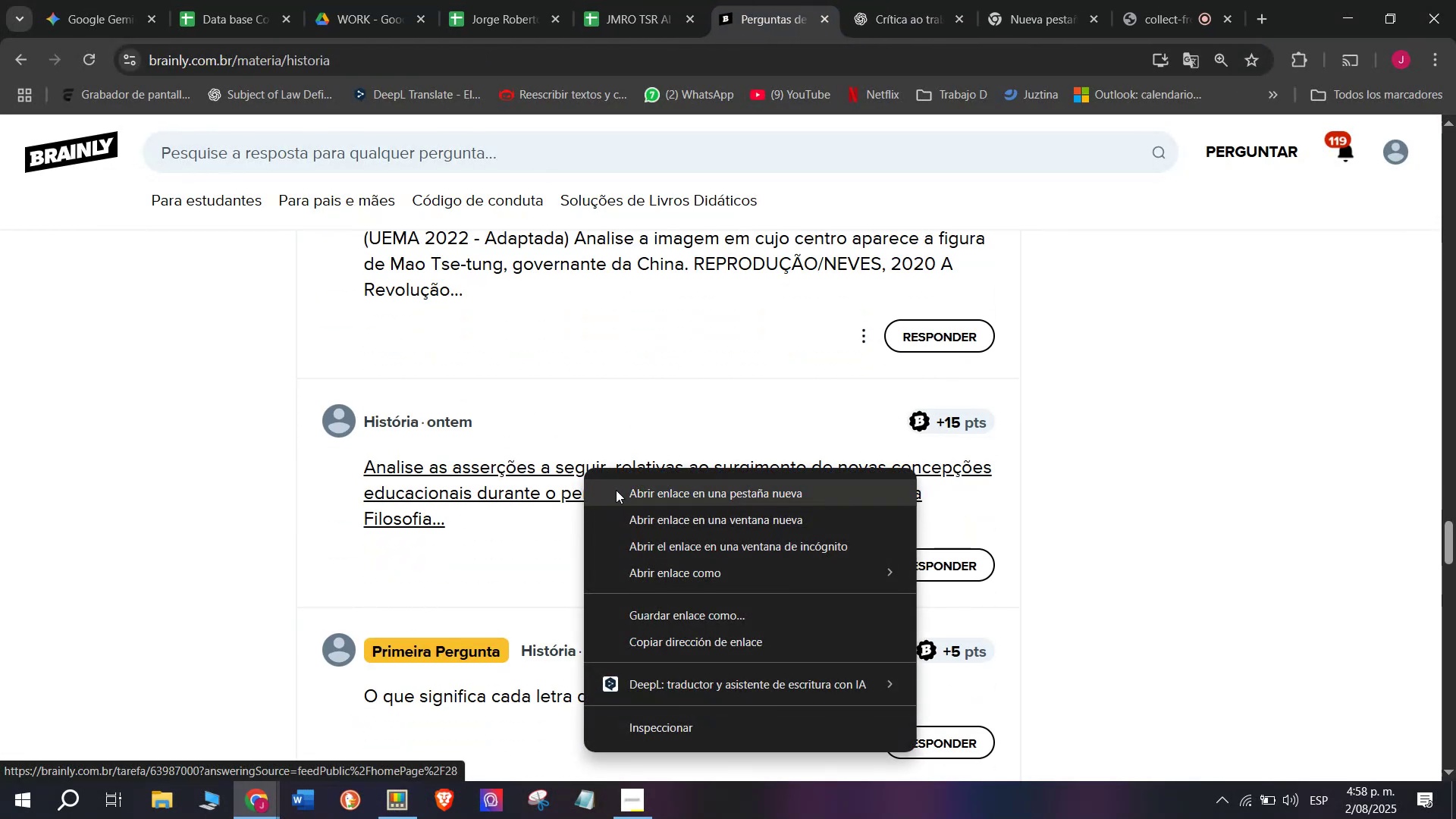 
left_click([617, 490])
 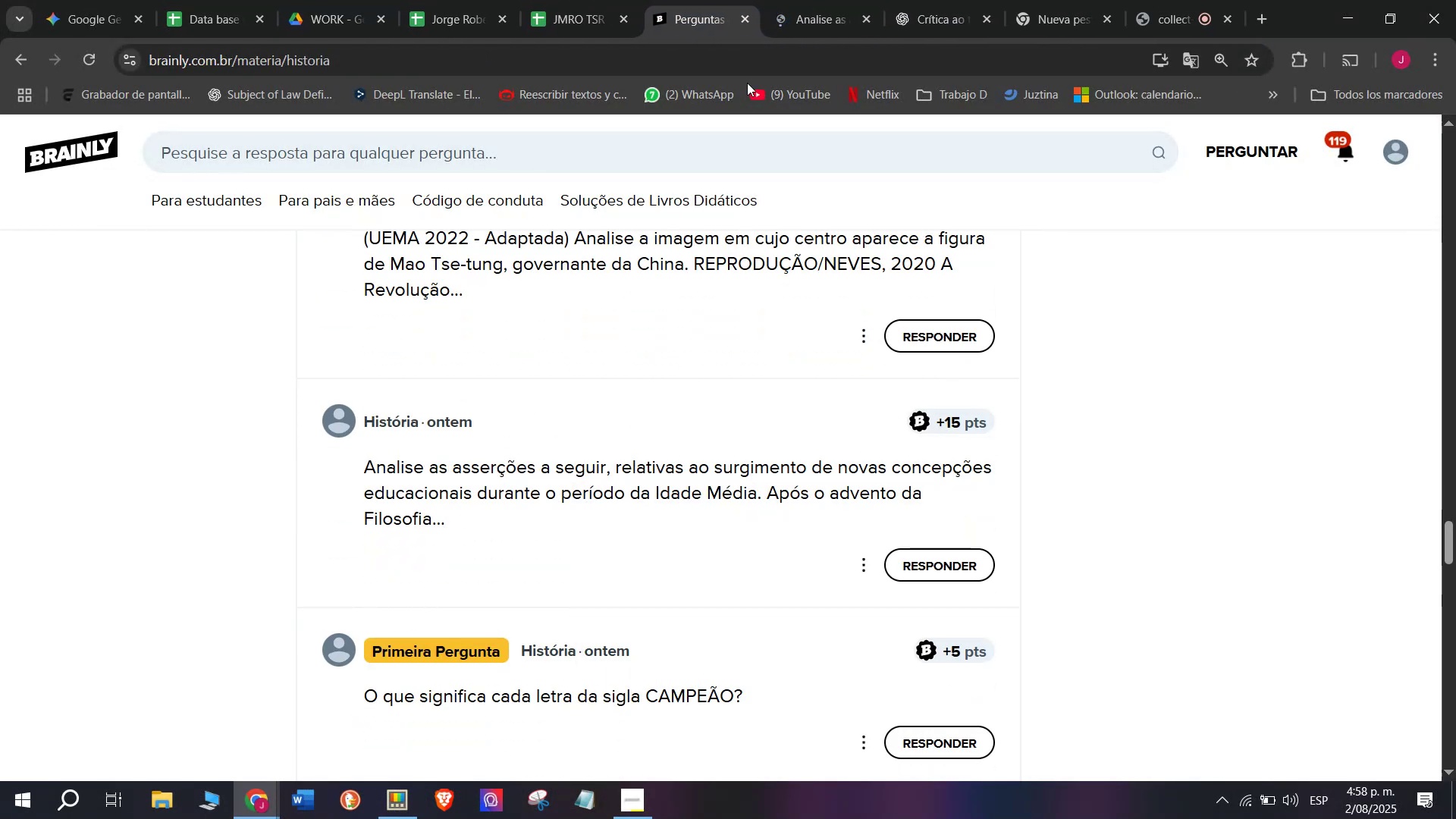 
left_click([798, 0])
 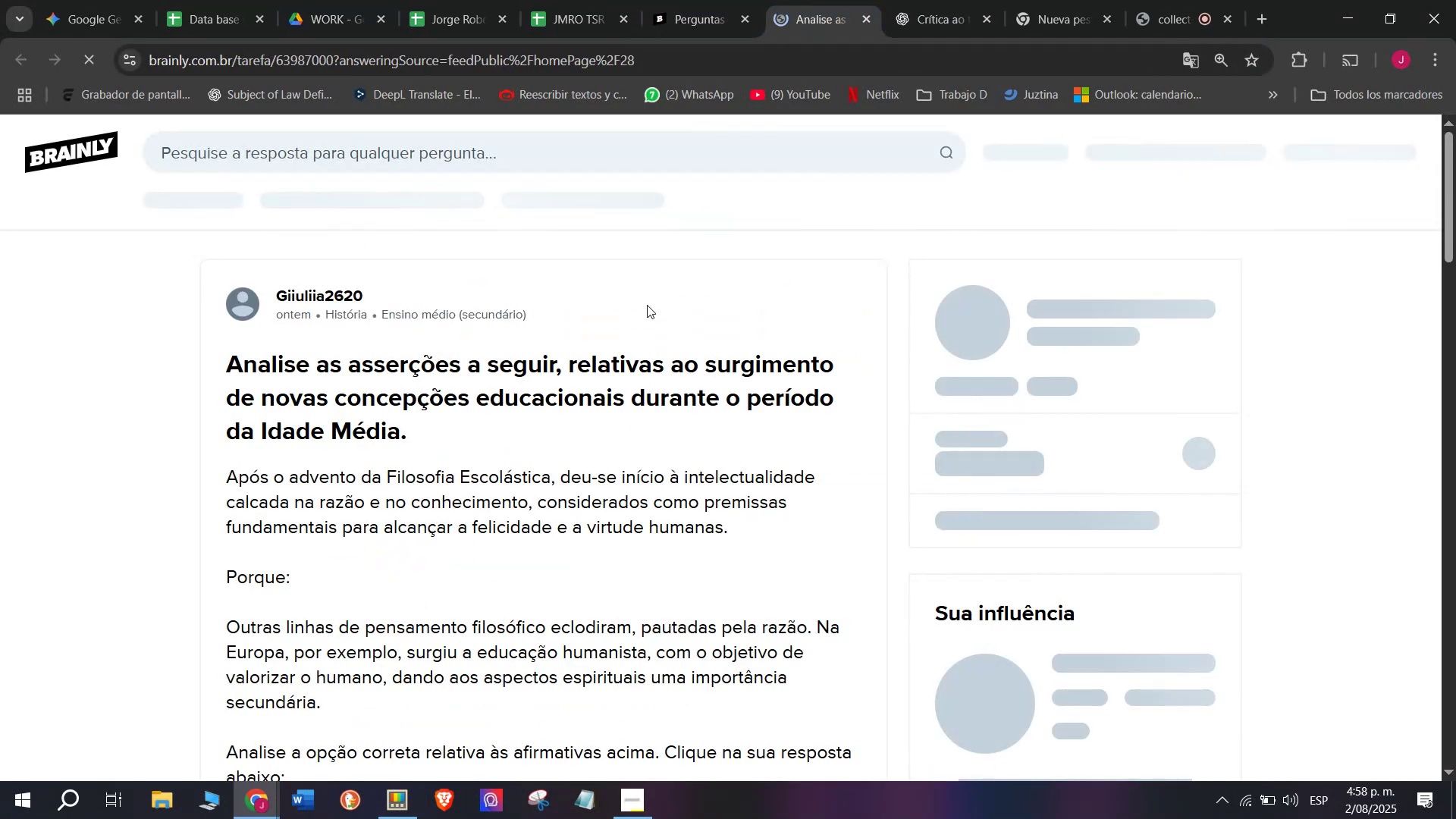 
scroll: coordinate [516, 395], scroll_direction: down, amount: 2.0
 